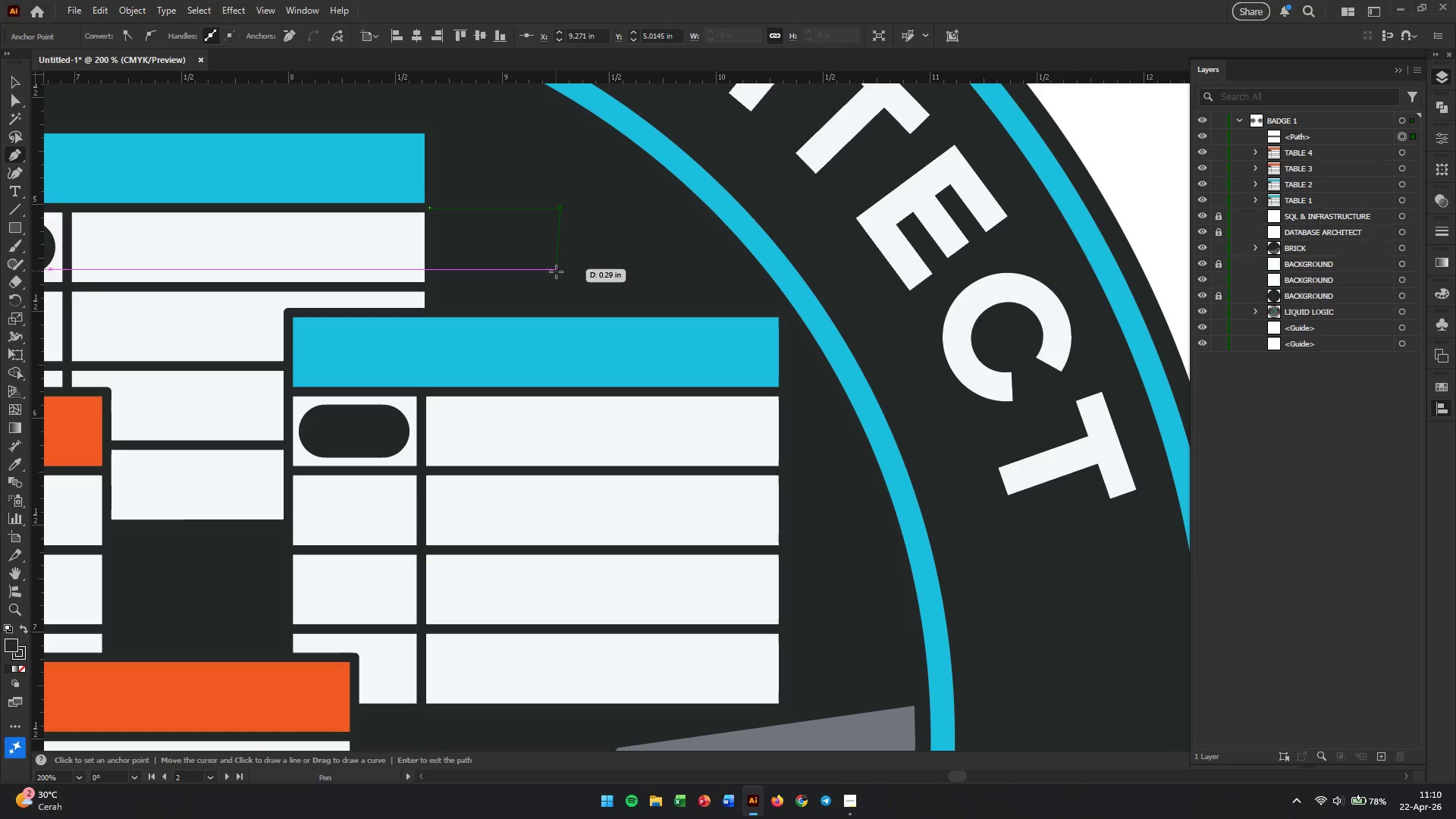 
hold_key(key=ShiftLeft, duration=3.31)
left_click([562, 315])
 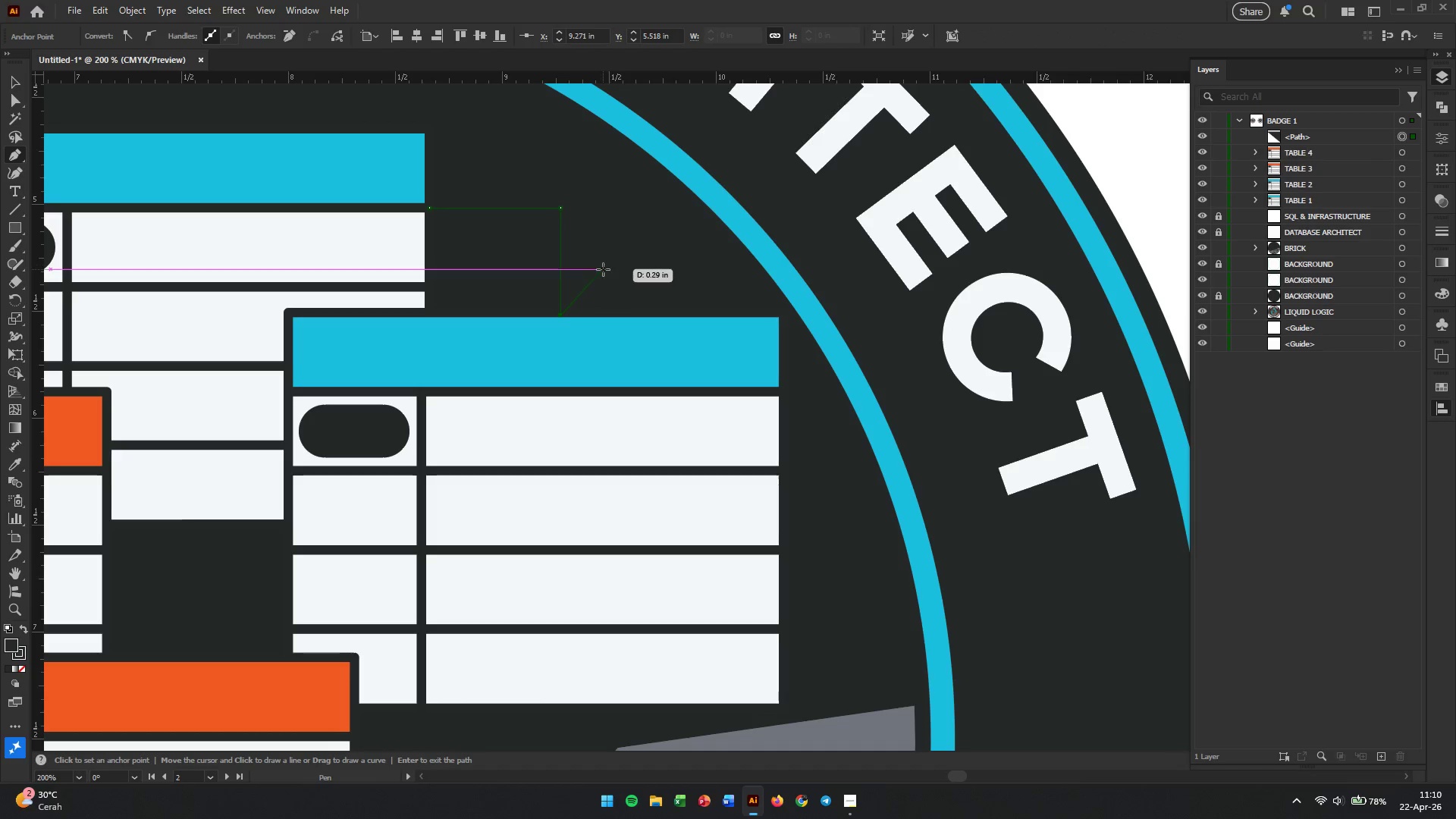 
key(Escape)
 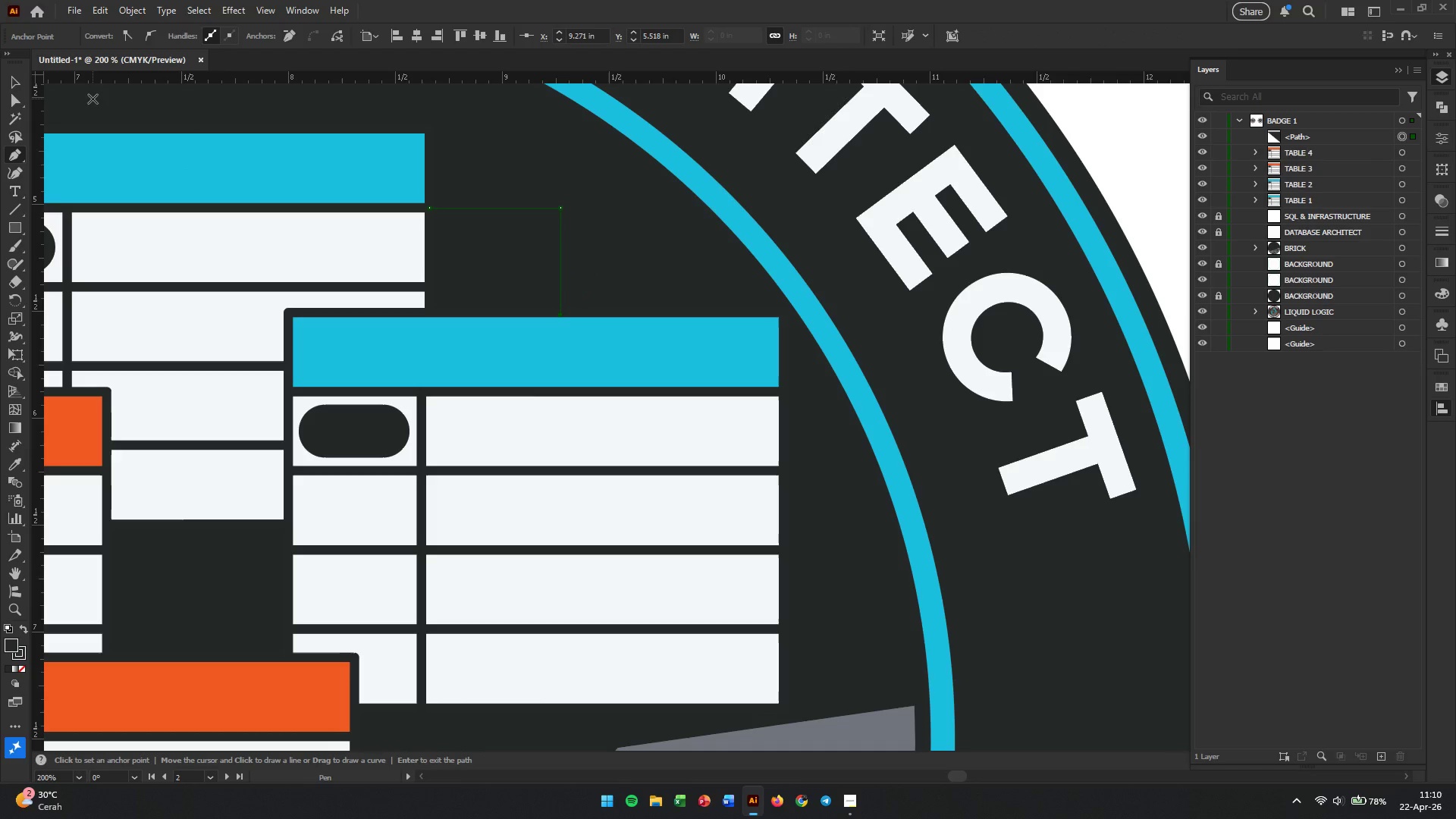 
left_click_drag(start_coordinate=[5, 78], to_coordinate=[16, 78])
 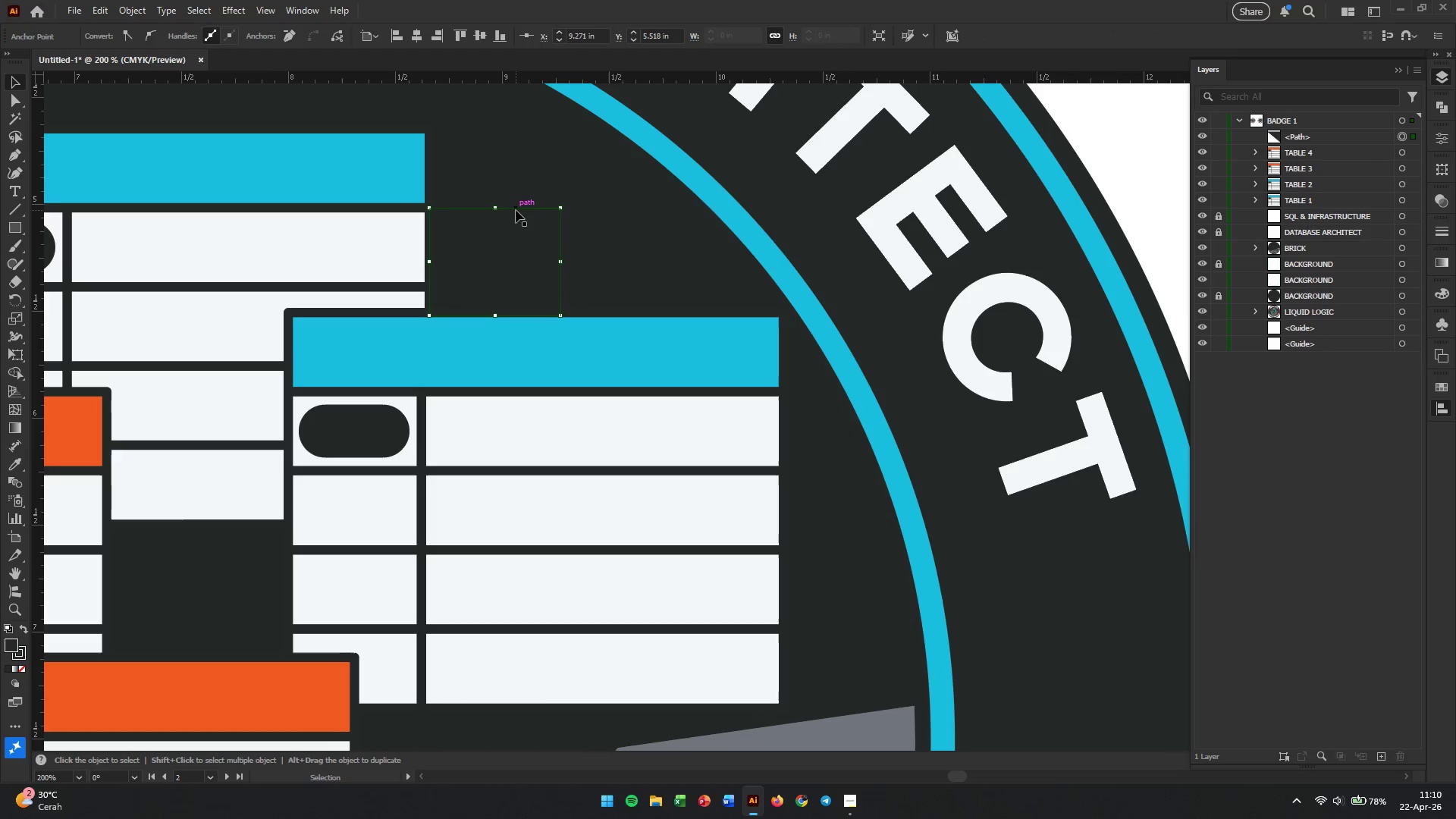 
left_click([516, 210])
 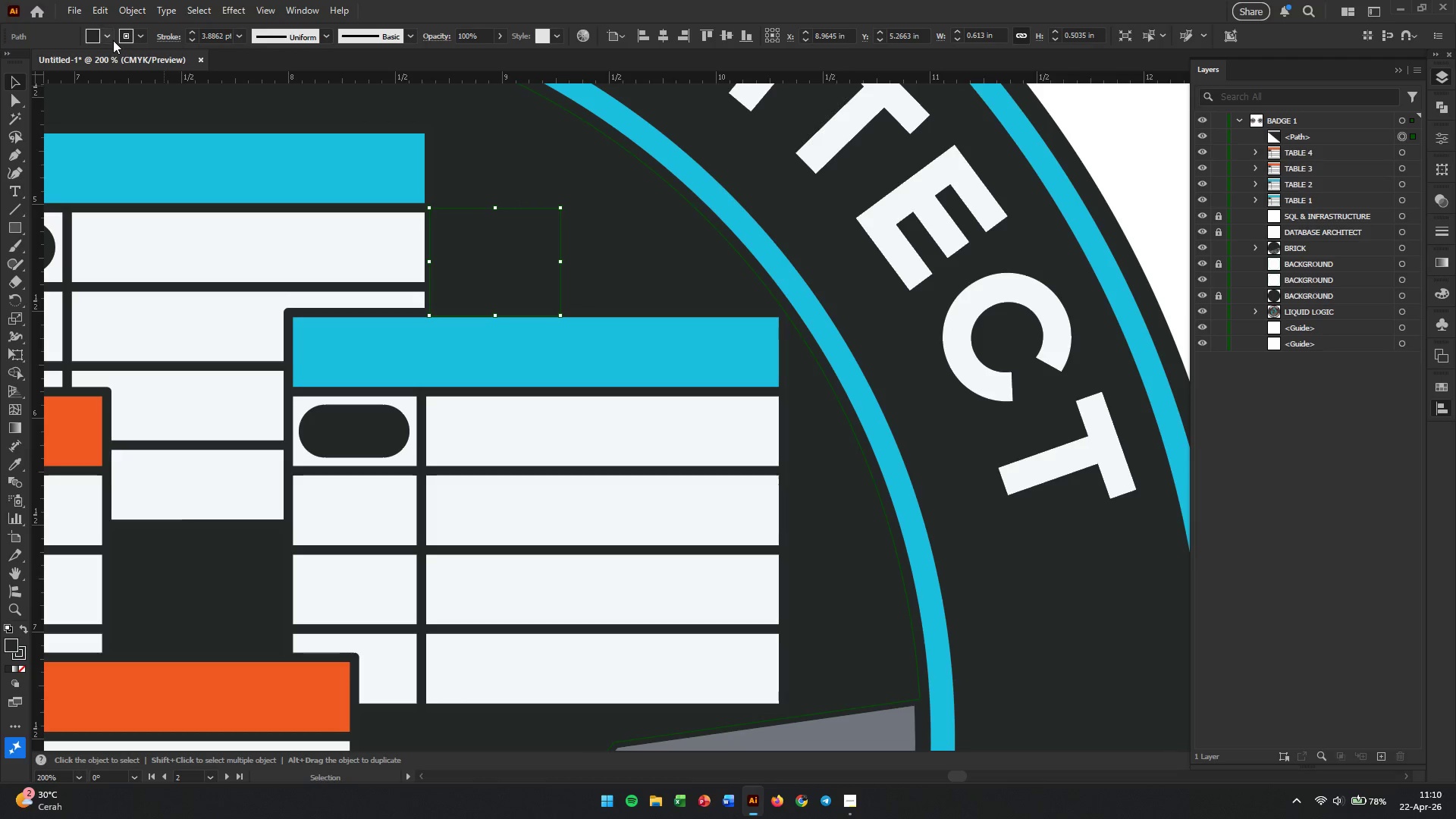 
left_click([106, 38])
 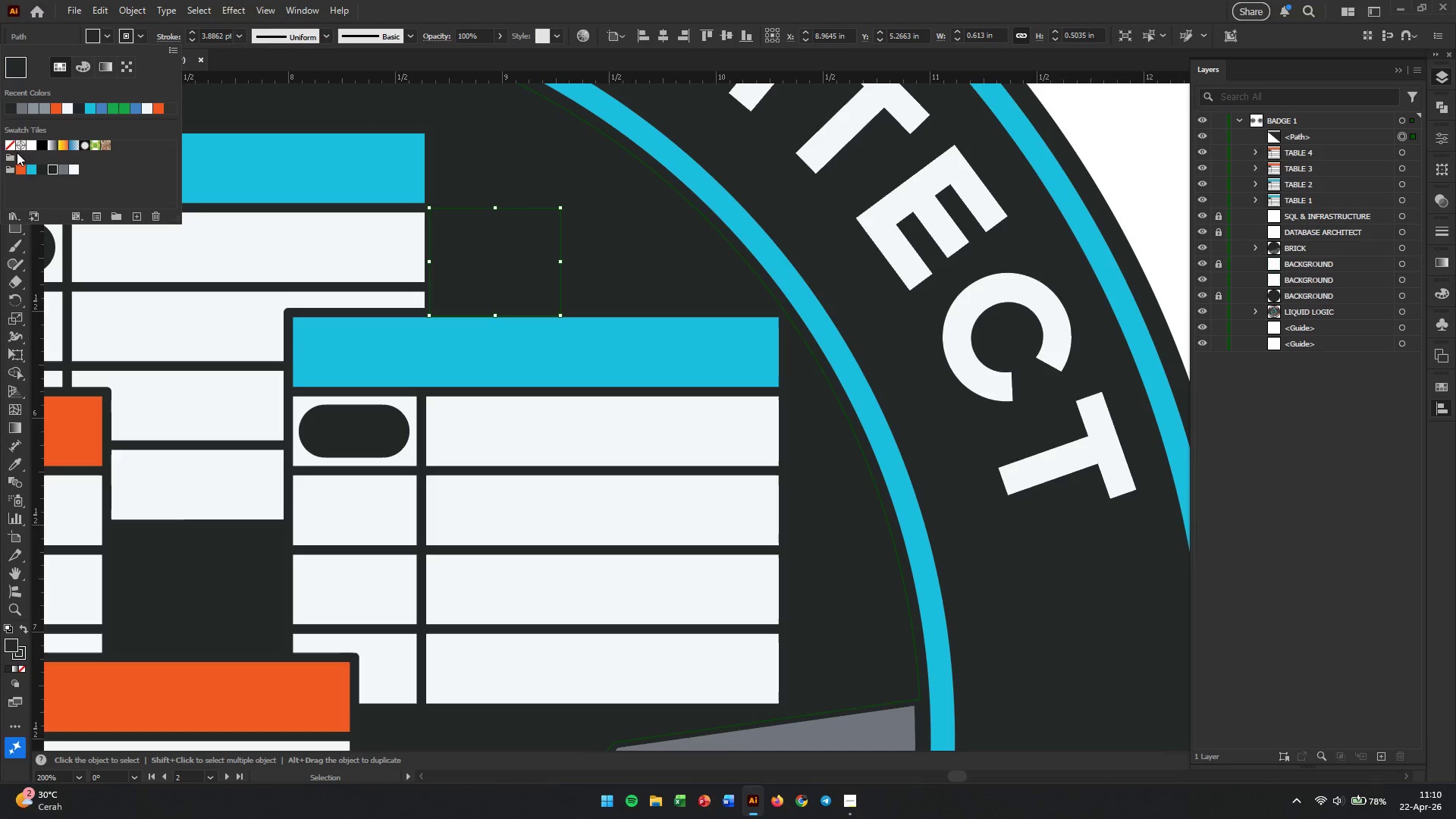 
left_click([11, 143])
 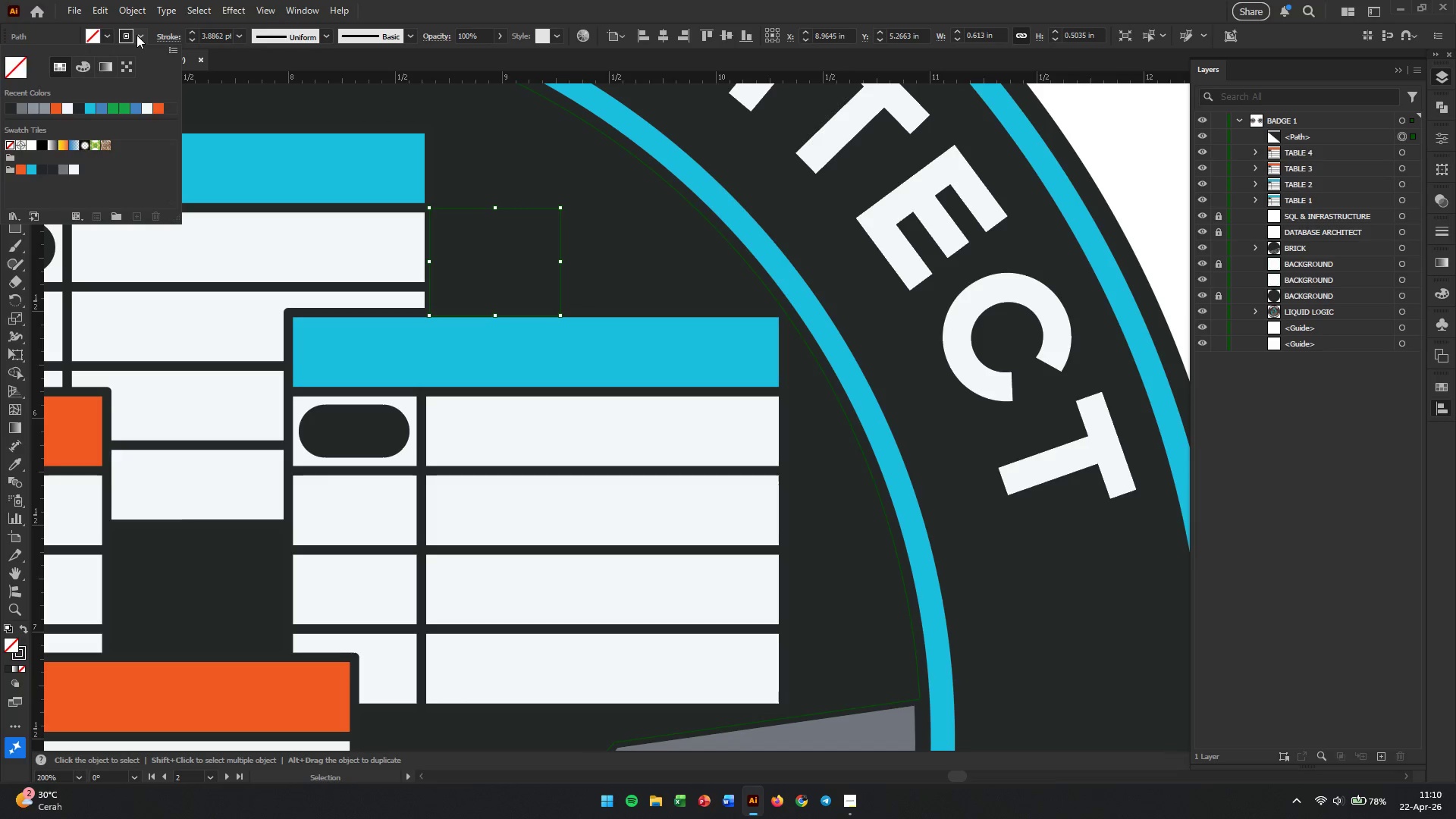 
double_click([136, 35])
 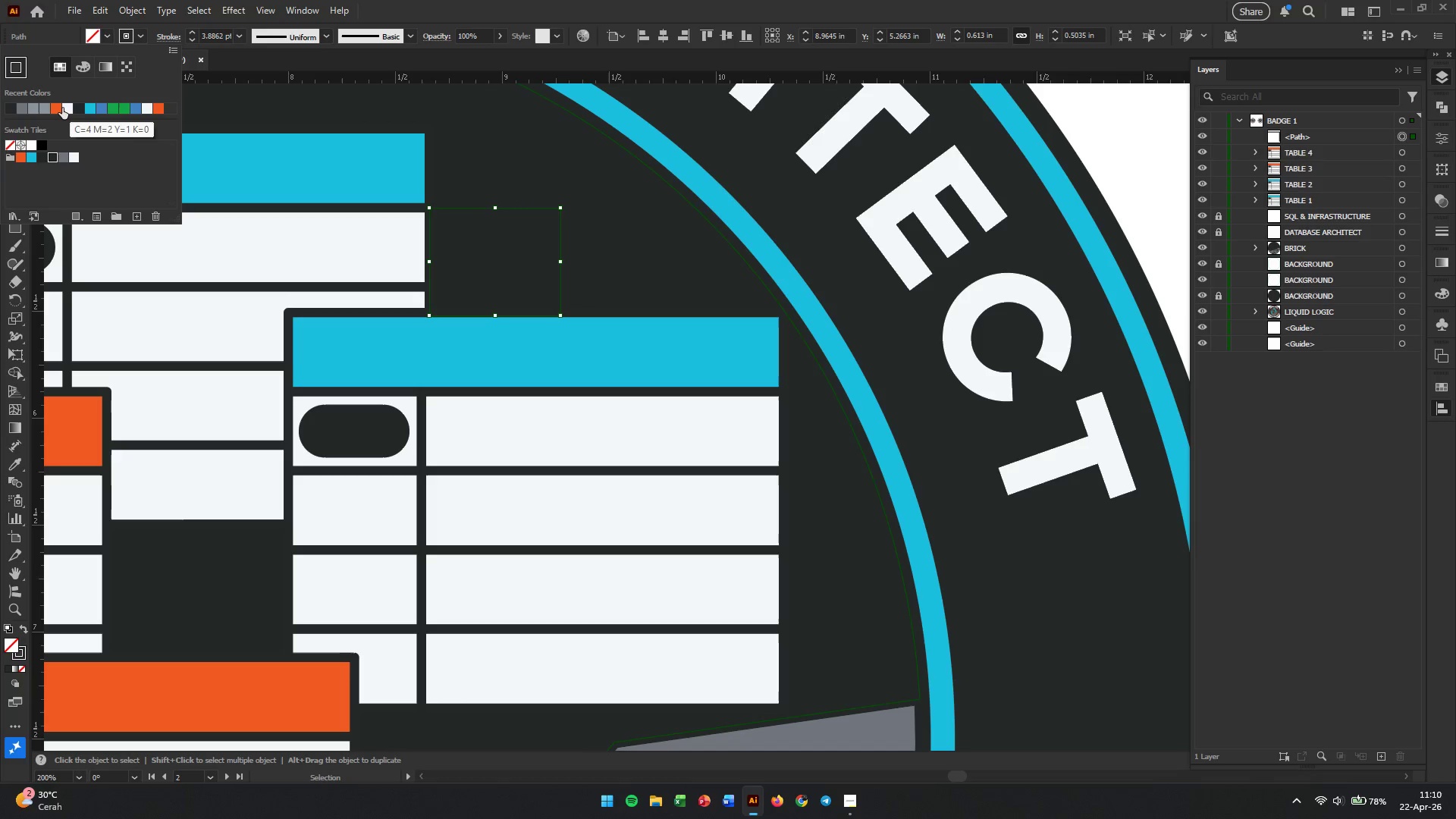 
left_click([54, 108])
 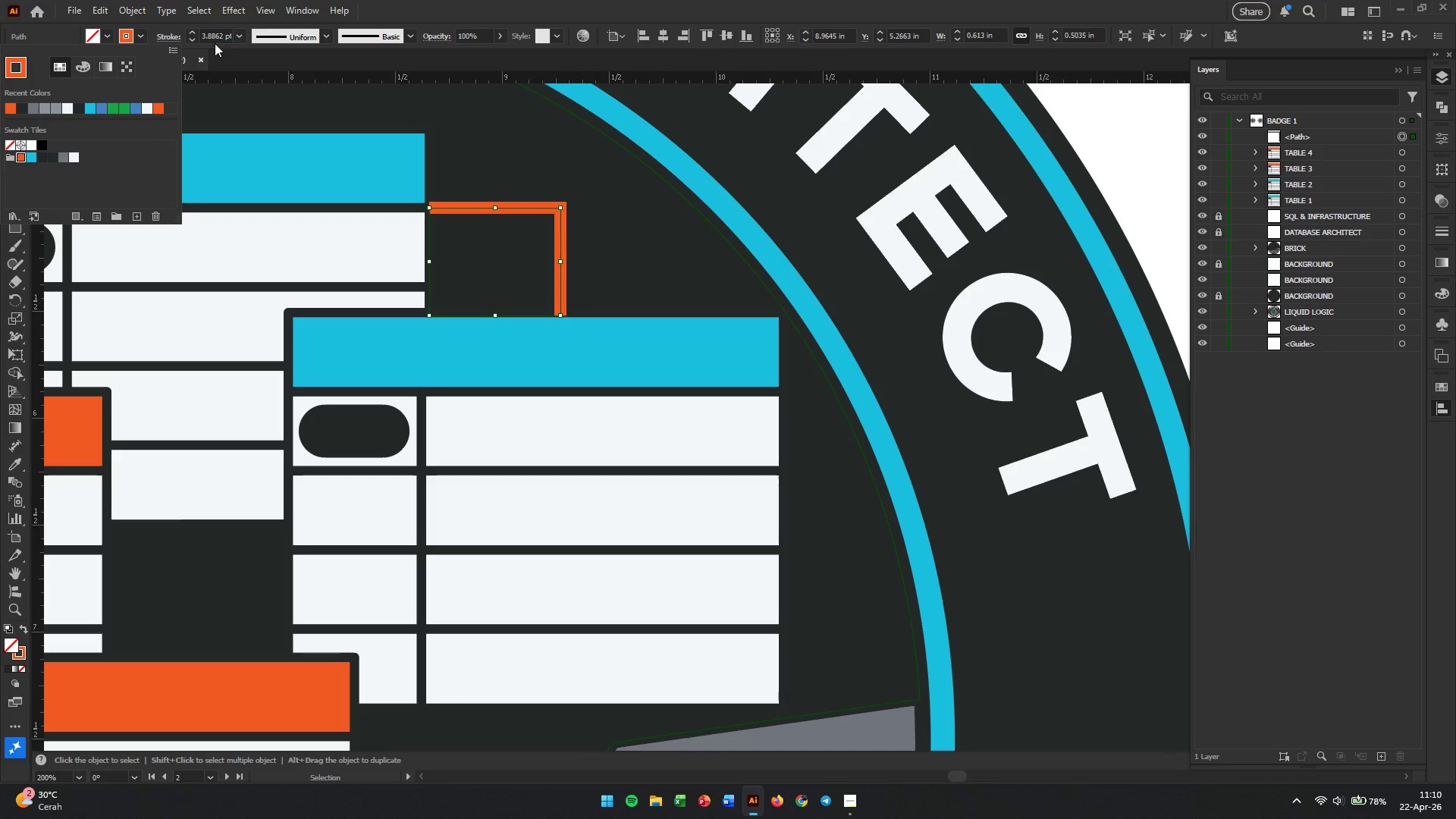 
double_click([220, 39])
 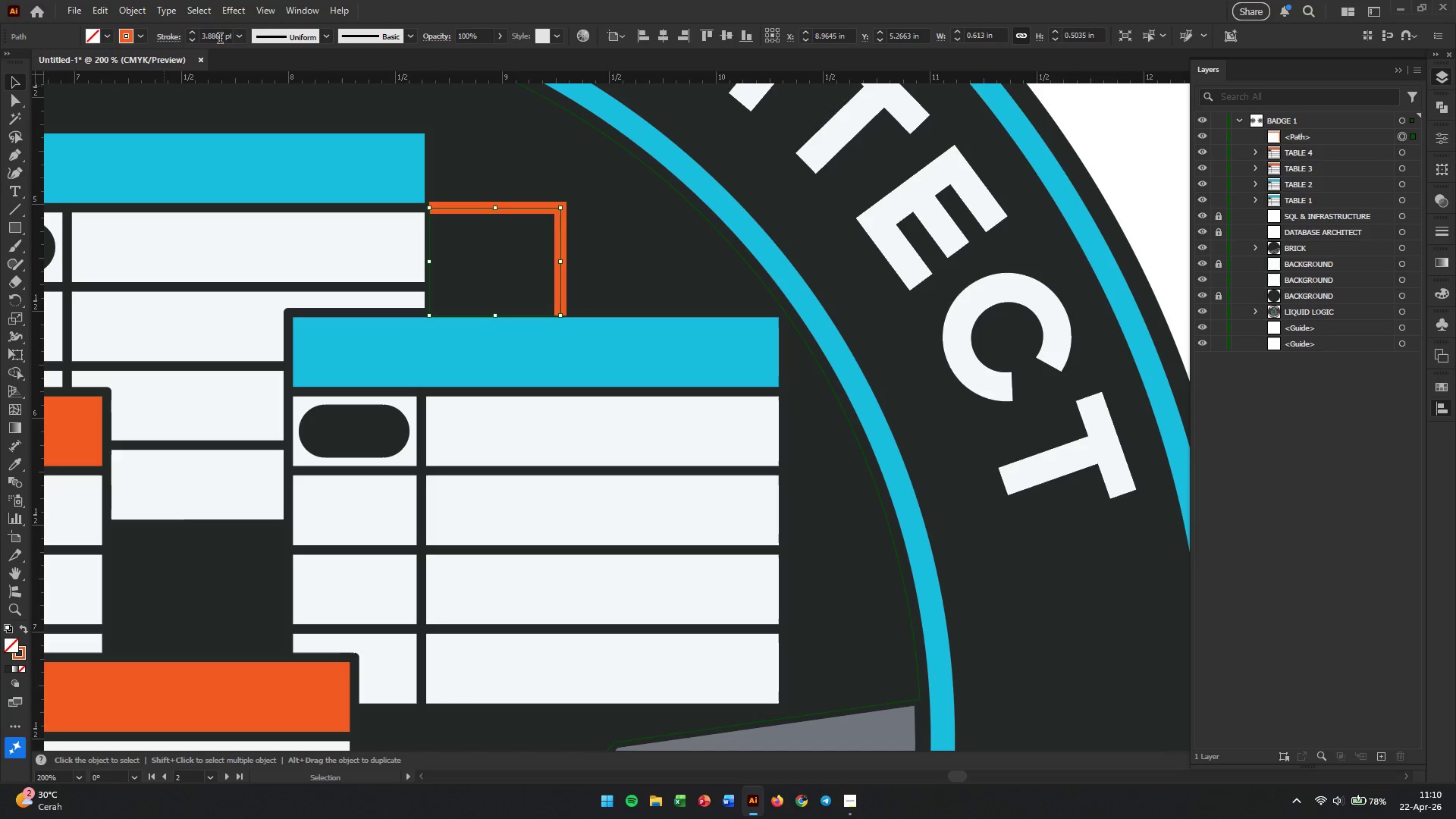 
triple_click([220, 39])
 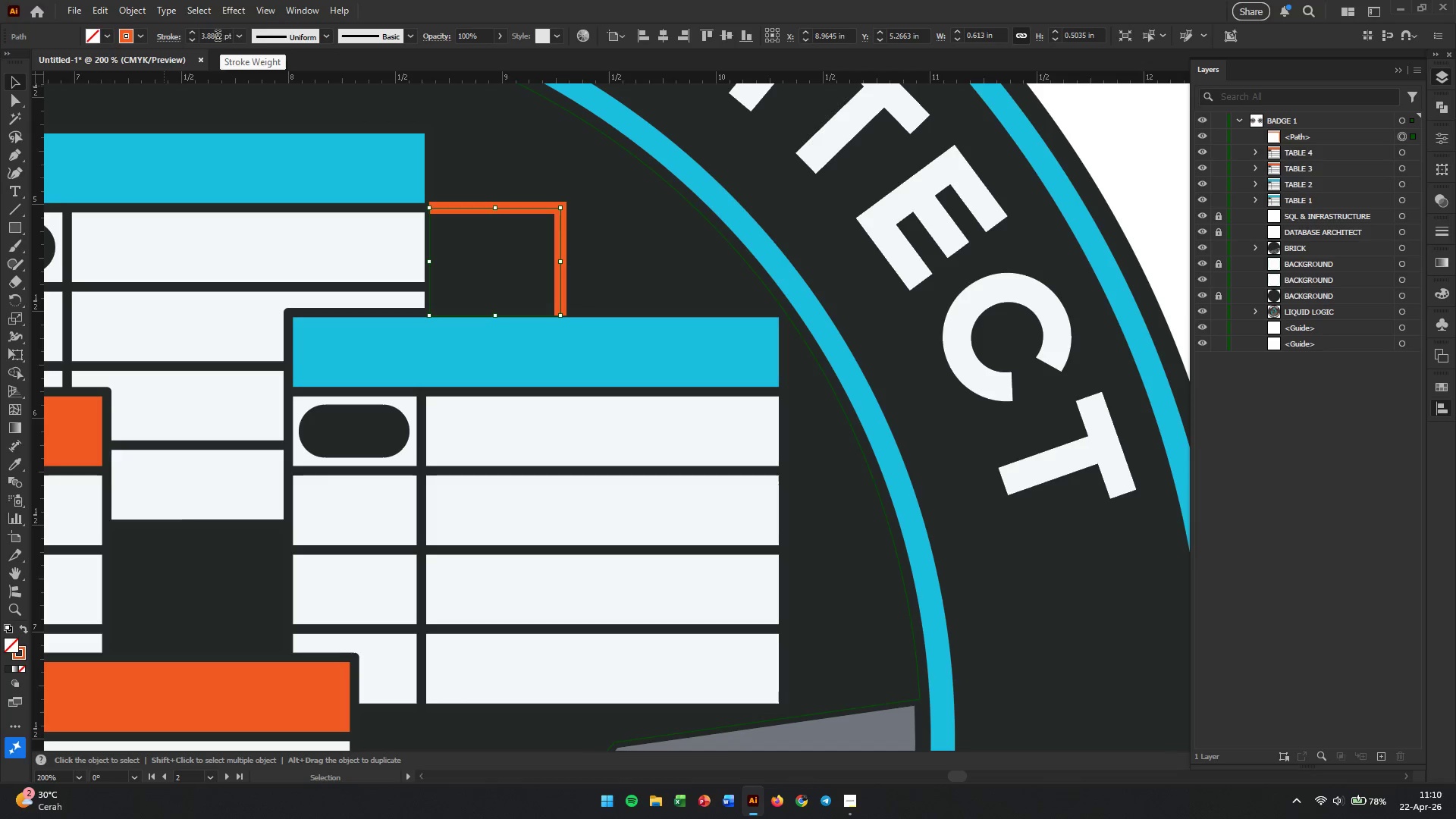 
double_click([215, 37])
 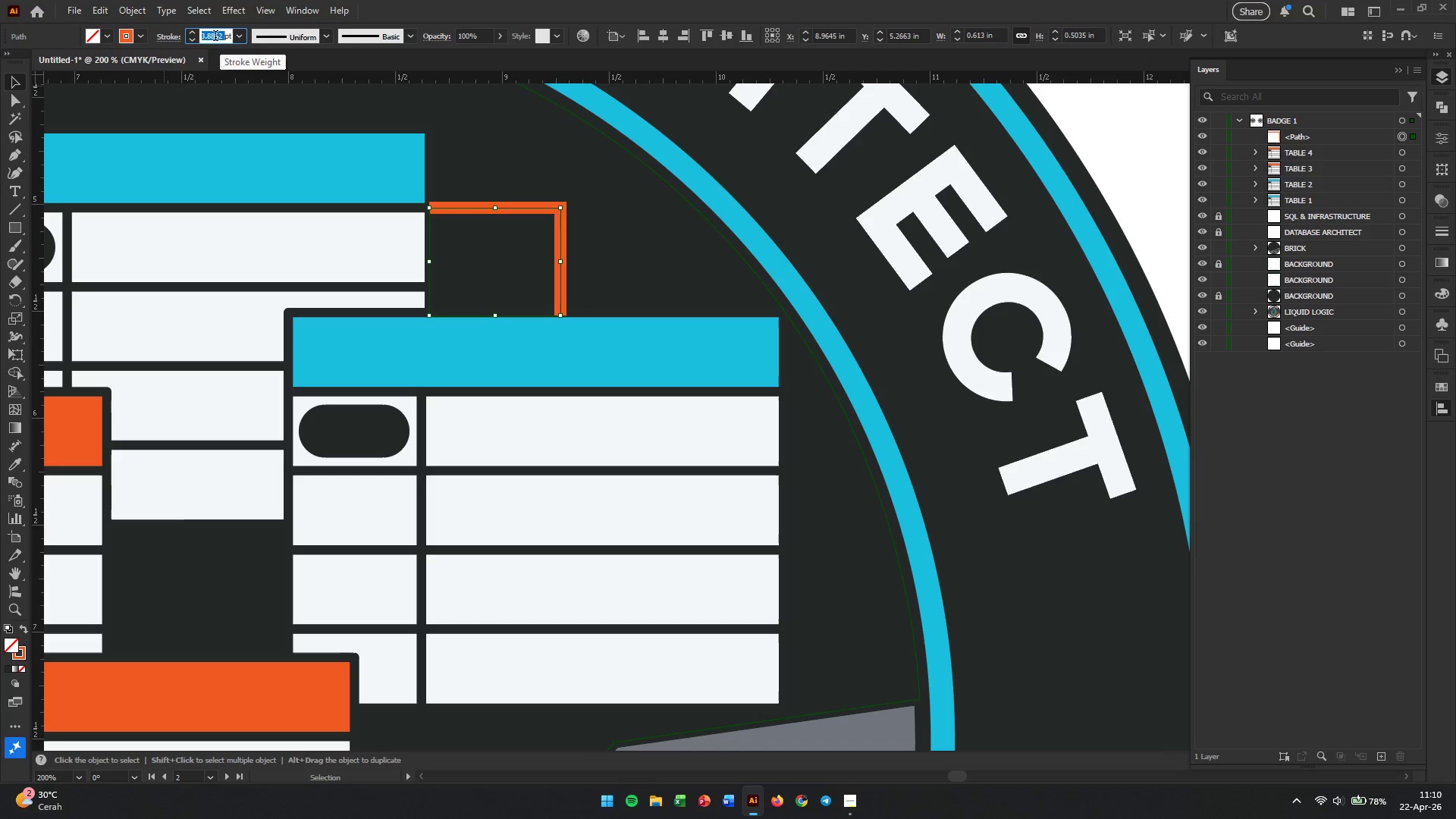 
triple_click([215, 37])
 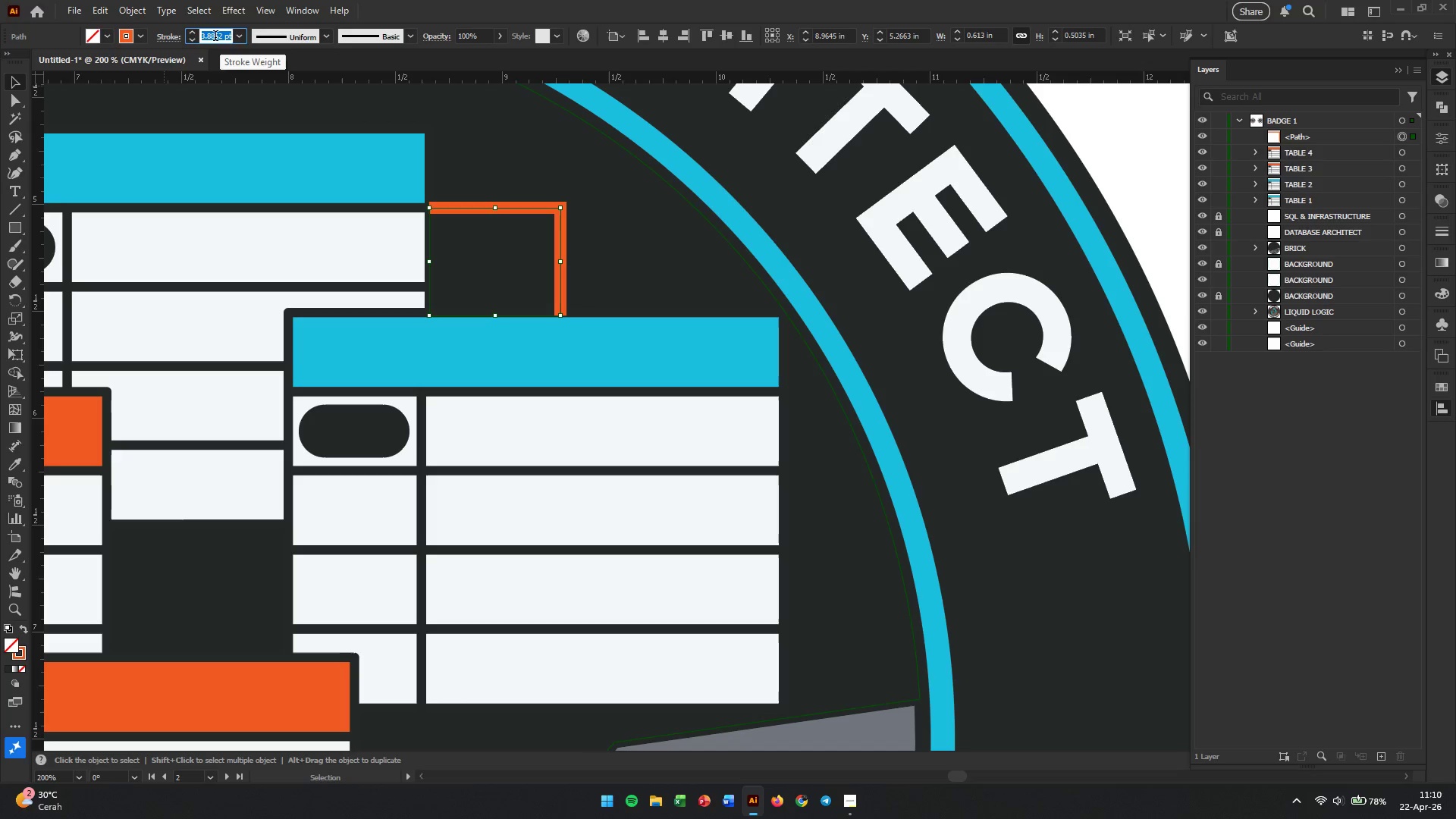 
key(Numpad2)
 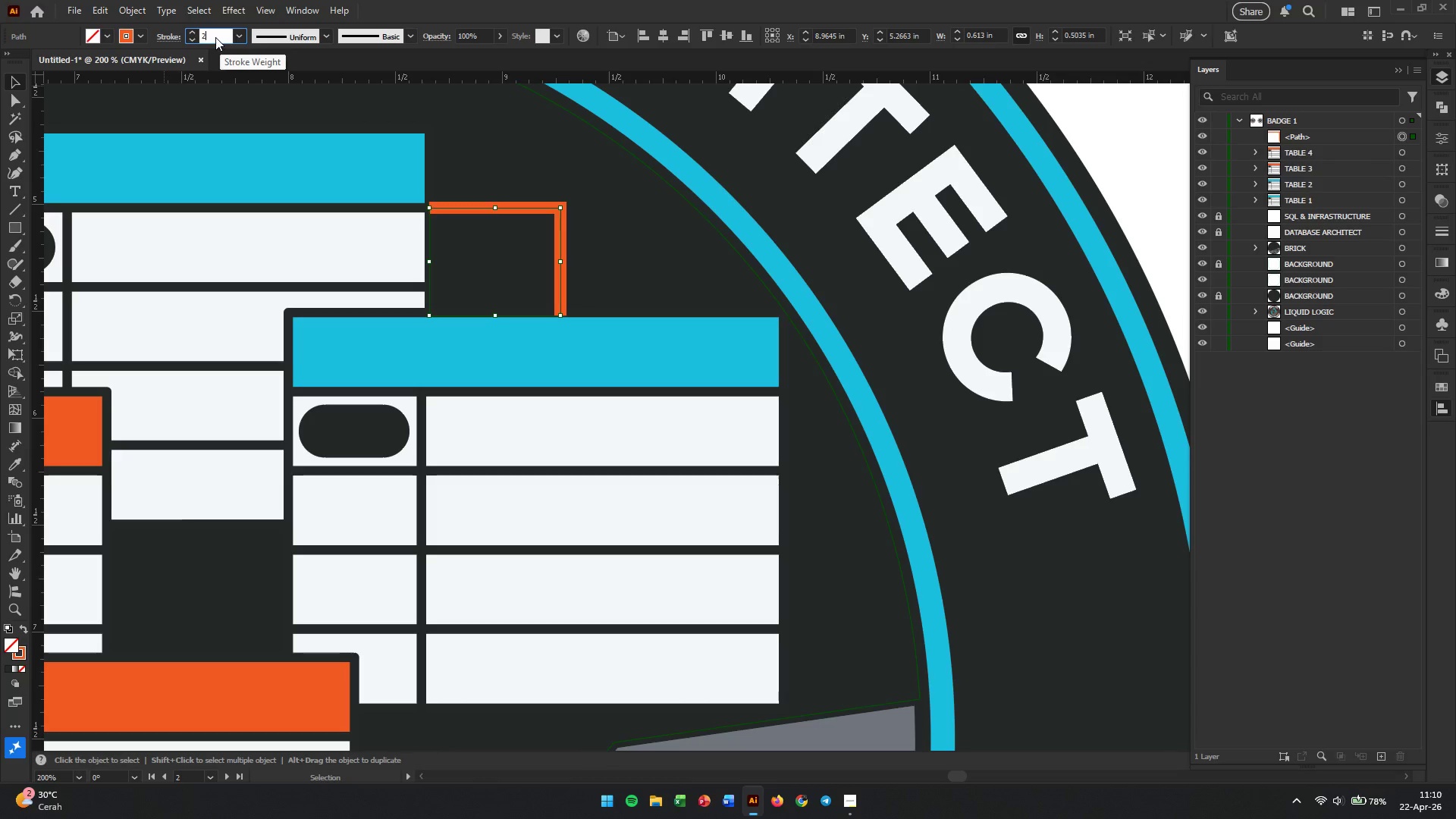 
key(Enter)
 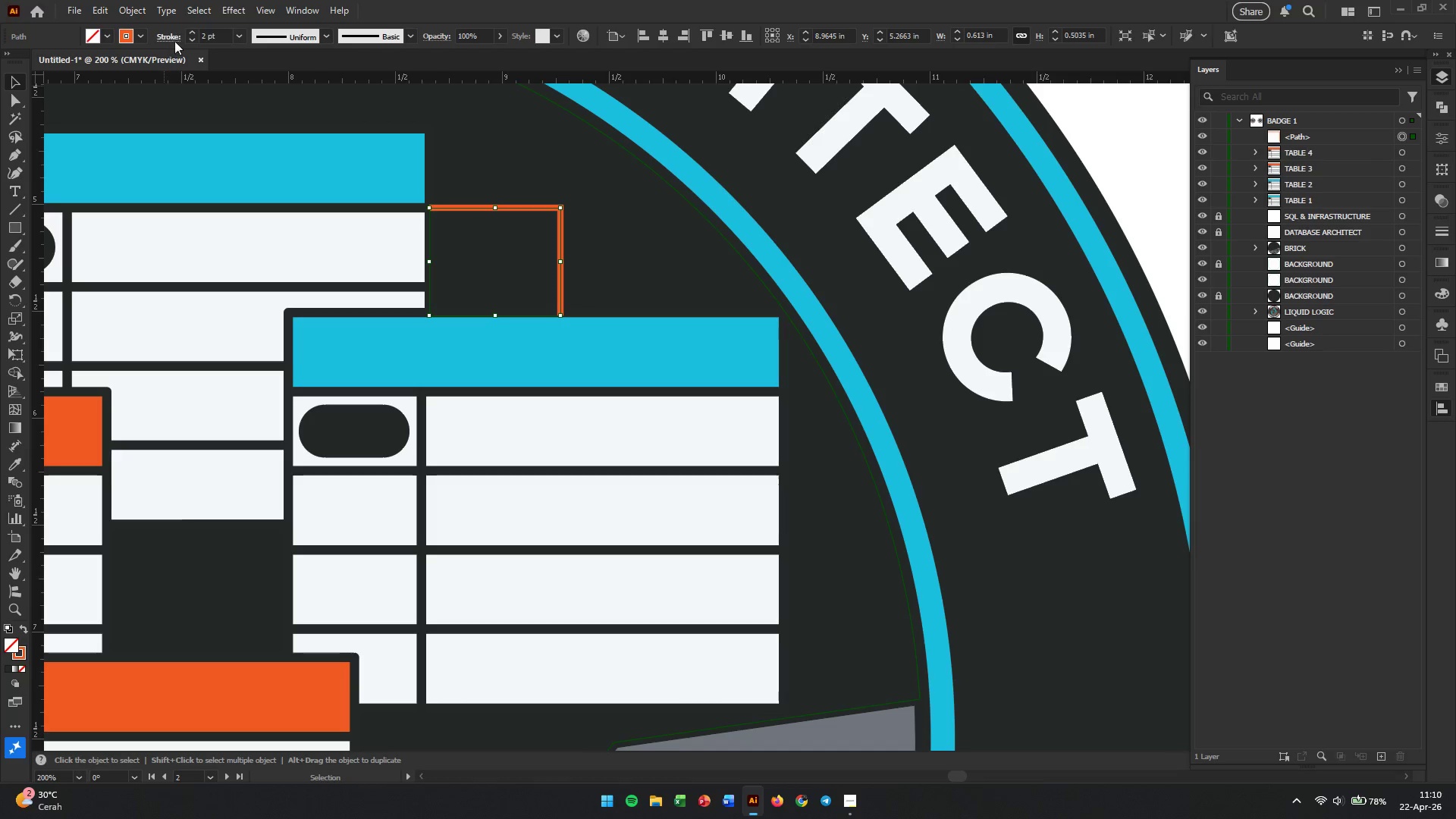 
left_click([174, 33])
 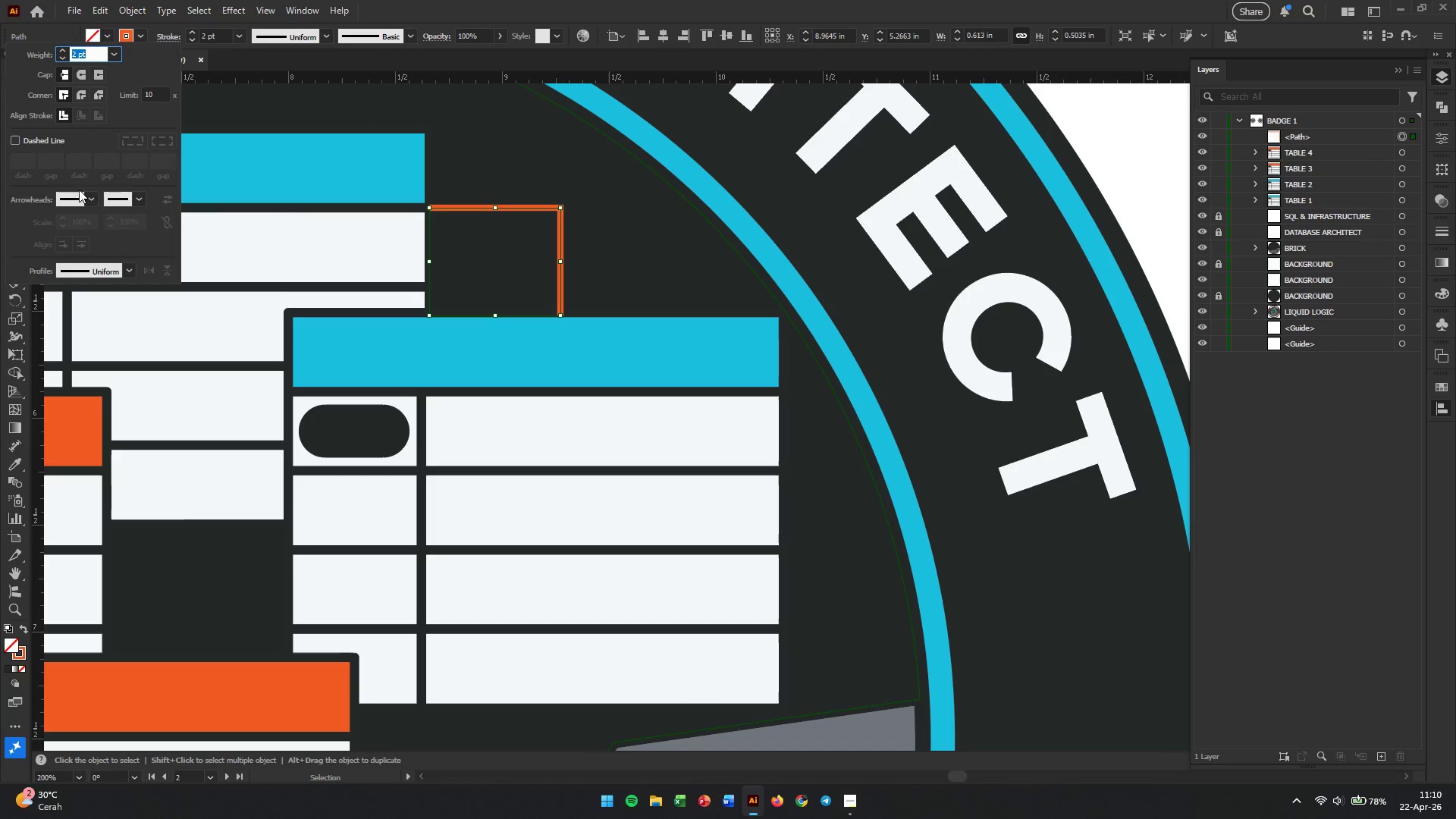 
left_click([86, 202])
 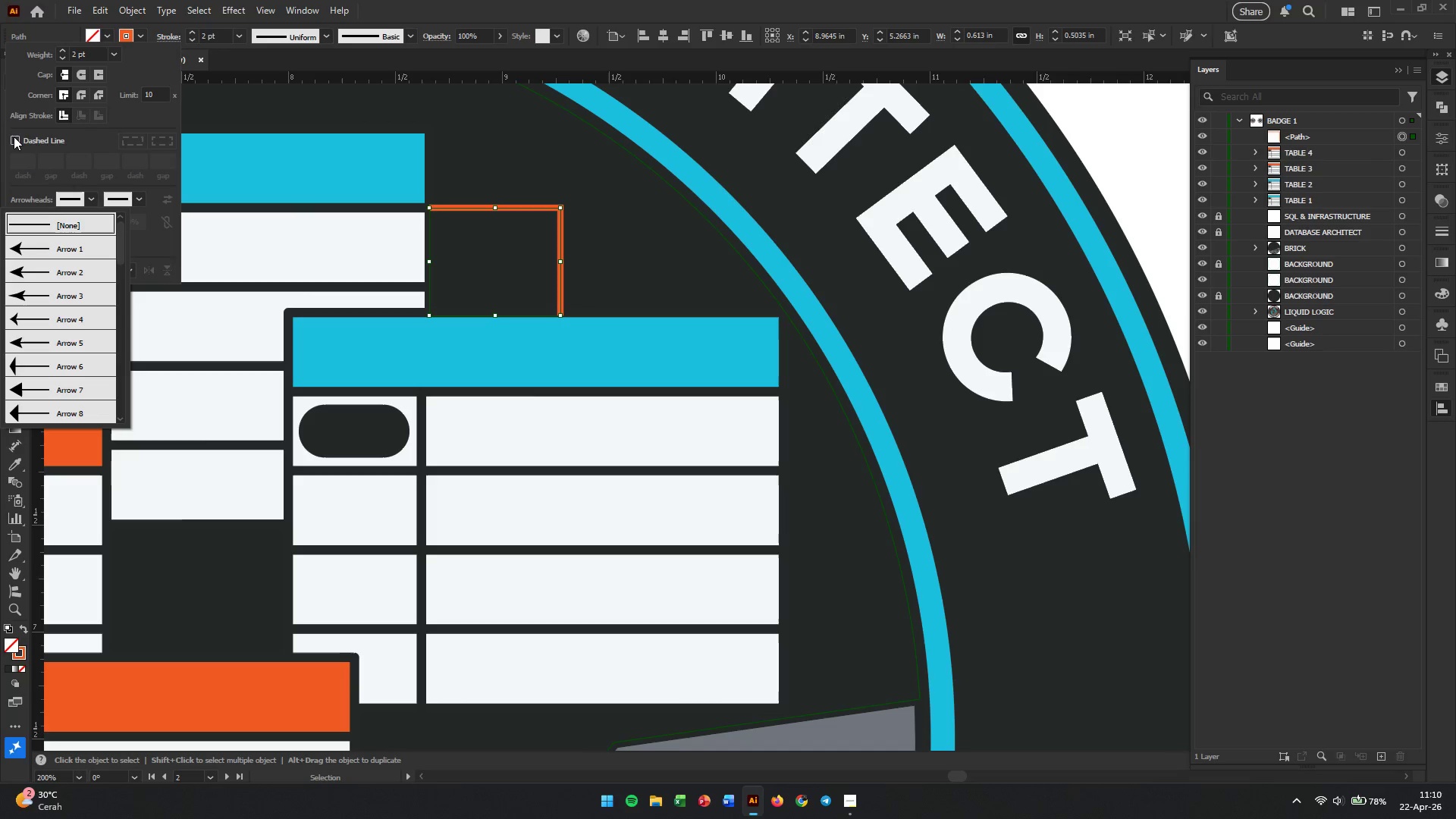 
left_click([14, 136])
 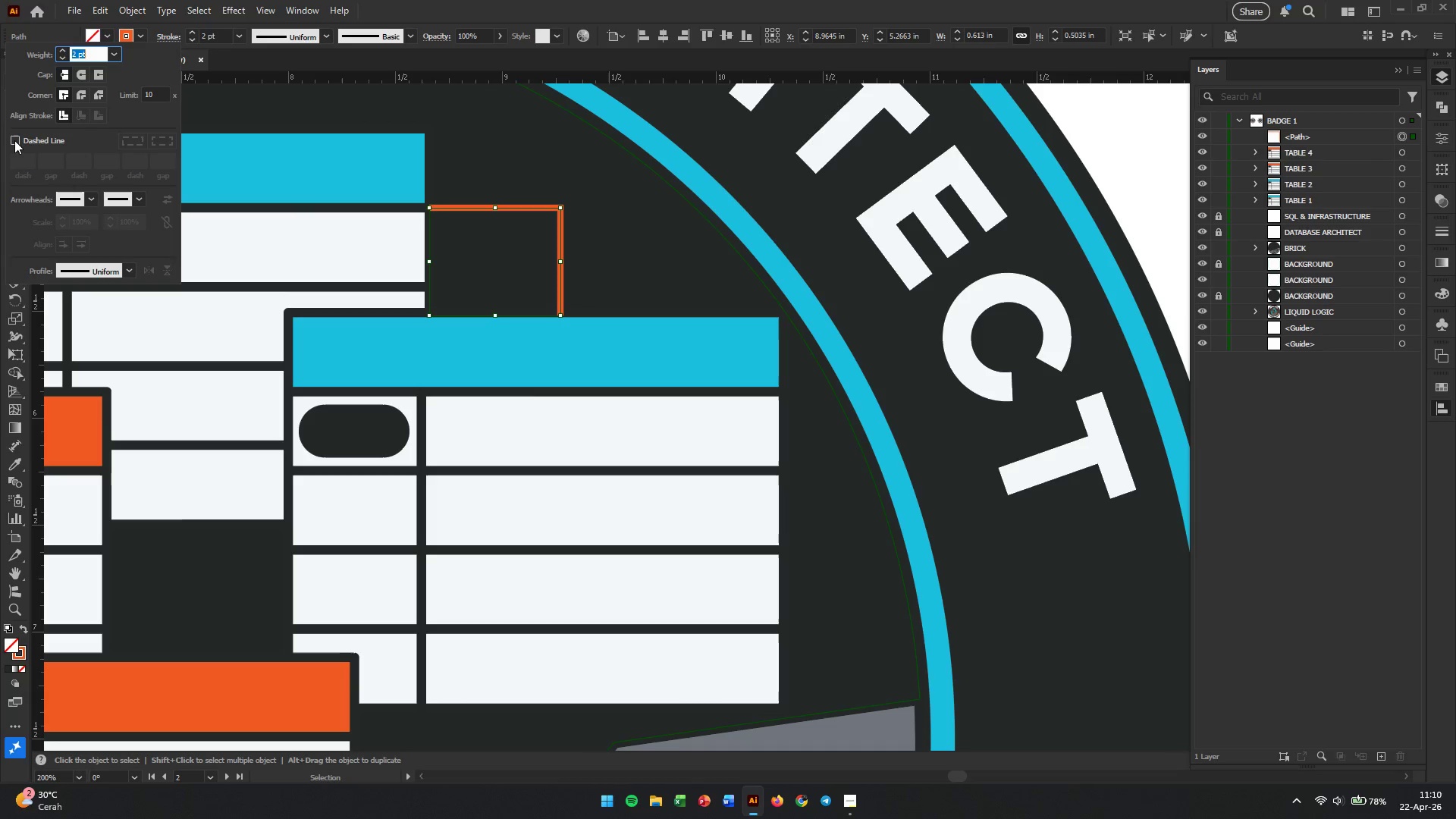 
left_click([14, 140])
 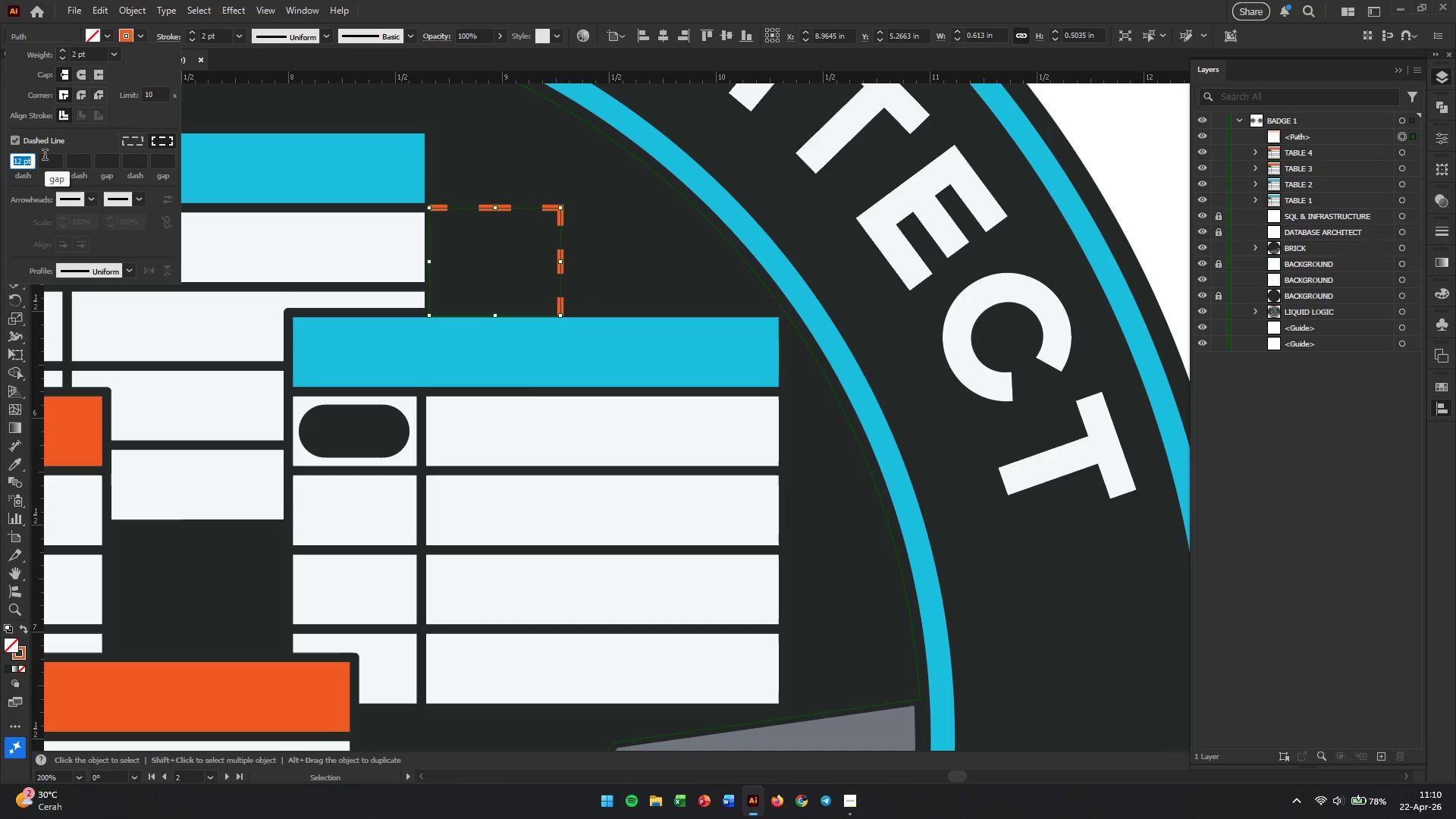 
key(Numpad1)
 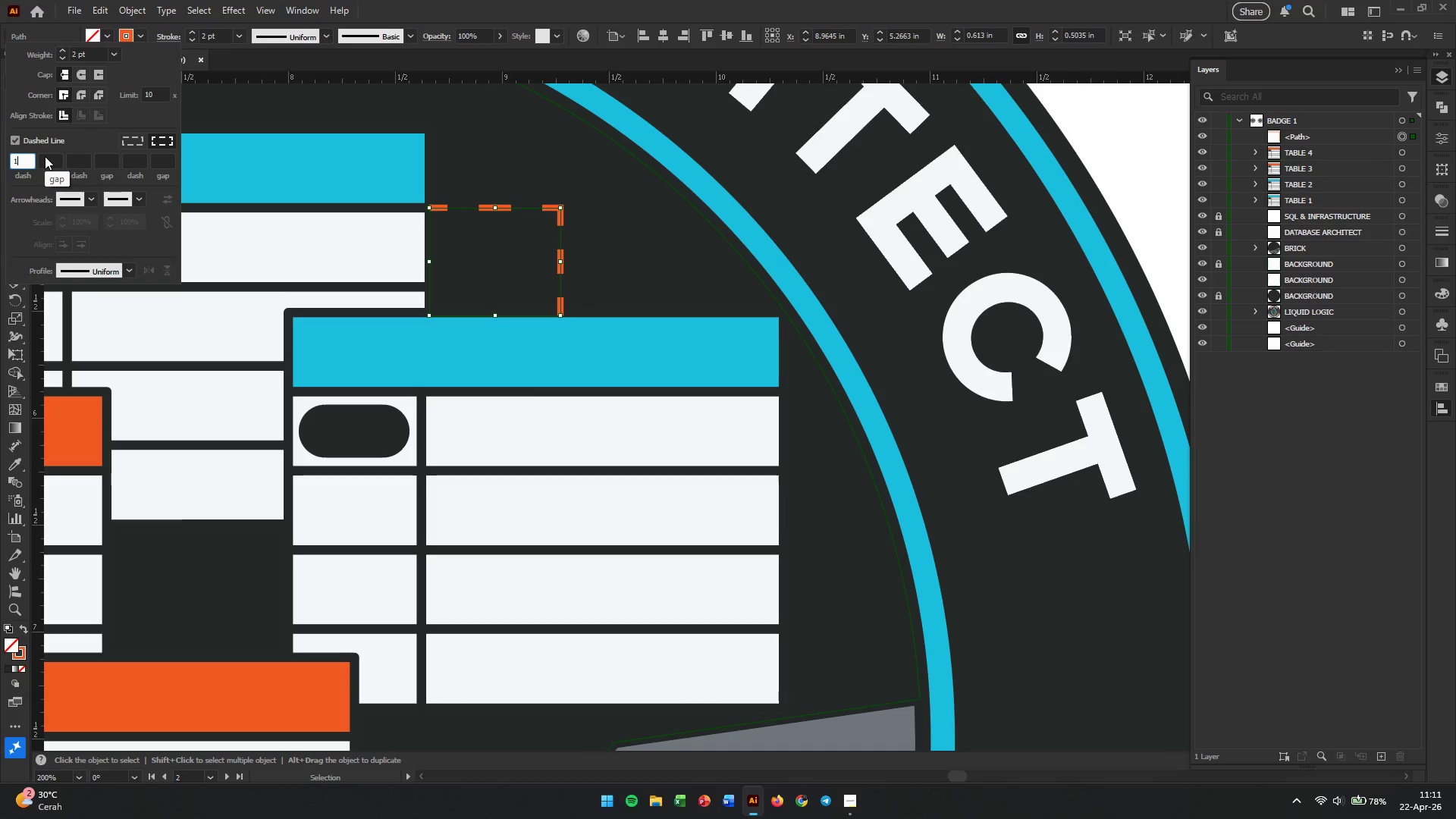 
key(Numpad0)
 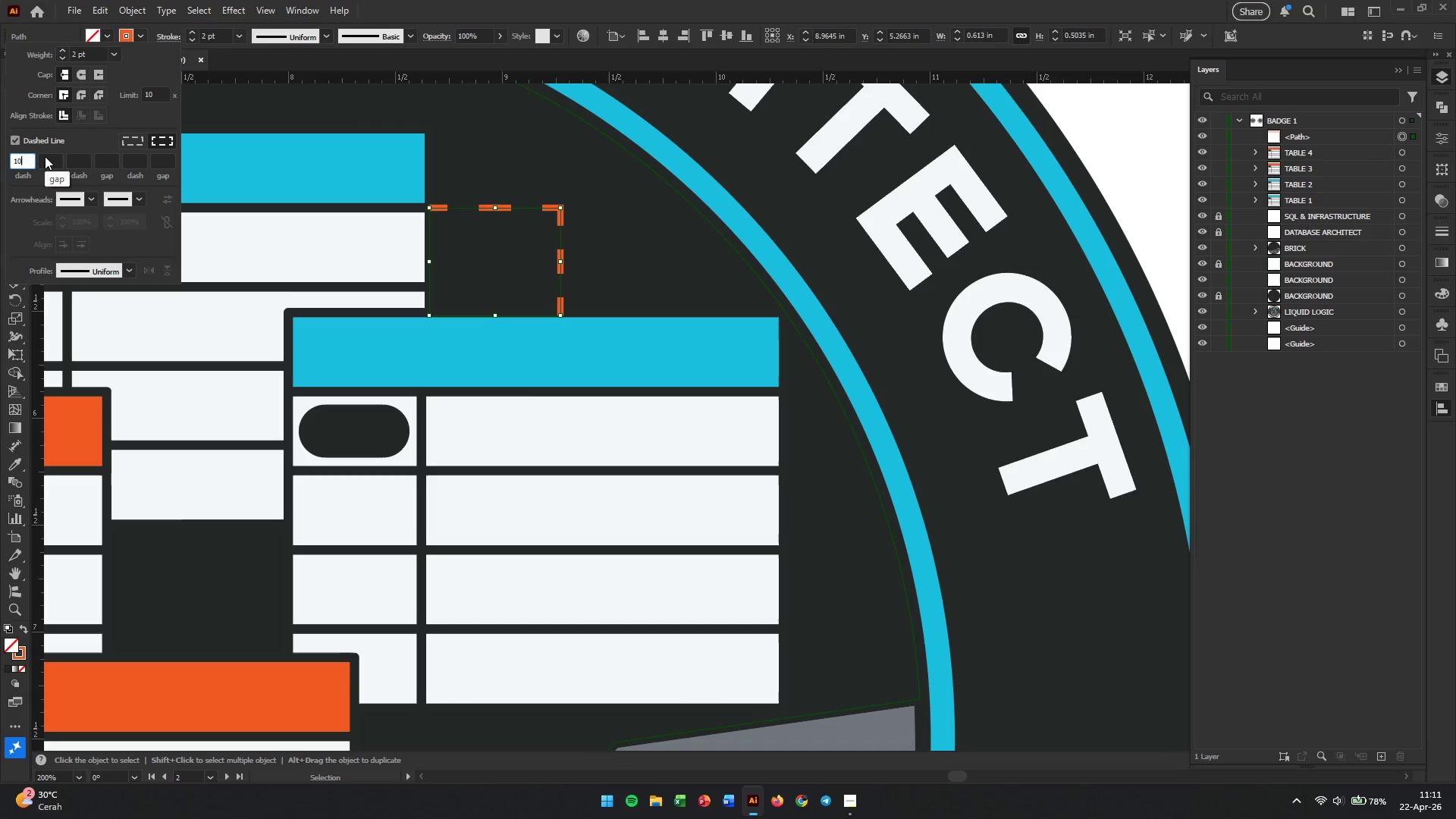 
key(ArrowRight)
 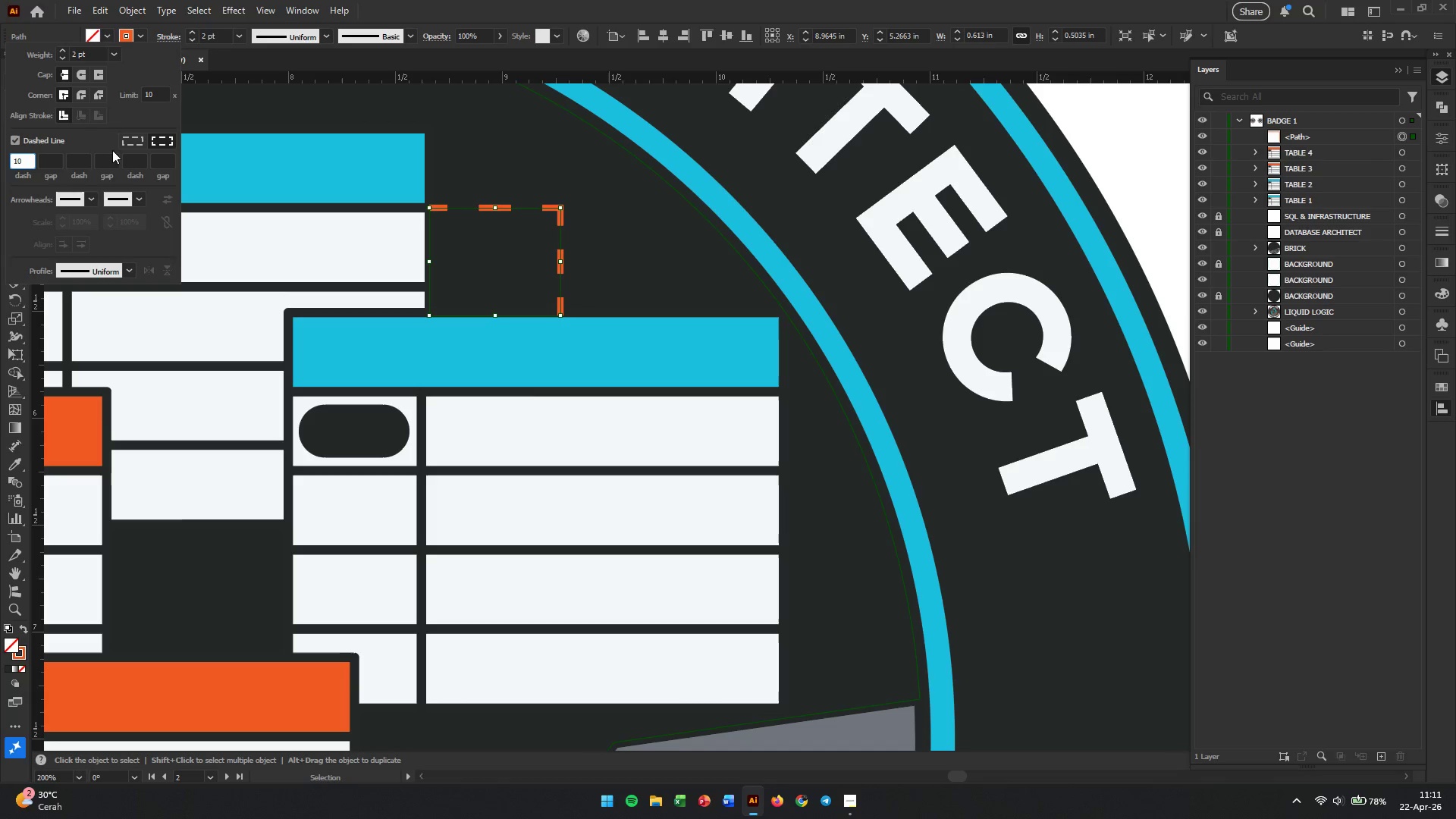 
double_click([109, 147])
 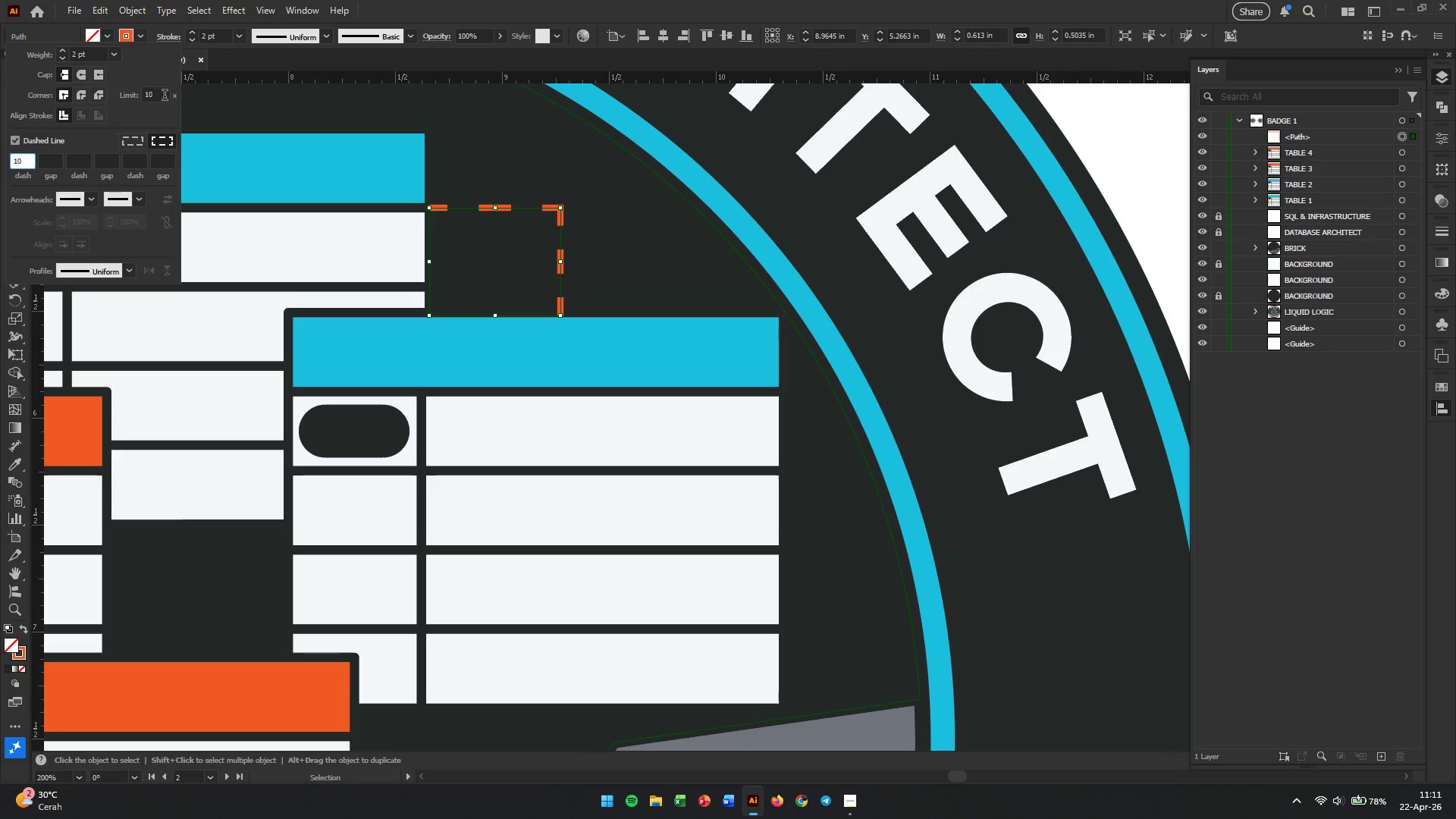 
left_click([167, 96])
 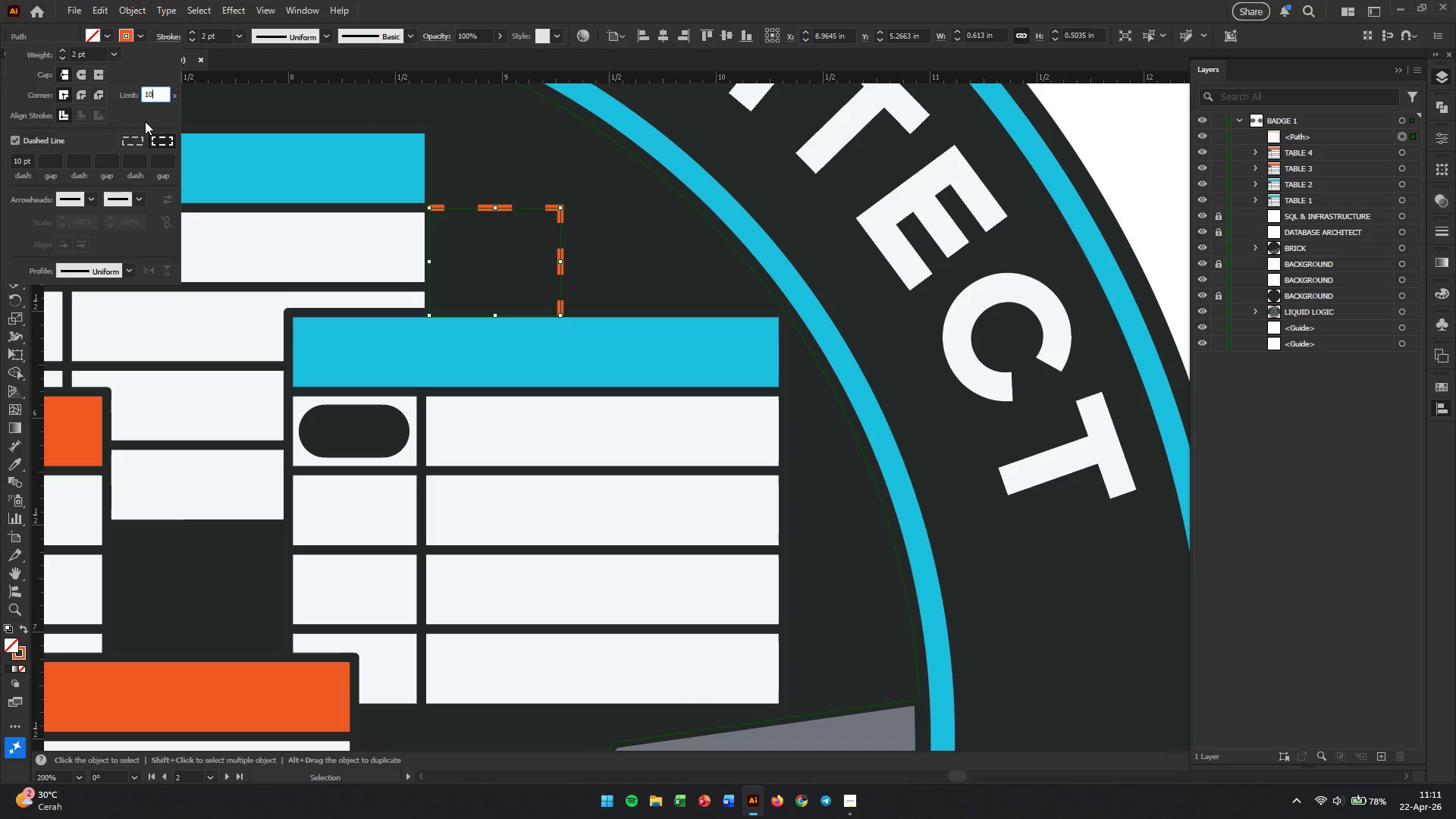 
left_click([145, 121])
 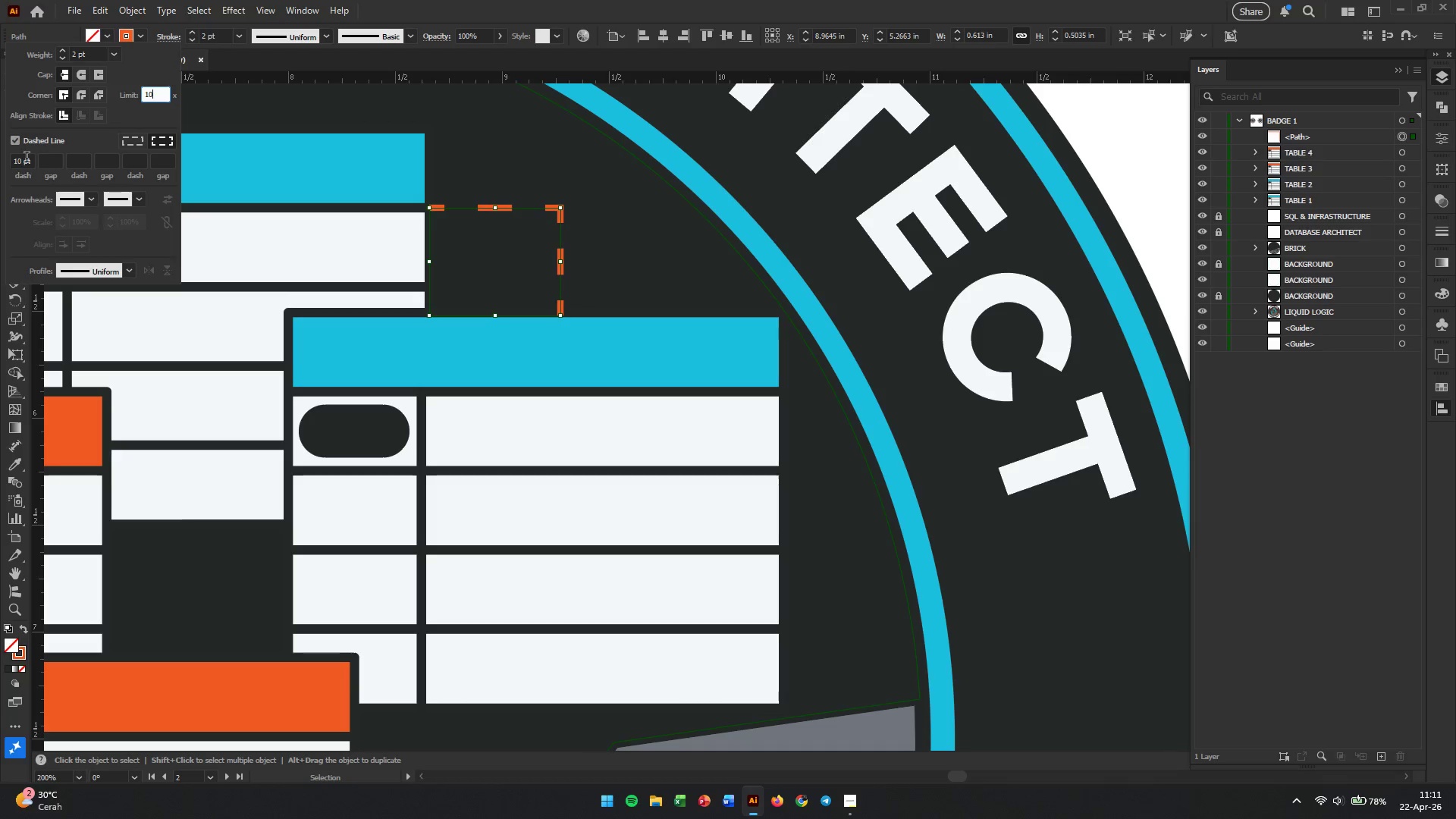 
left_click([14, 161])
 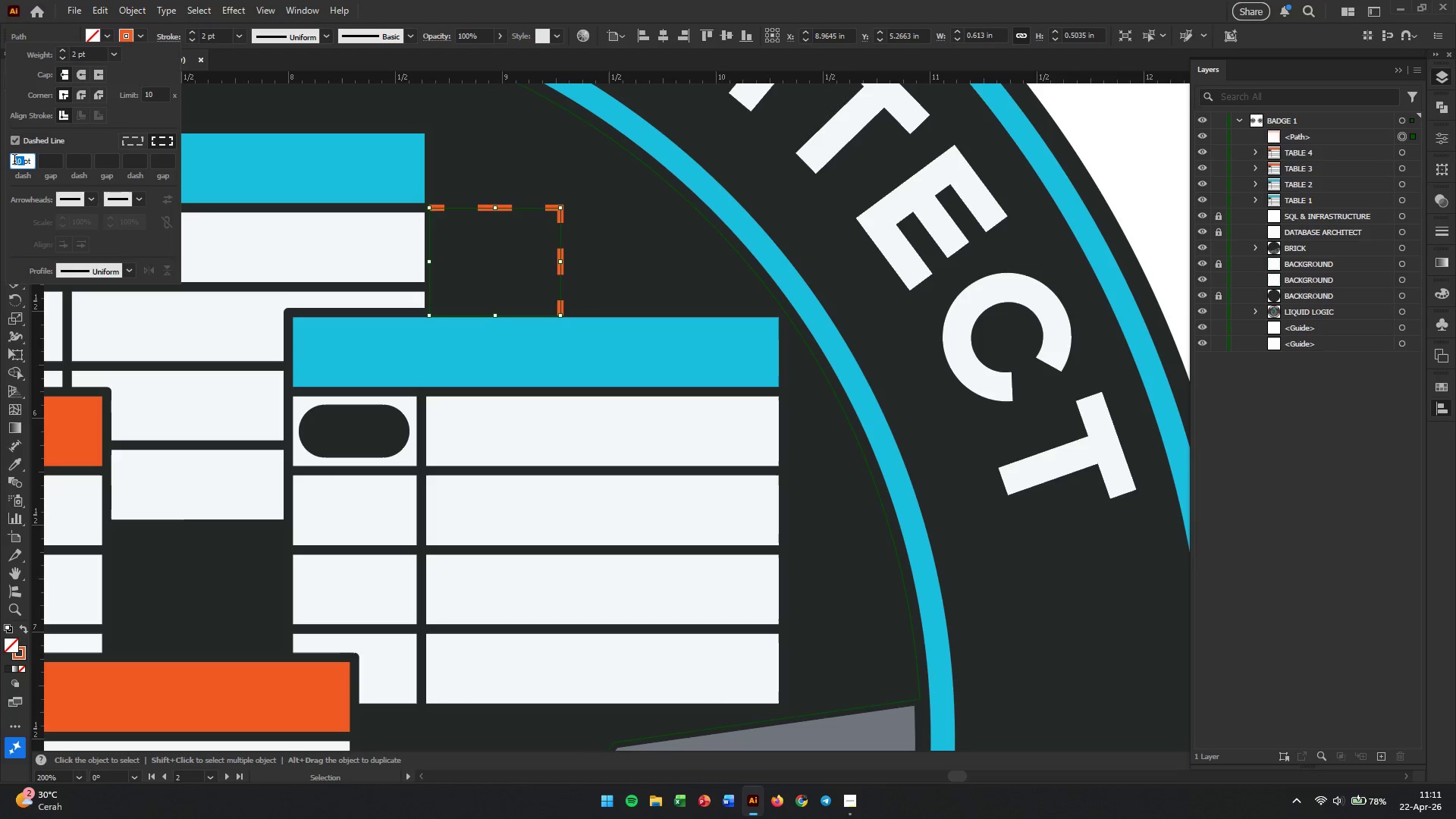 
triple_click([14, 161])
 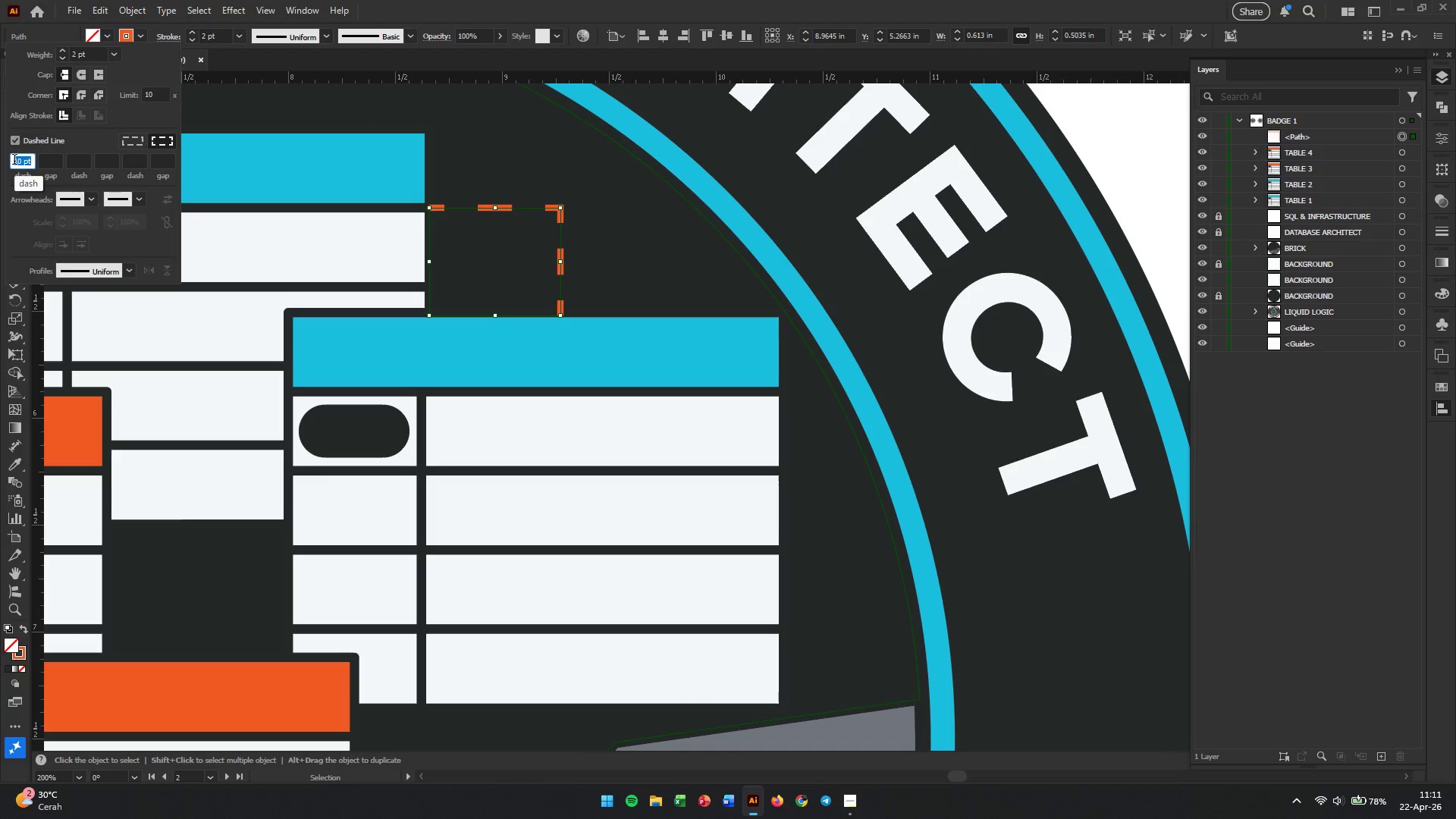 
key(Numpad5)
 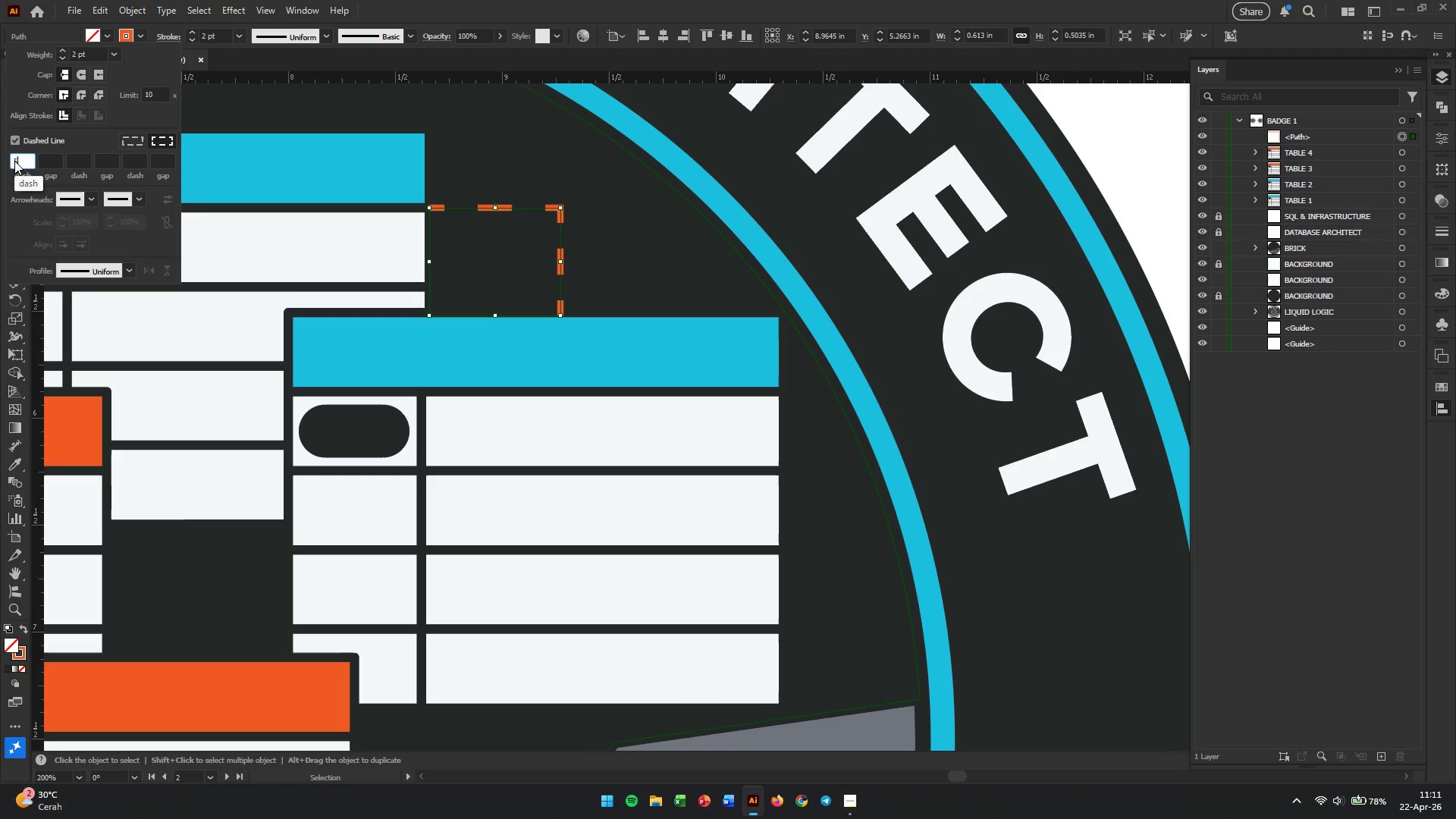 
key(Enter)
 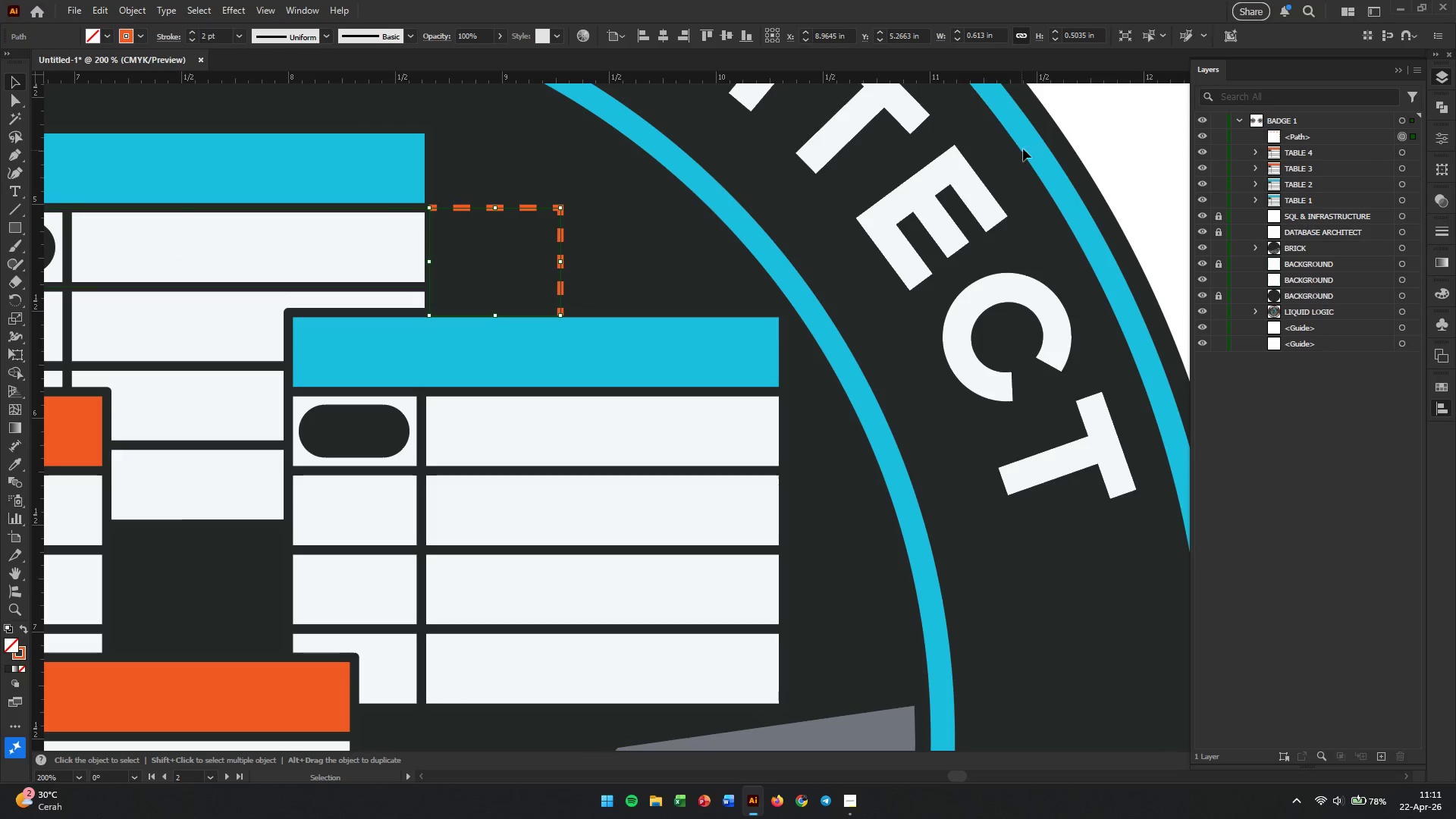 
left_click([1090, 128])
 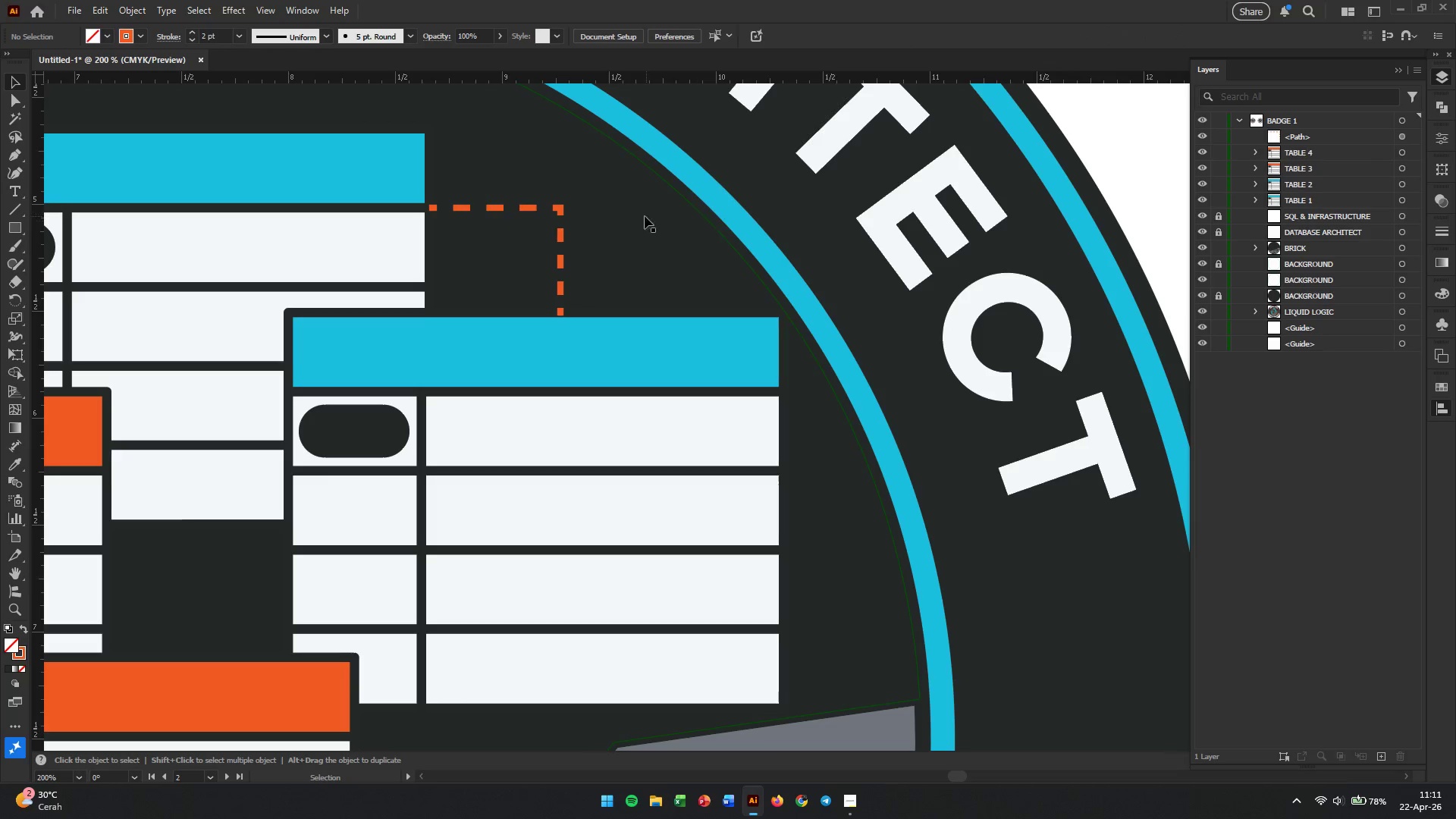 
hold_key(key=AltLeft, duration=0.72)
scroll: coordinate [615, 229], scroll_direction: down, amount: 4.0
 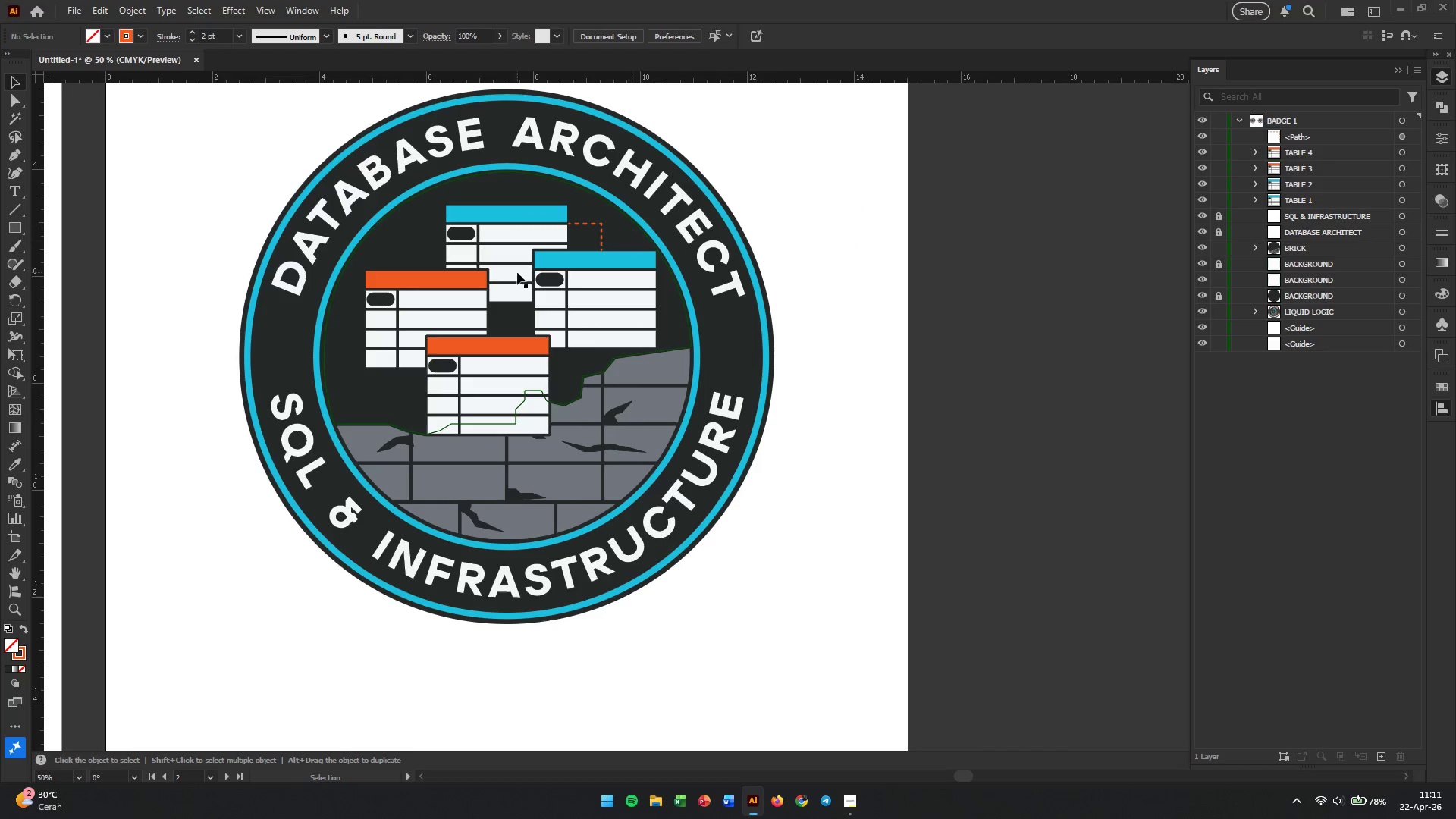 
hold_key(key=AltLeft, duration=0.81)
scroll: coordinate [500, 272], scroll_direction: up, amount: 3.0
 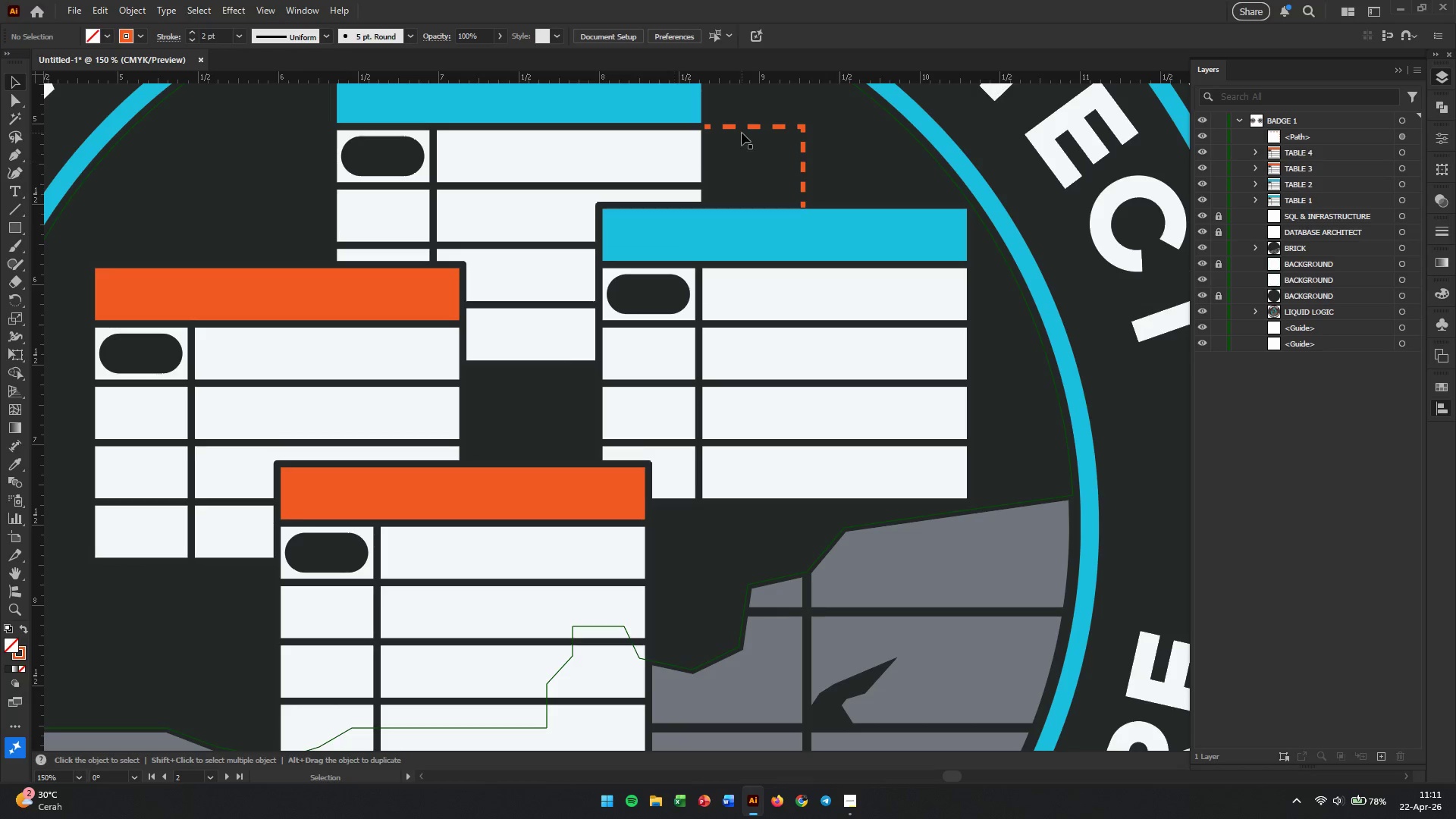 
left_click([802, 131])
 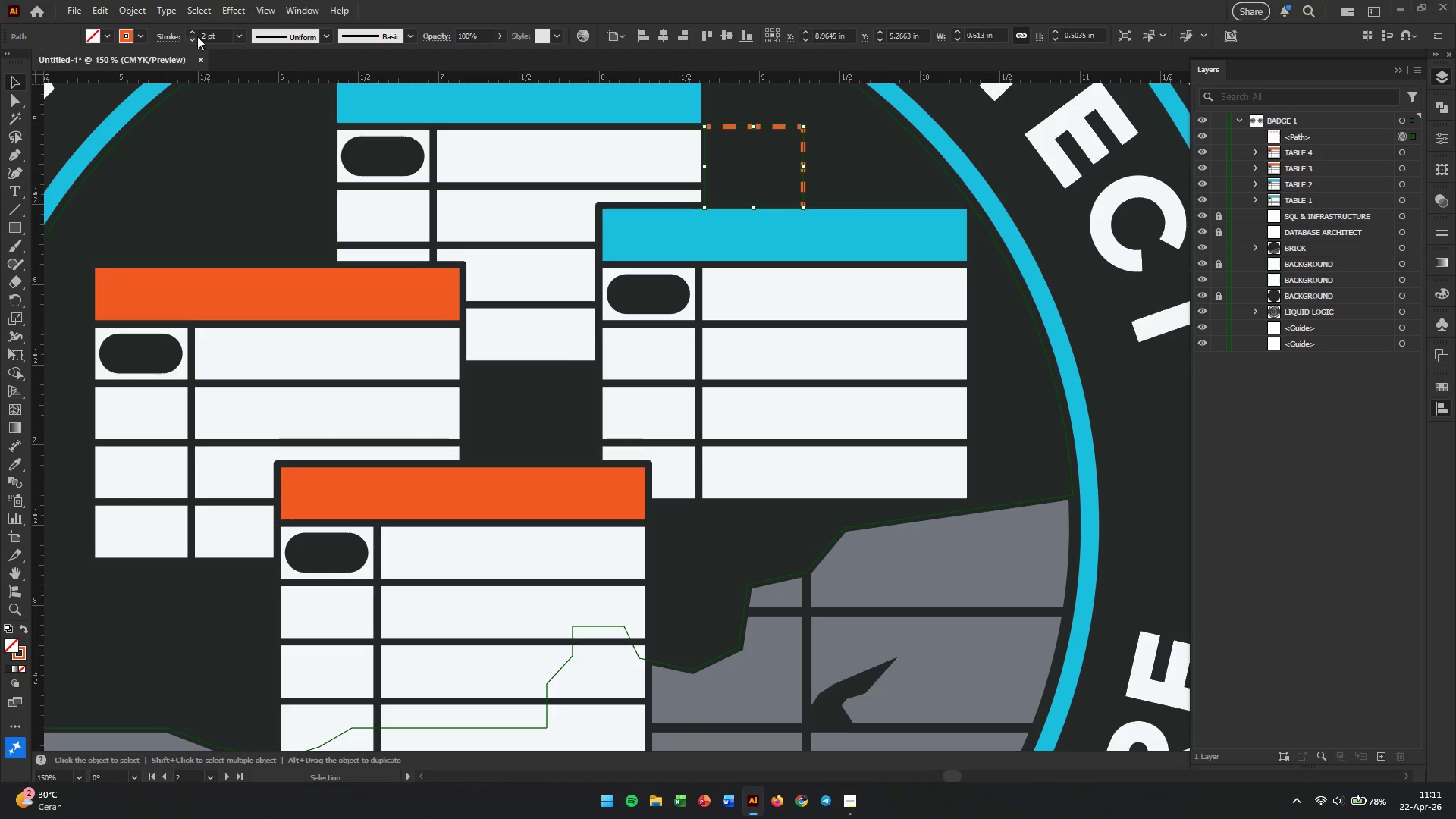 
left_click([175, 39])
 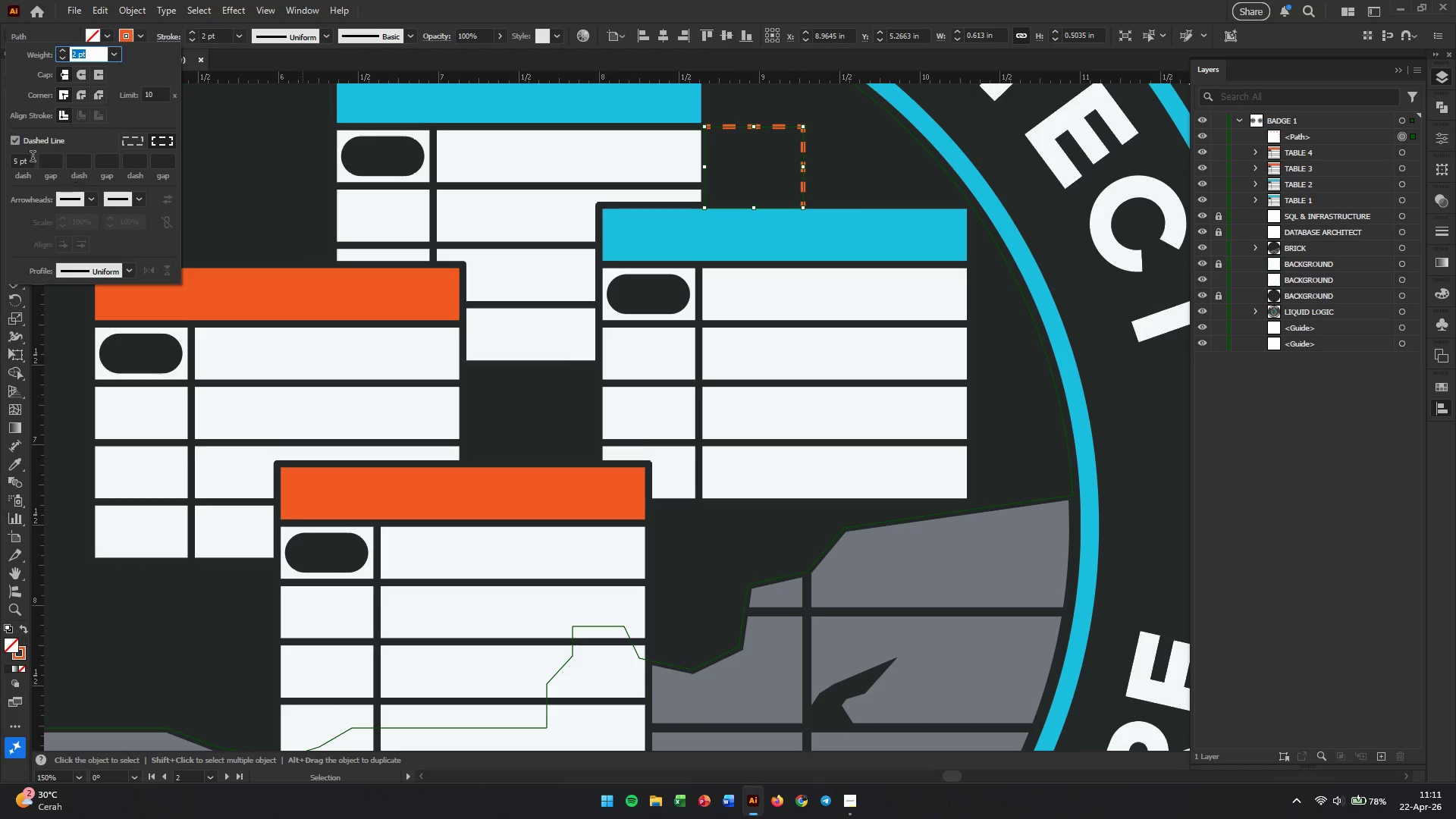 
double_click([33, 158])
 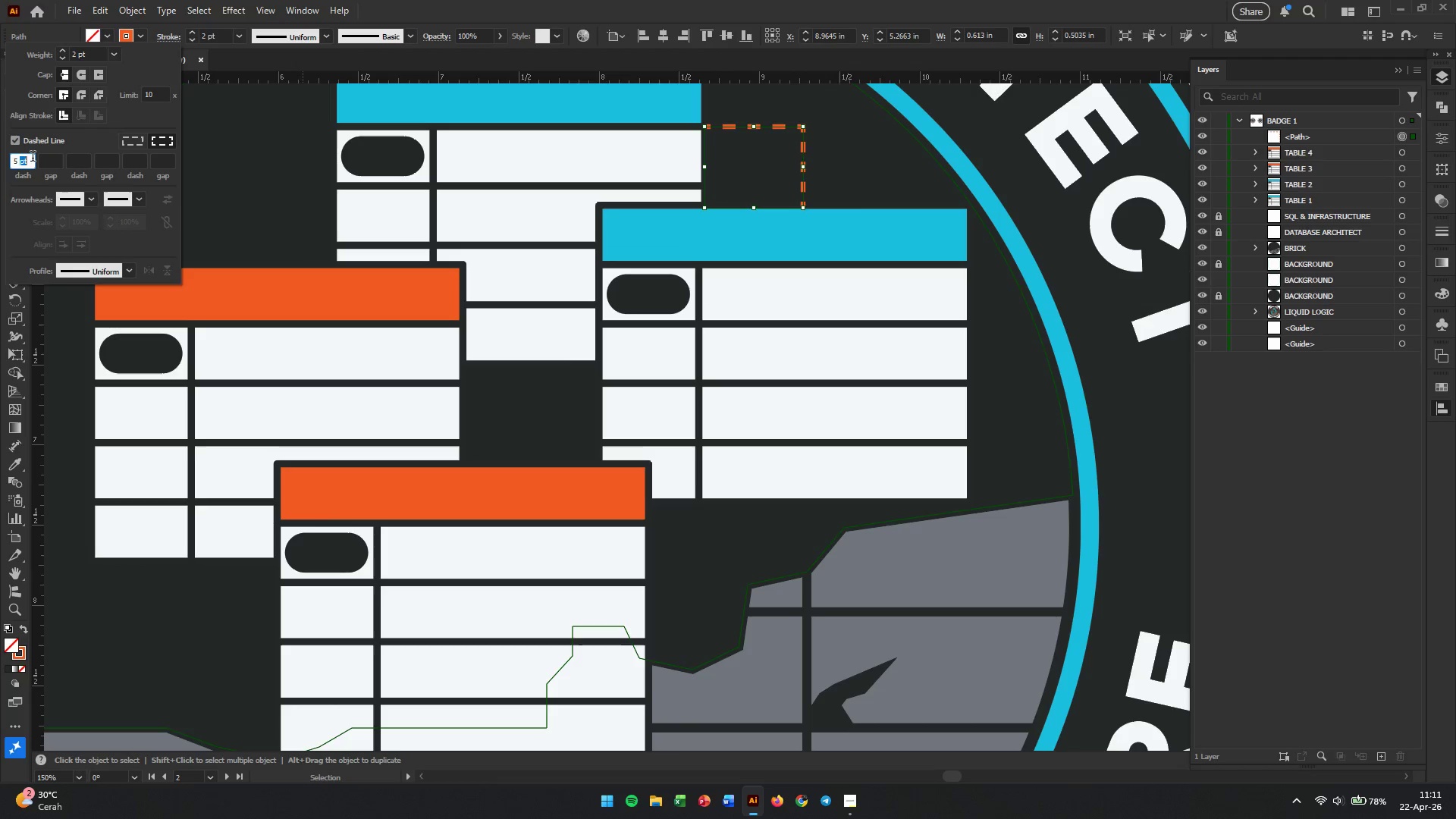 
triple_click([33, 158])
 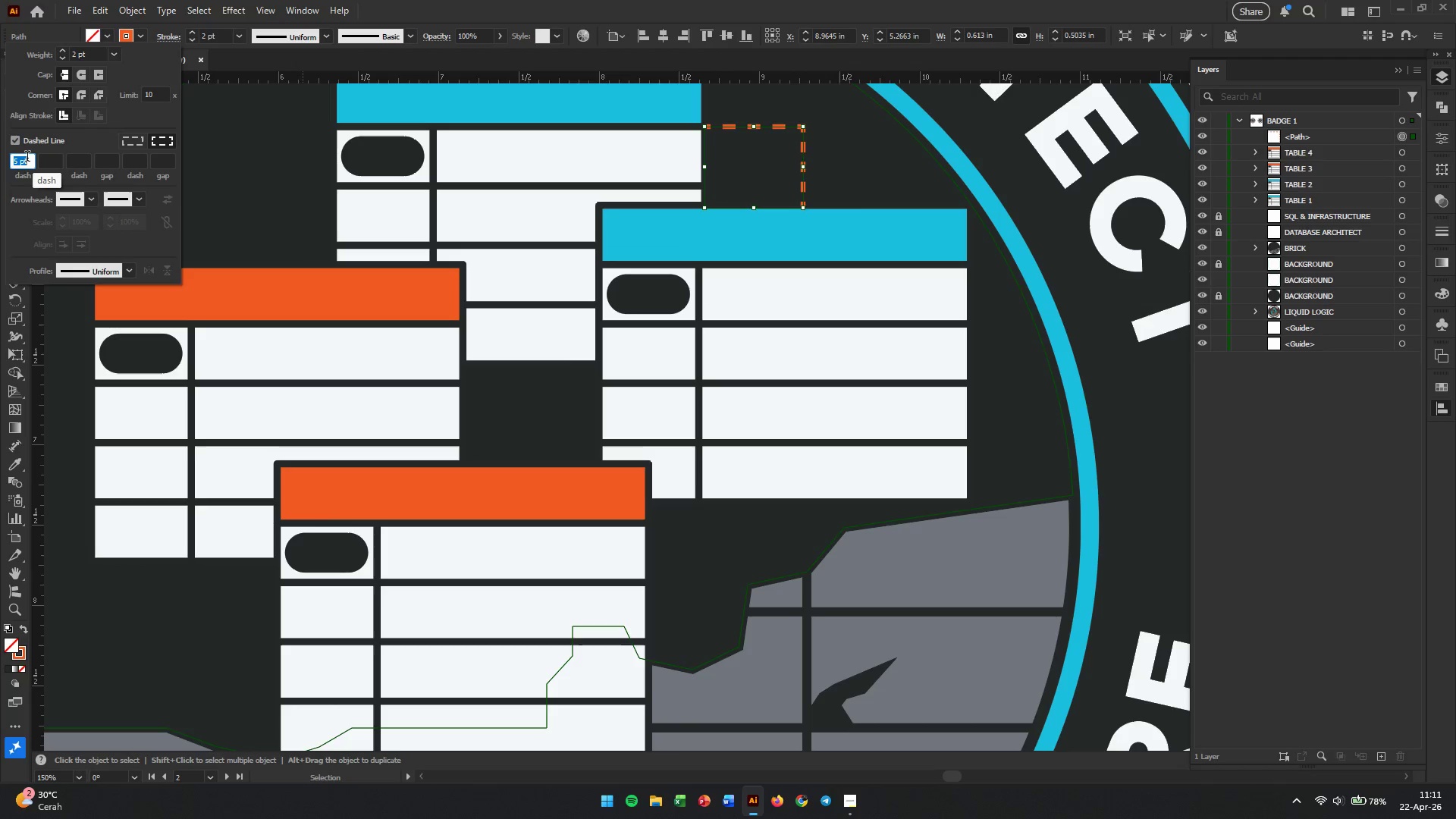 
key(Numpad3)
 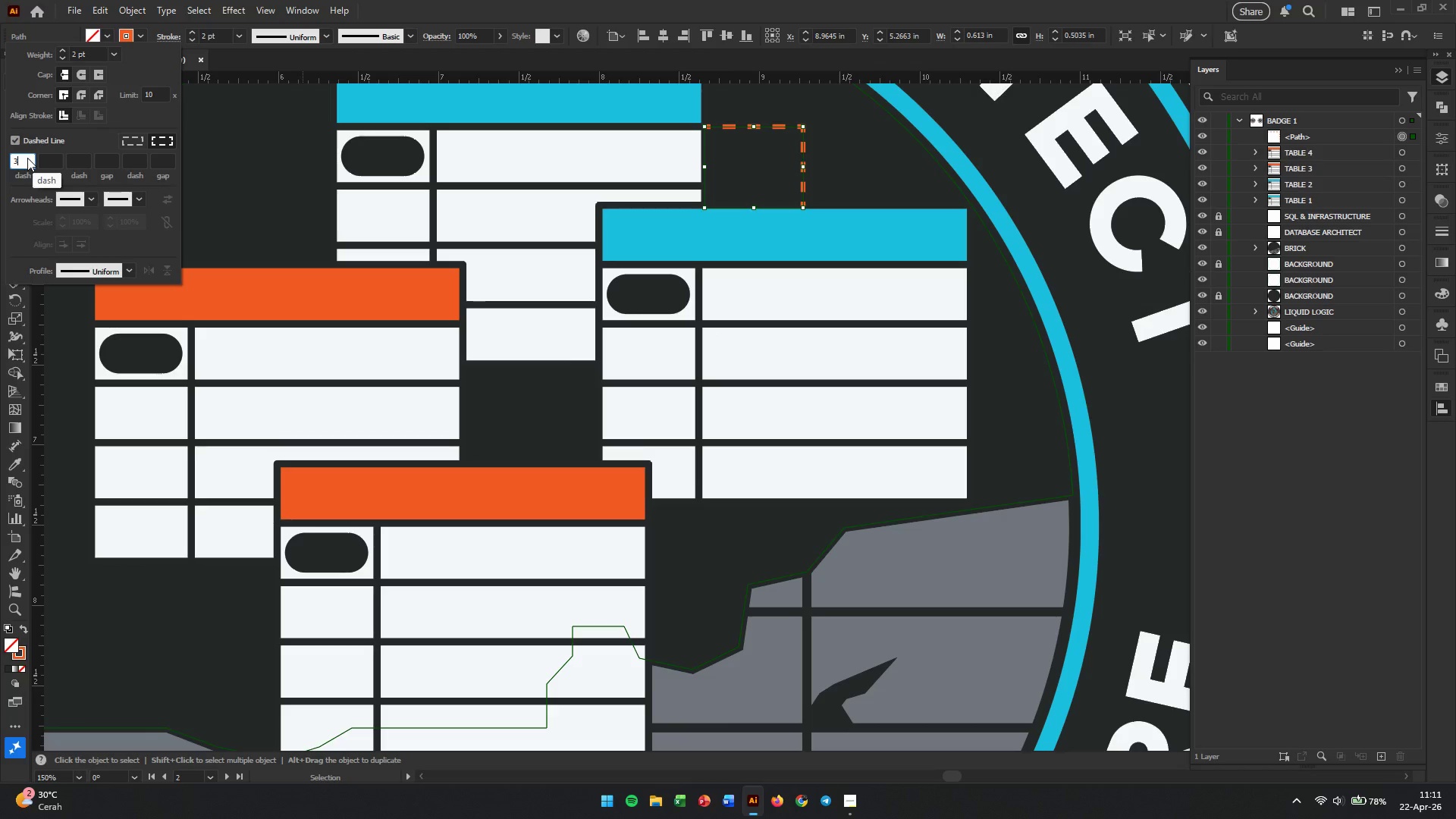 
key(Enter)
 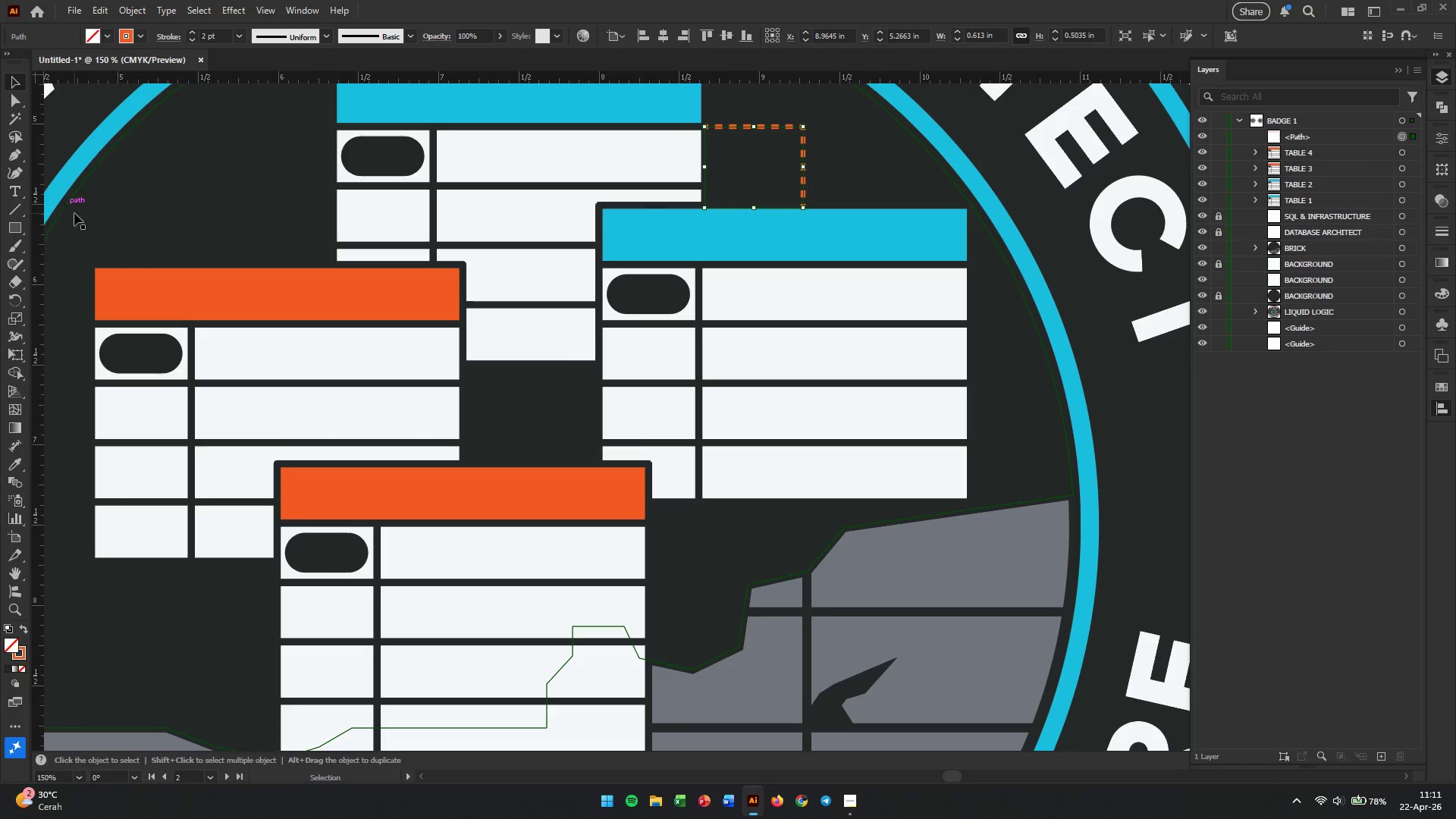 
left_click([260, 201])
 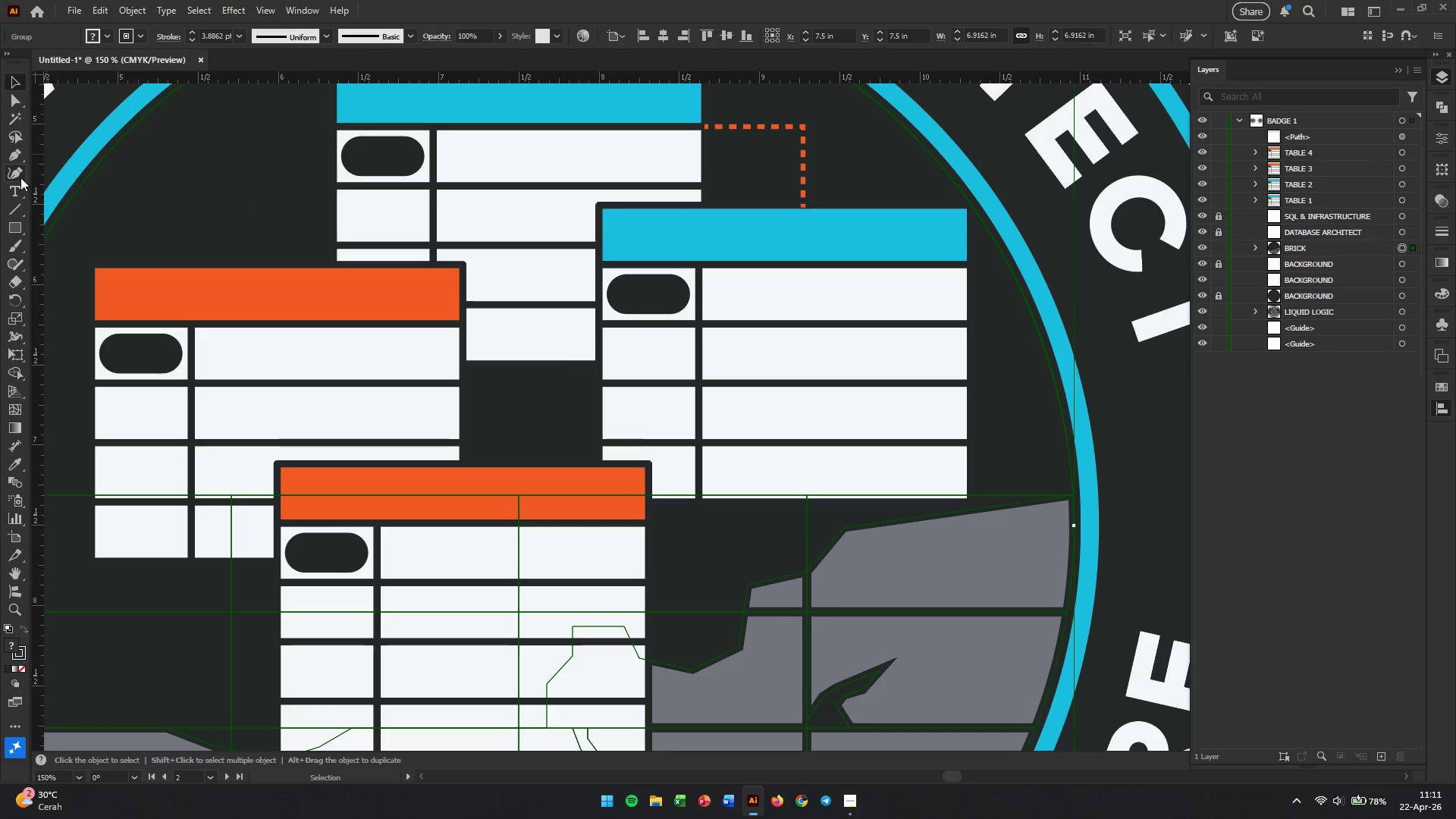 
left_click([19, 155])
 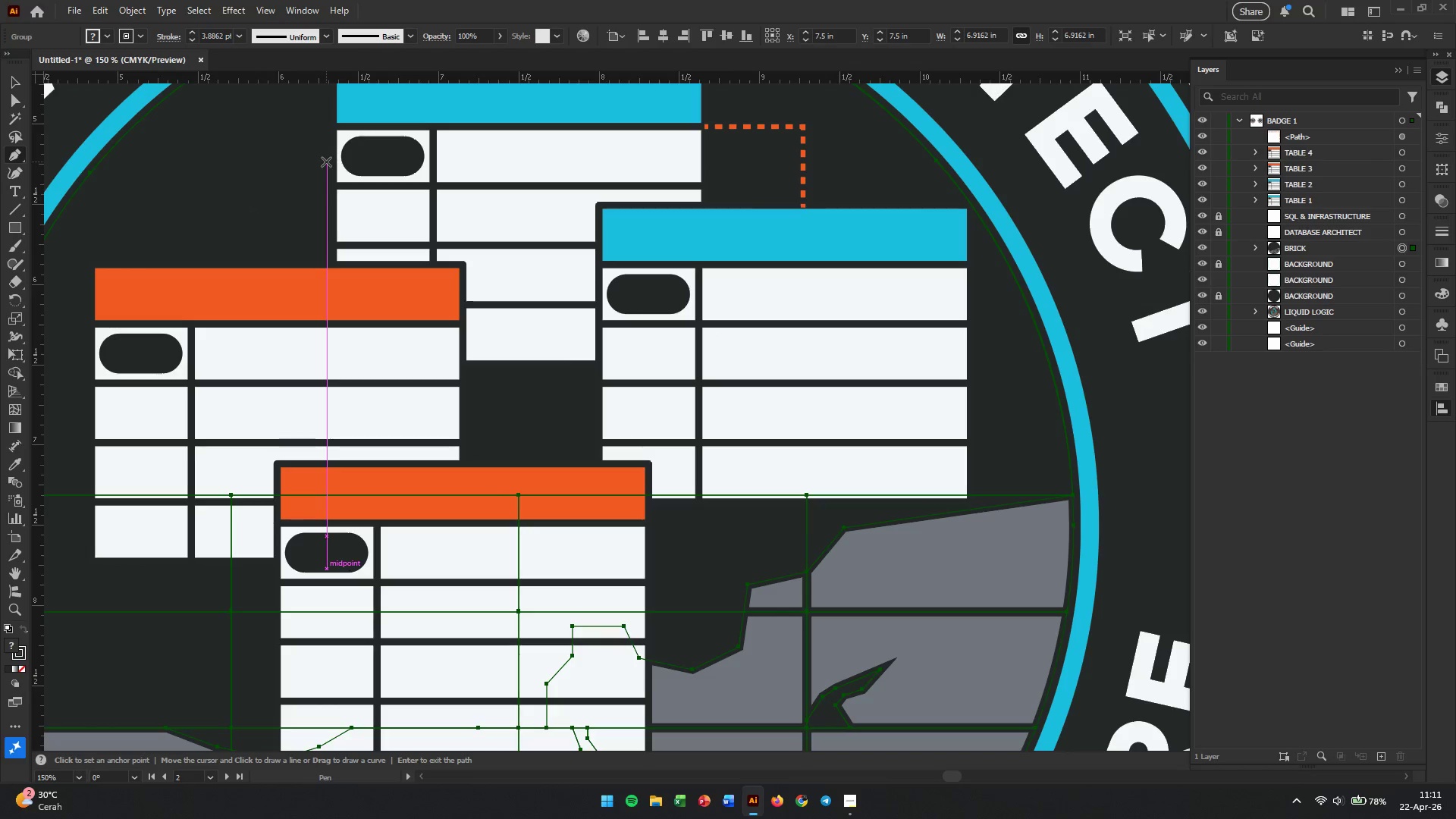 
left_click([334, 162])
 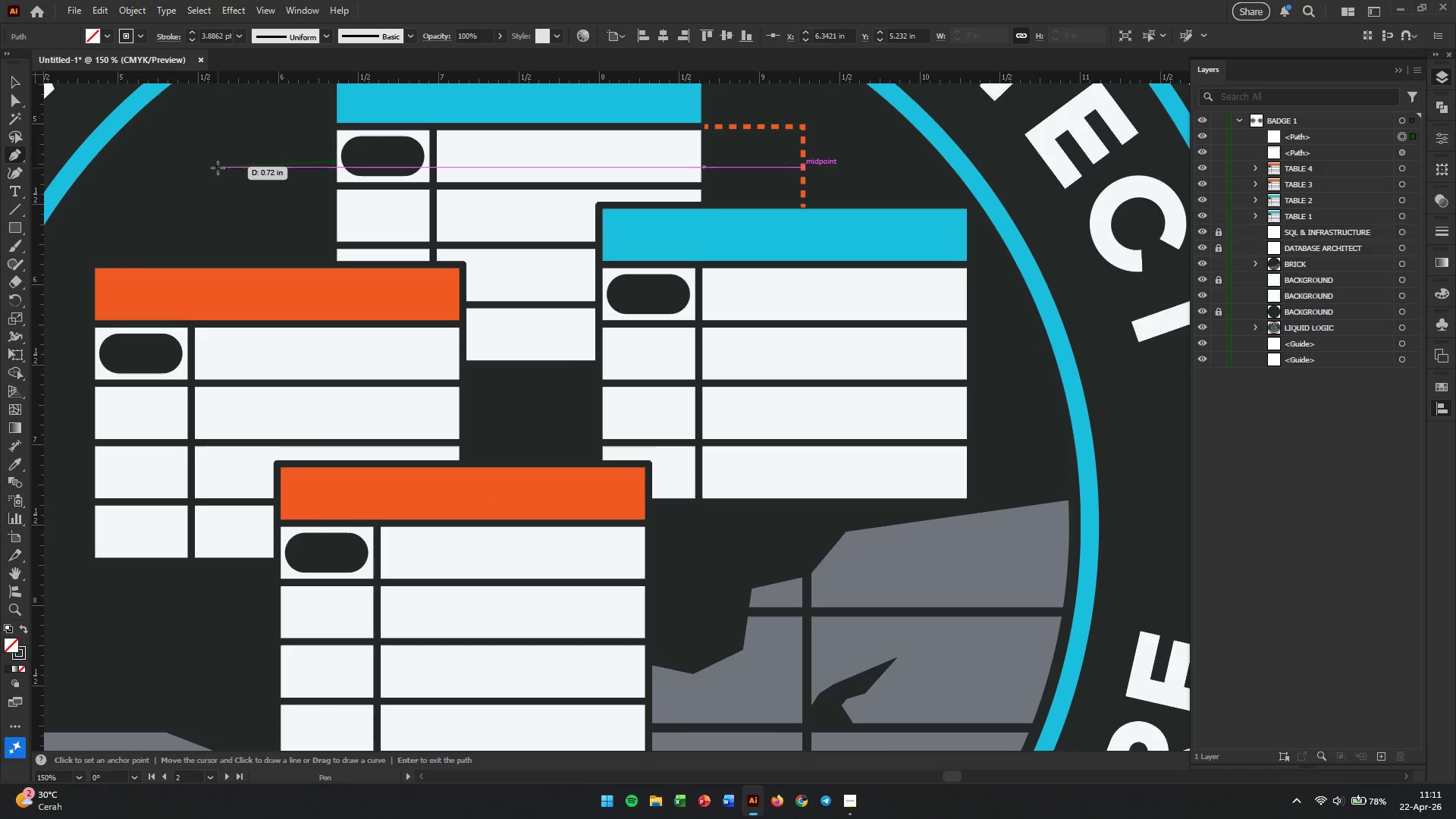 
hold_key(key=ShiftLeft, duration=2.3)
left_click([208, 163])
 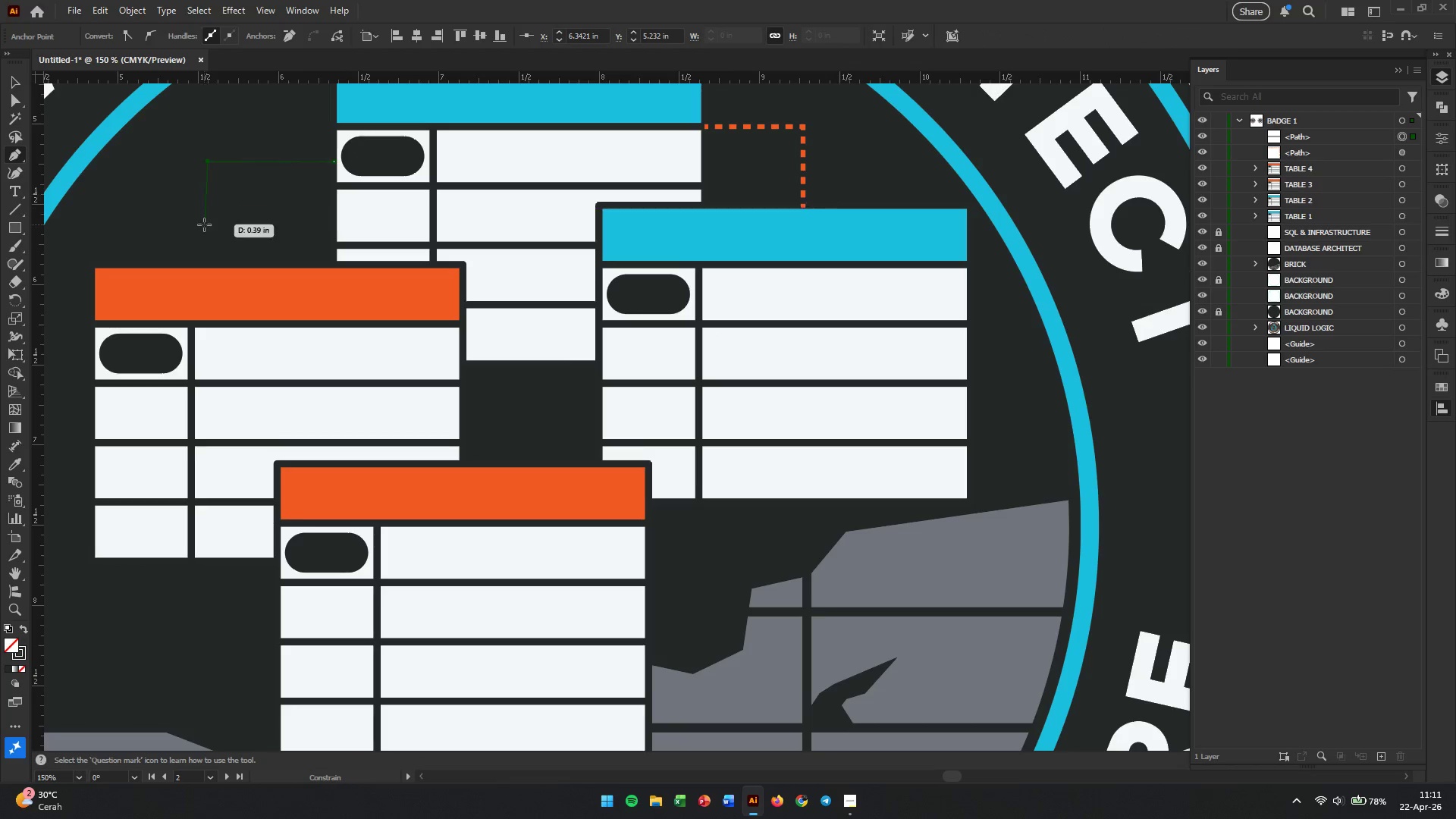 
hold_key(key=ShiftLeft, duration=1.39)
left_click([206, 269])
 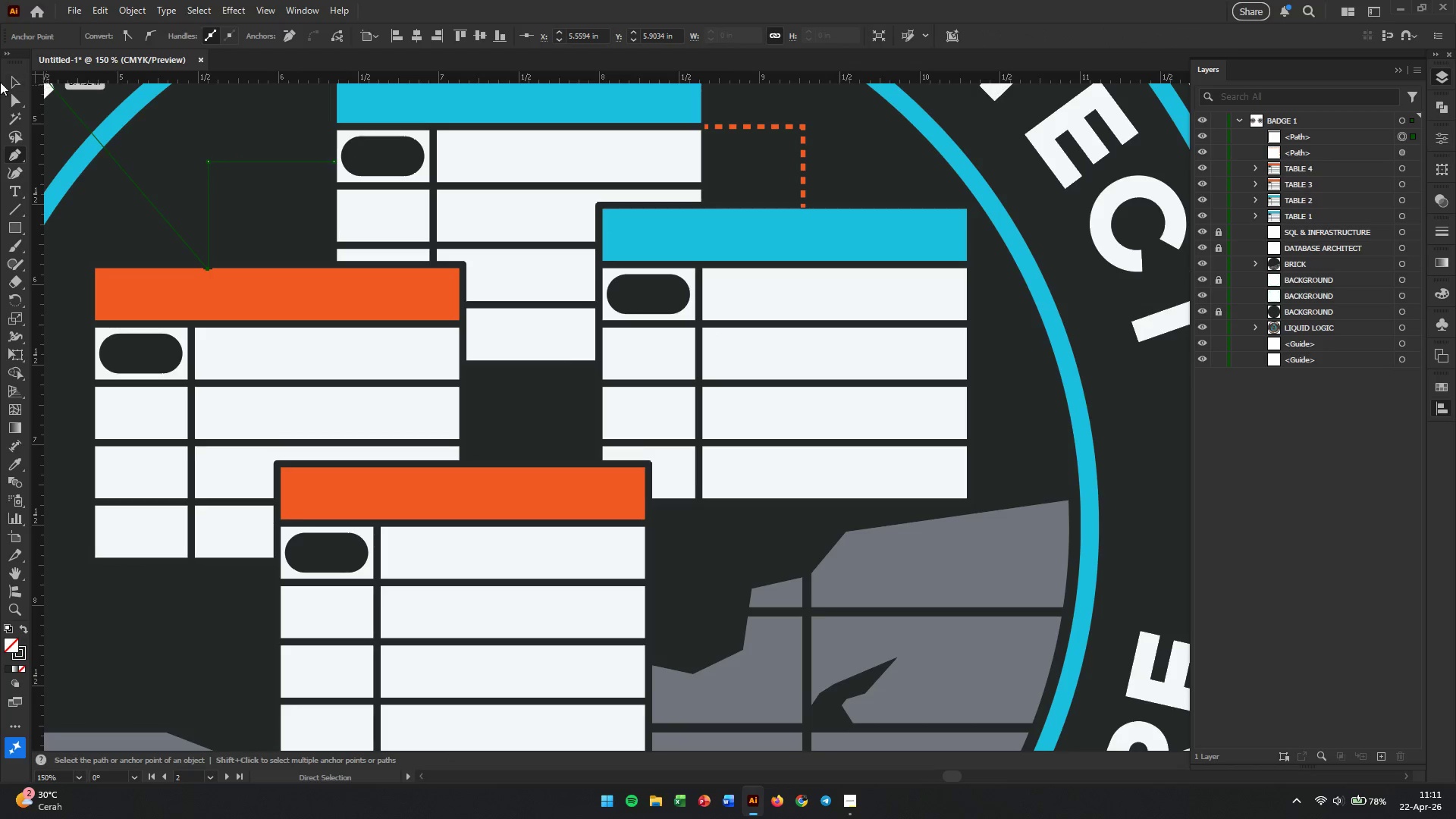 
left_click([8, 80])
 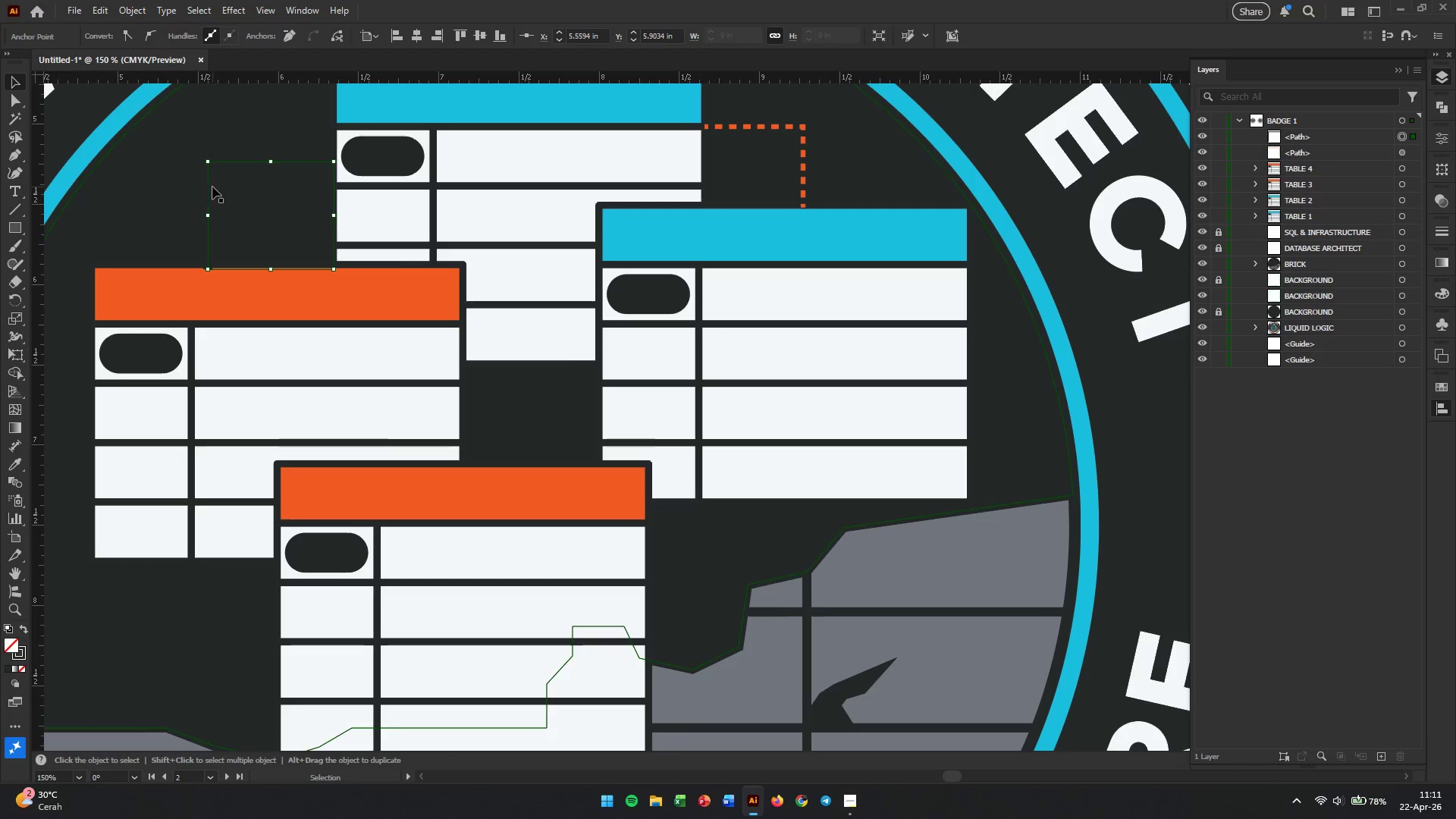 
left_click([208, 187])
 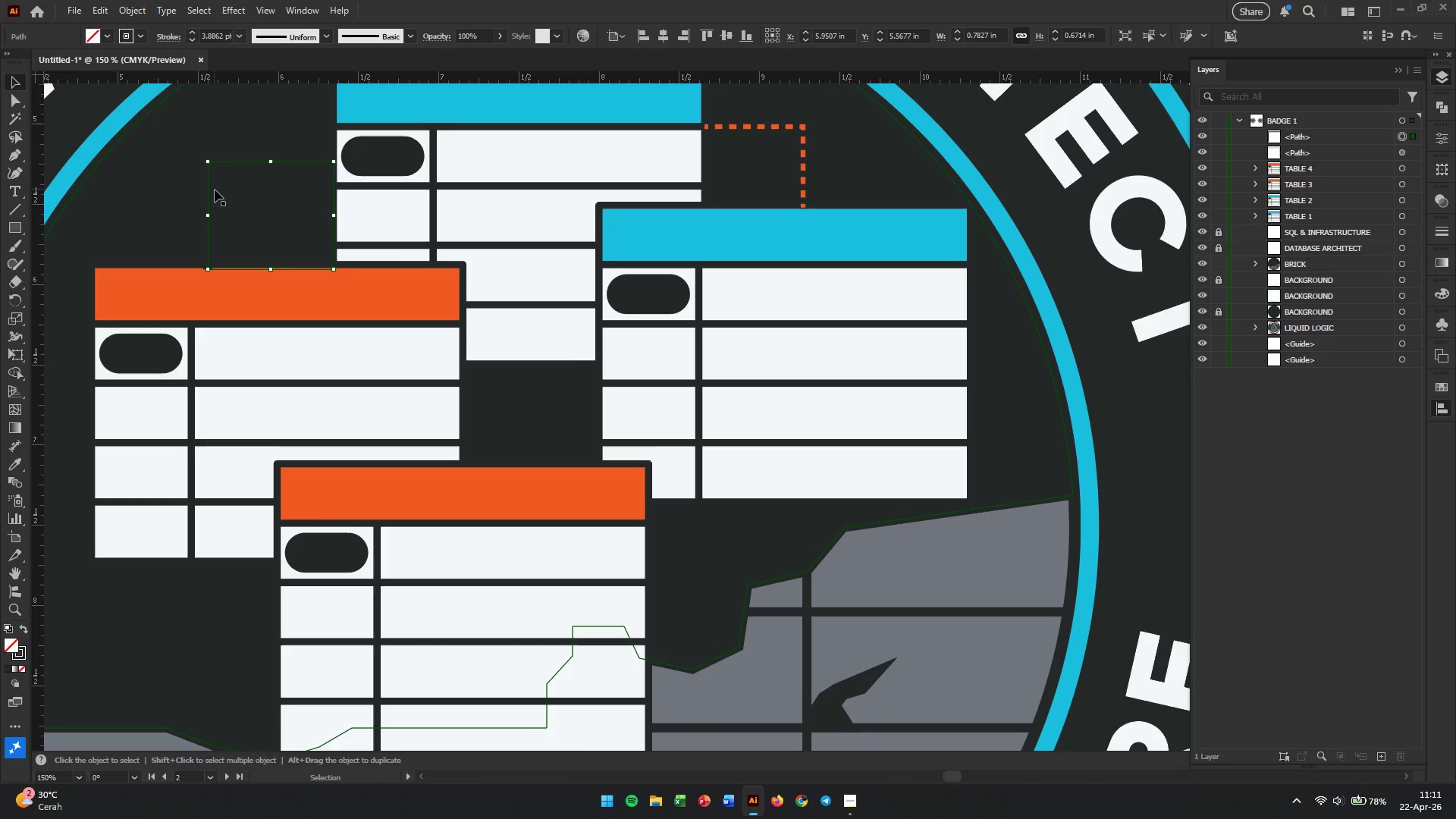 
left_click([215, 191])
 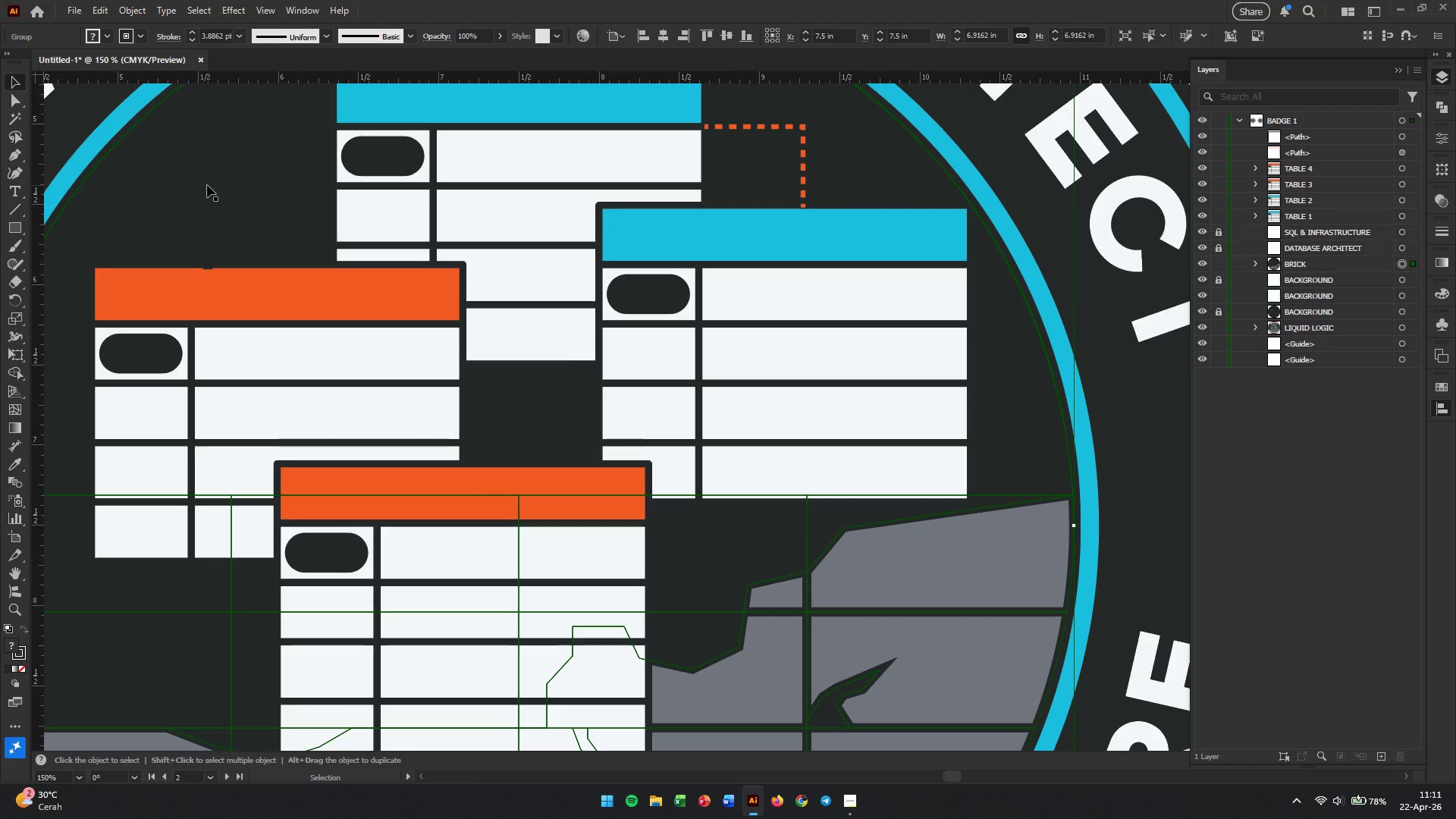 
left_click([210, 185])
 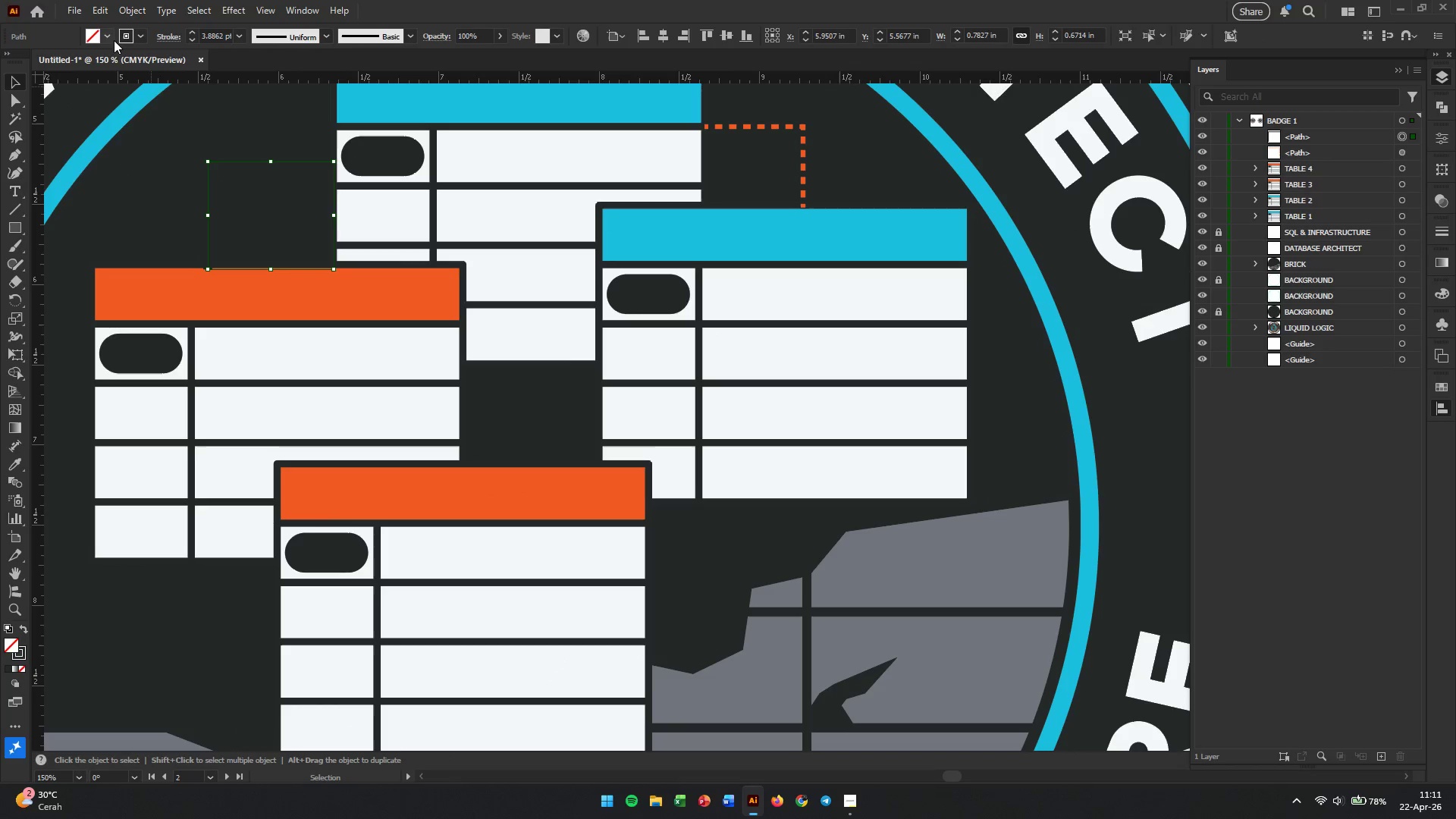 
left_click([103, 33])
 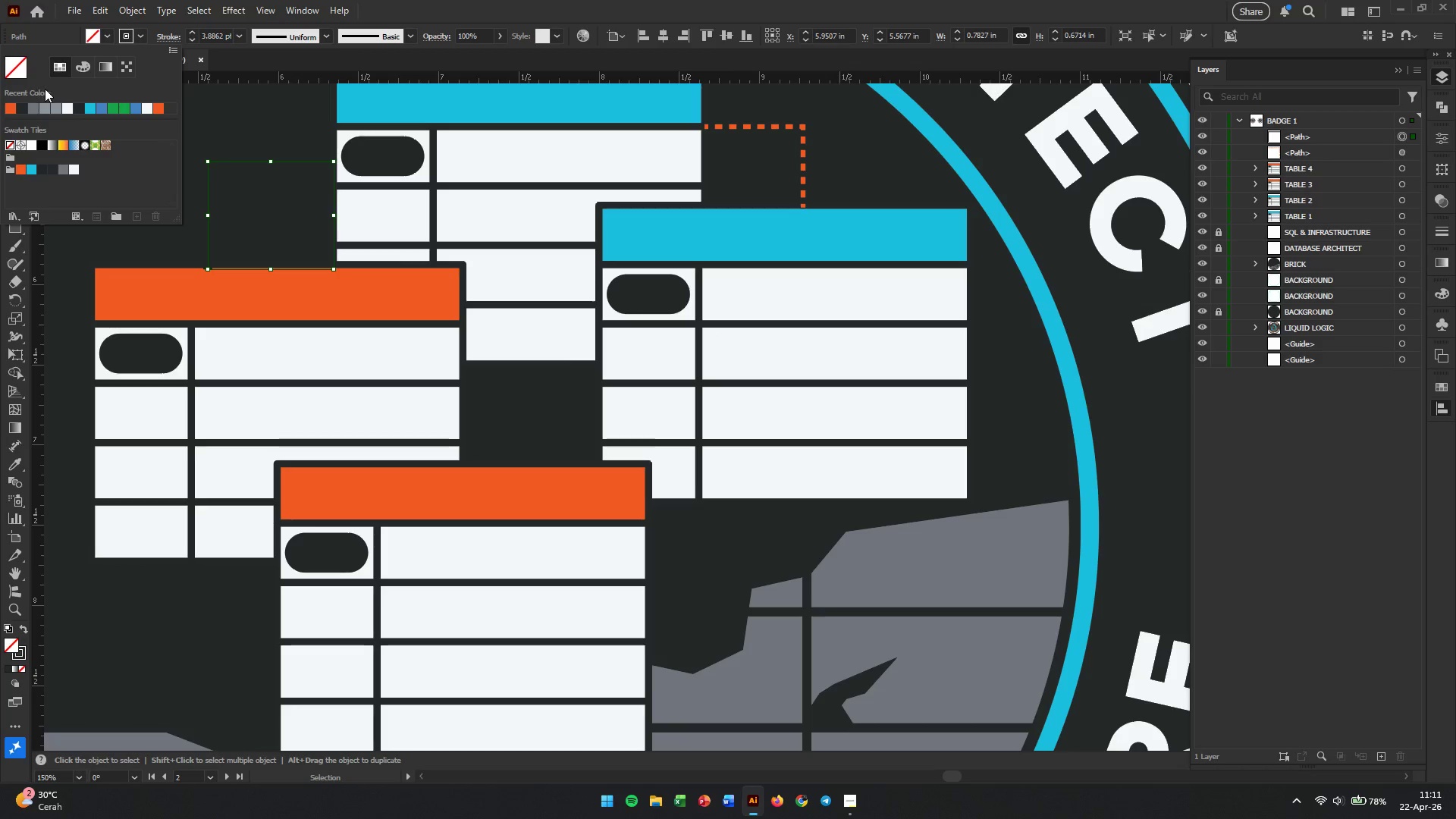 
wait(5.03)
 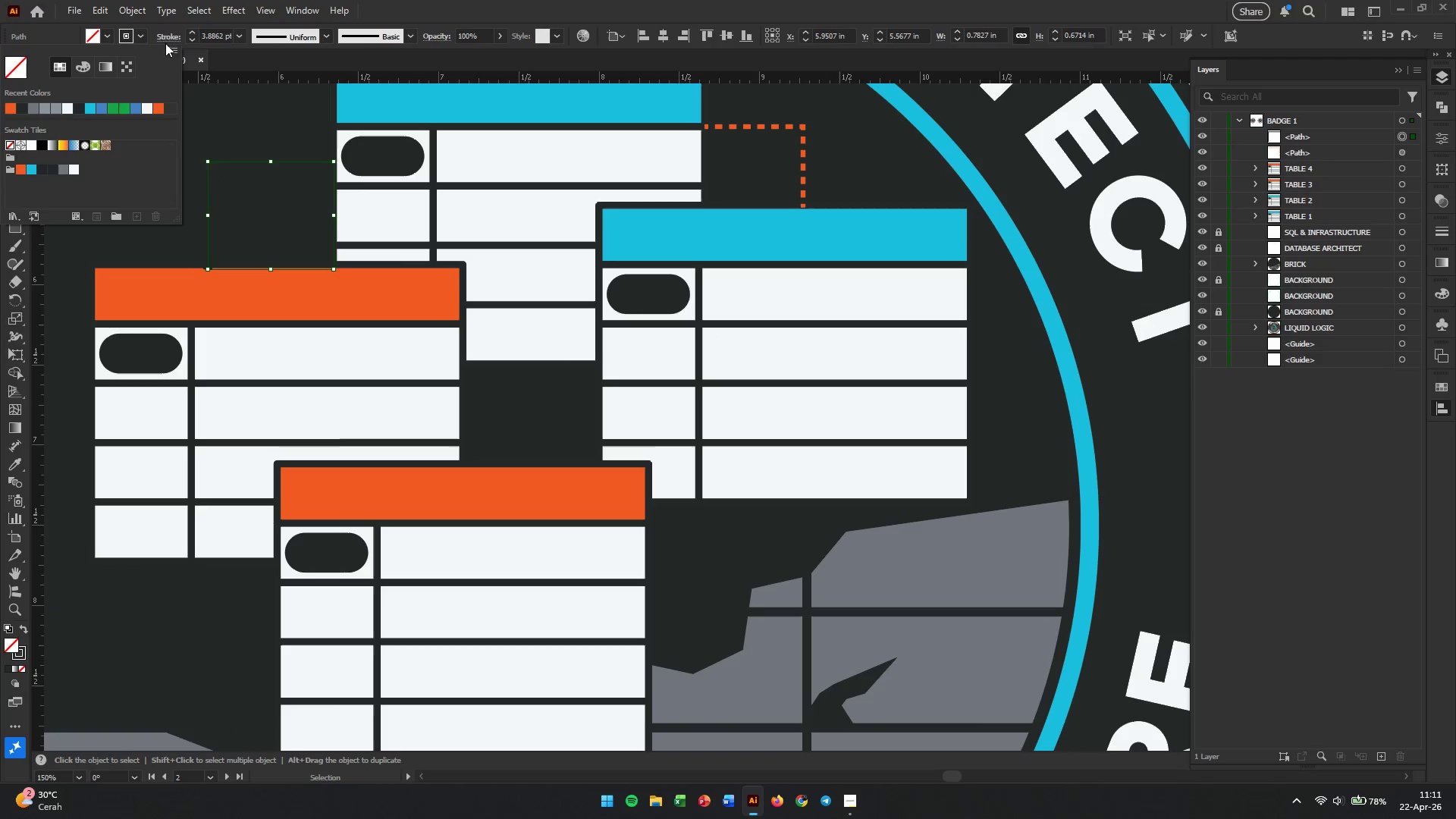 
double_click([135, 39])
 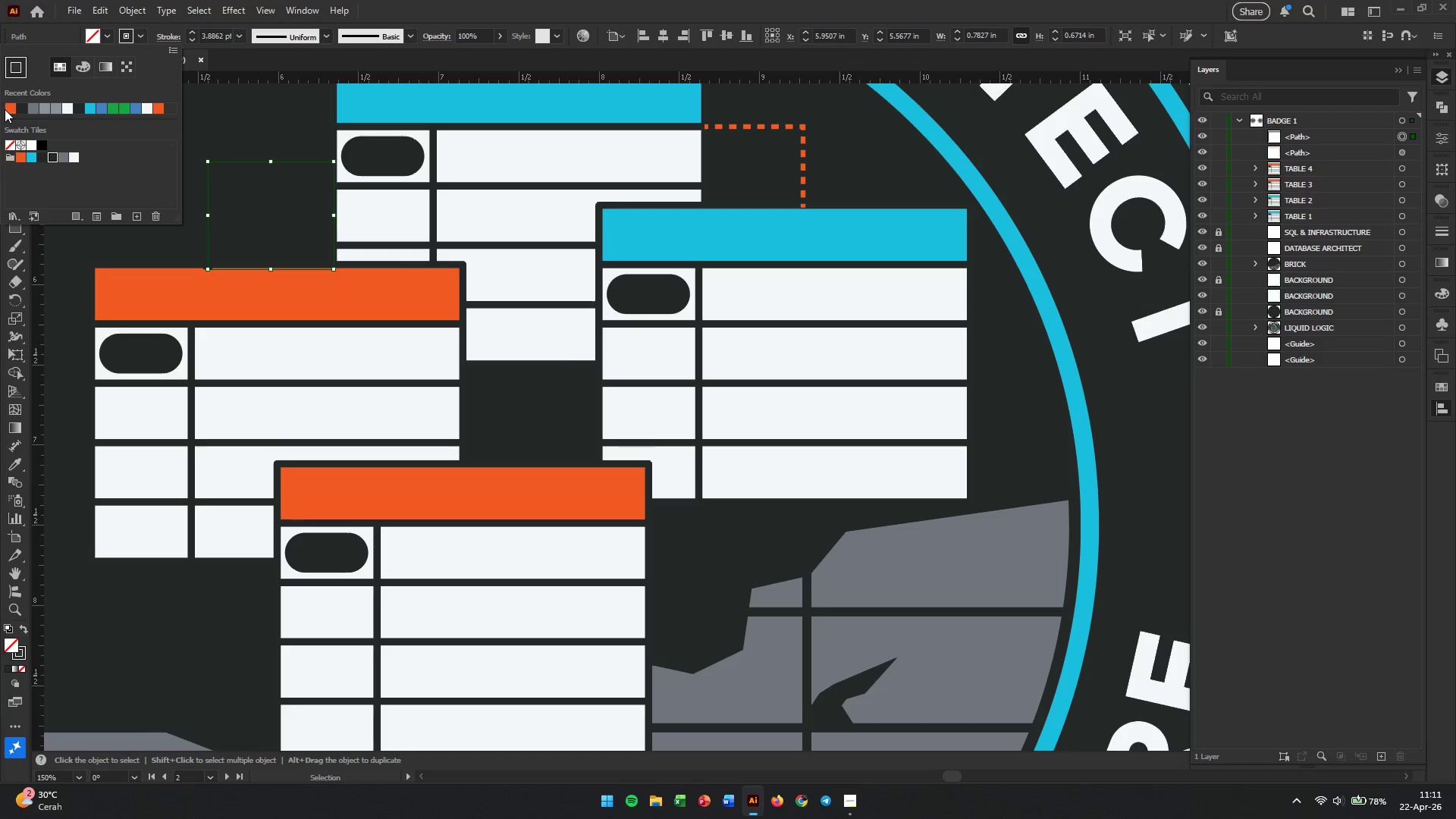 
left_click([8, 108])
 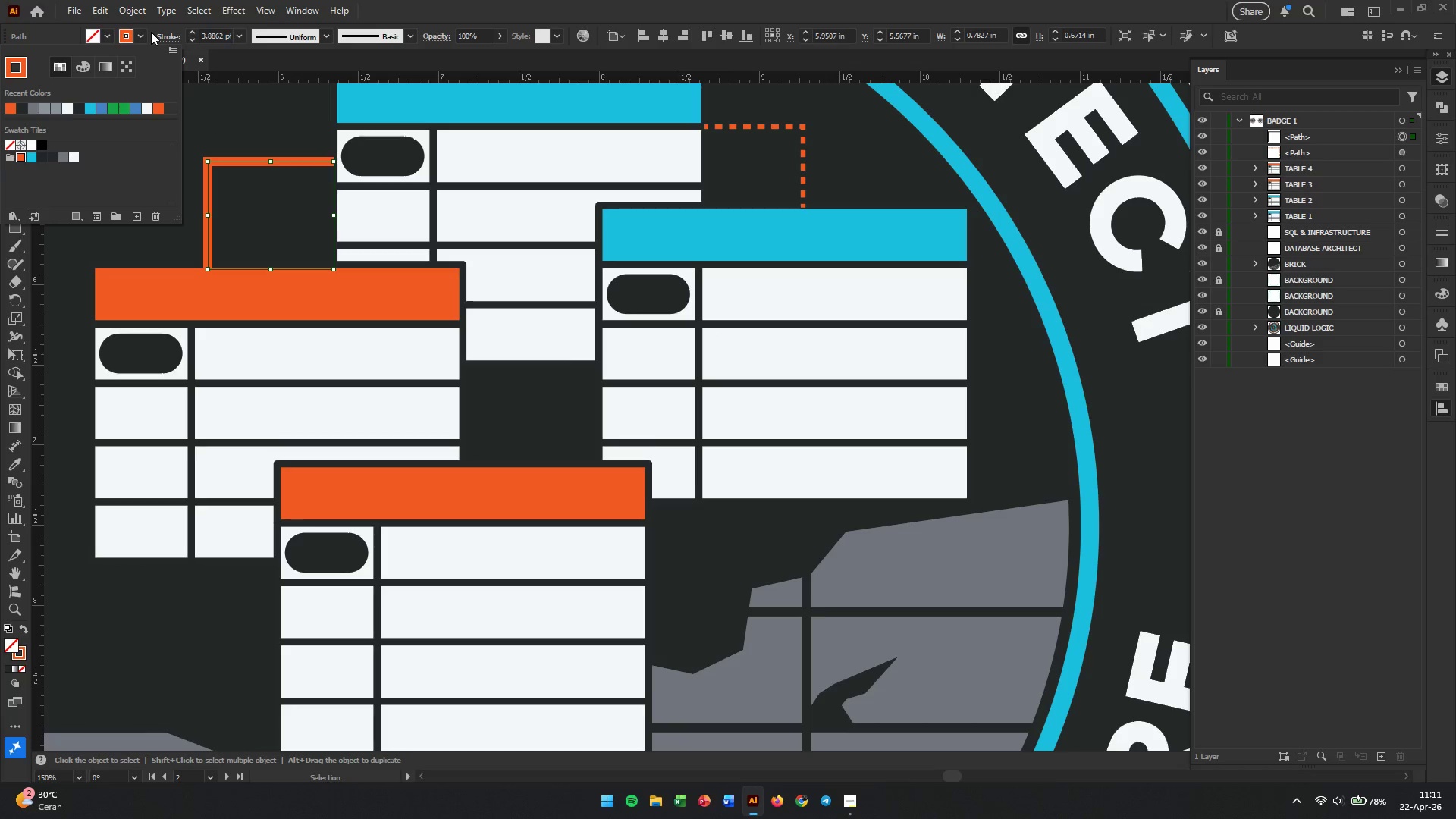 
left_click([158, 32])
 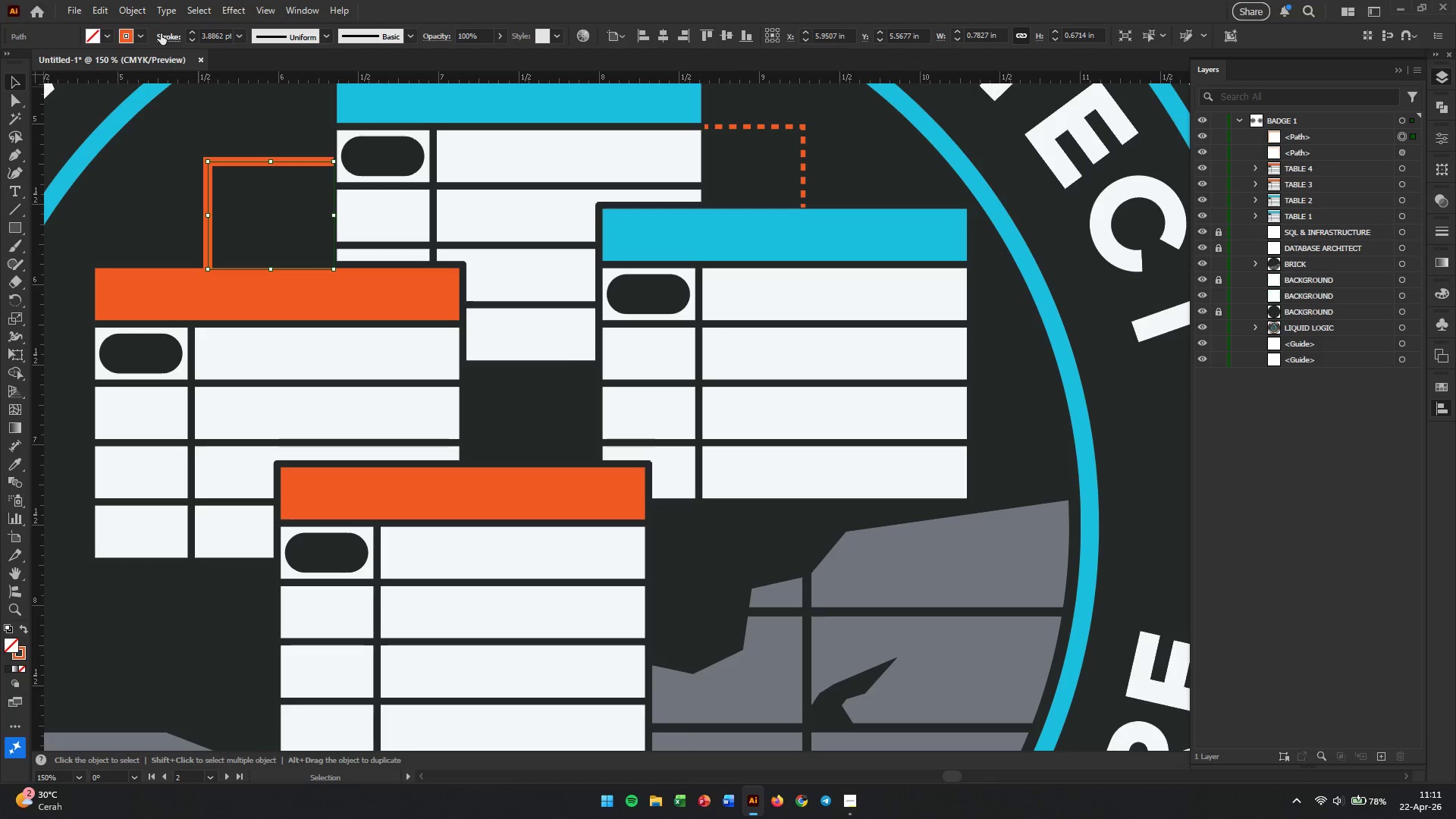 
left_click([165, 33])
 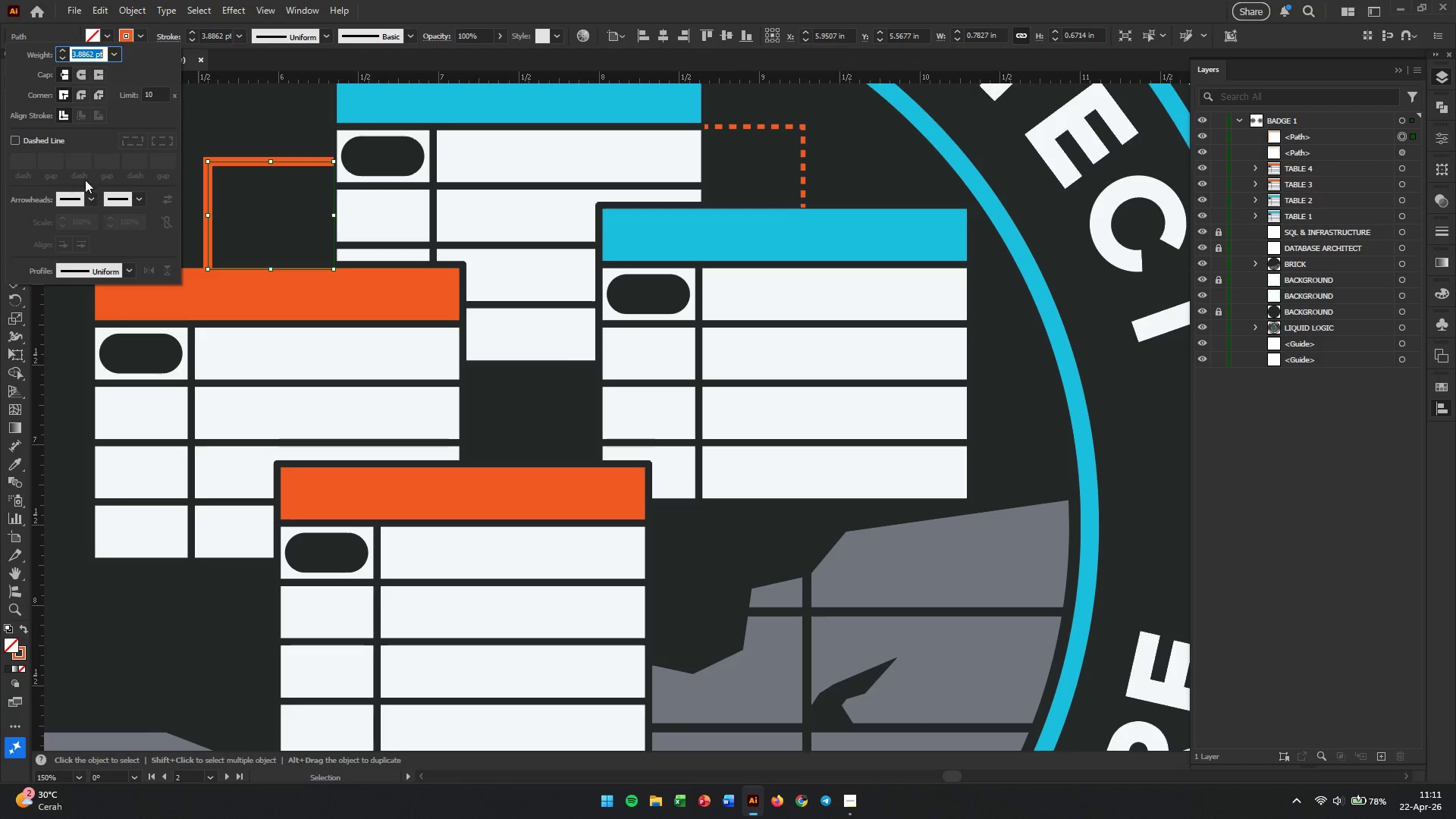 
left_click([15, 136])
 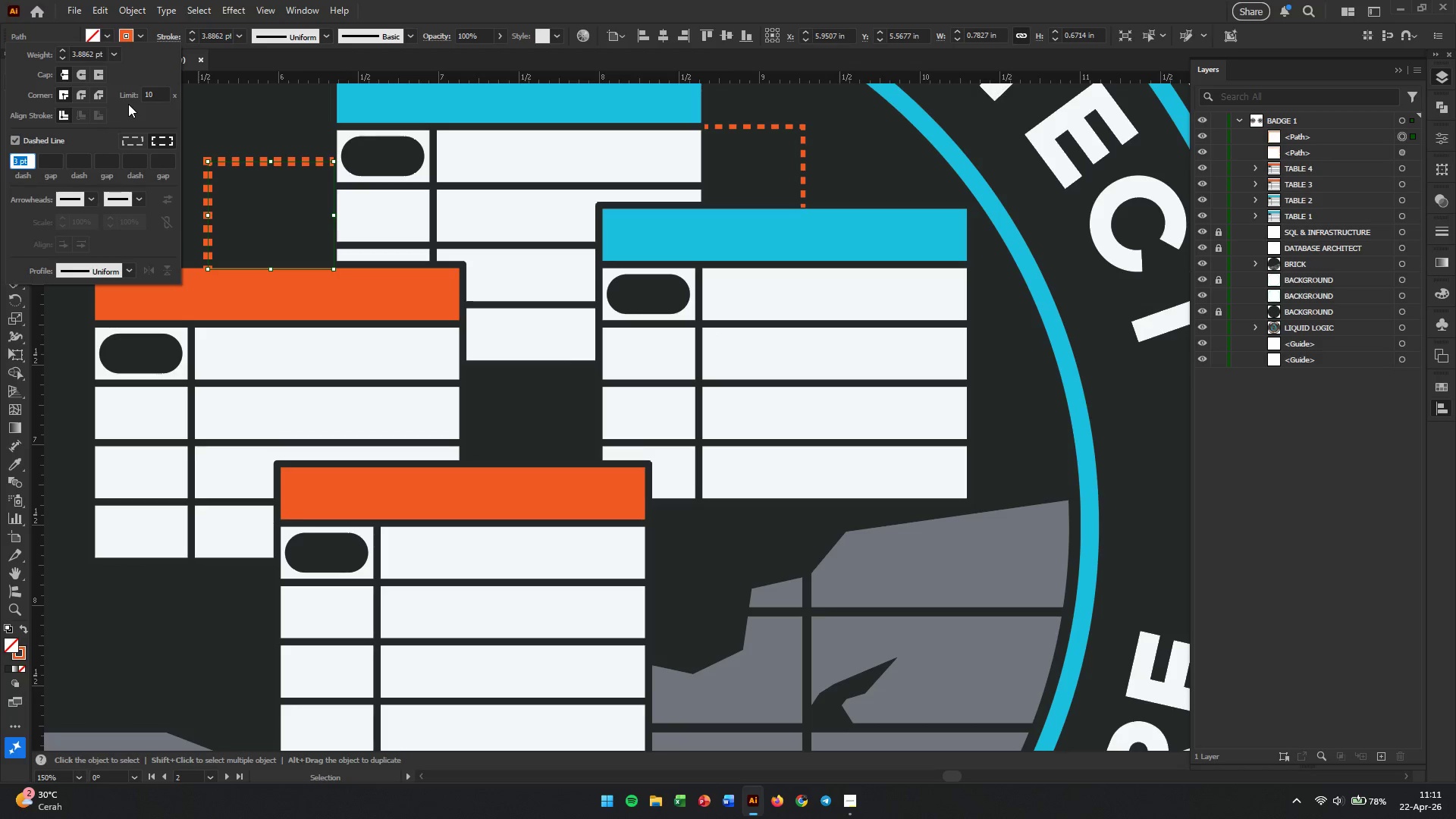 
left_click([83, 71])
 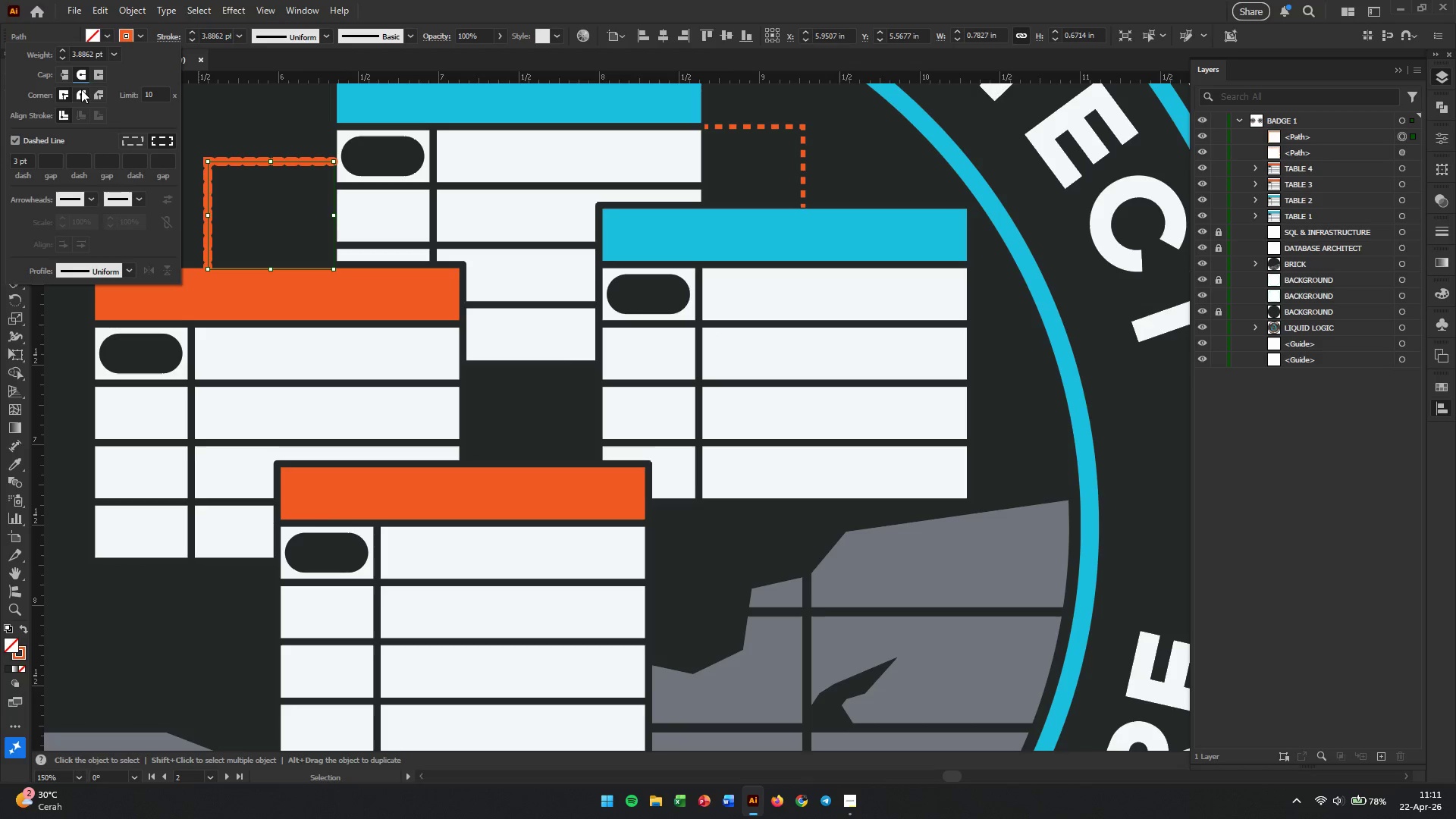 
left_click([81, 89])
 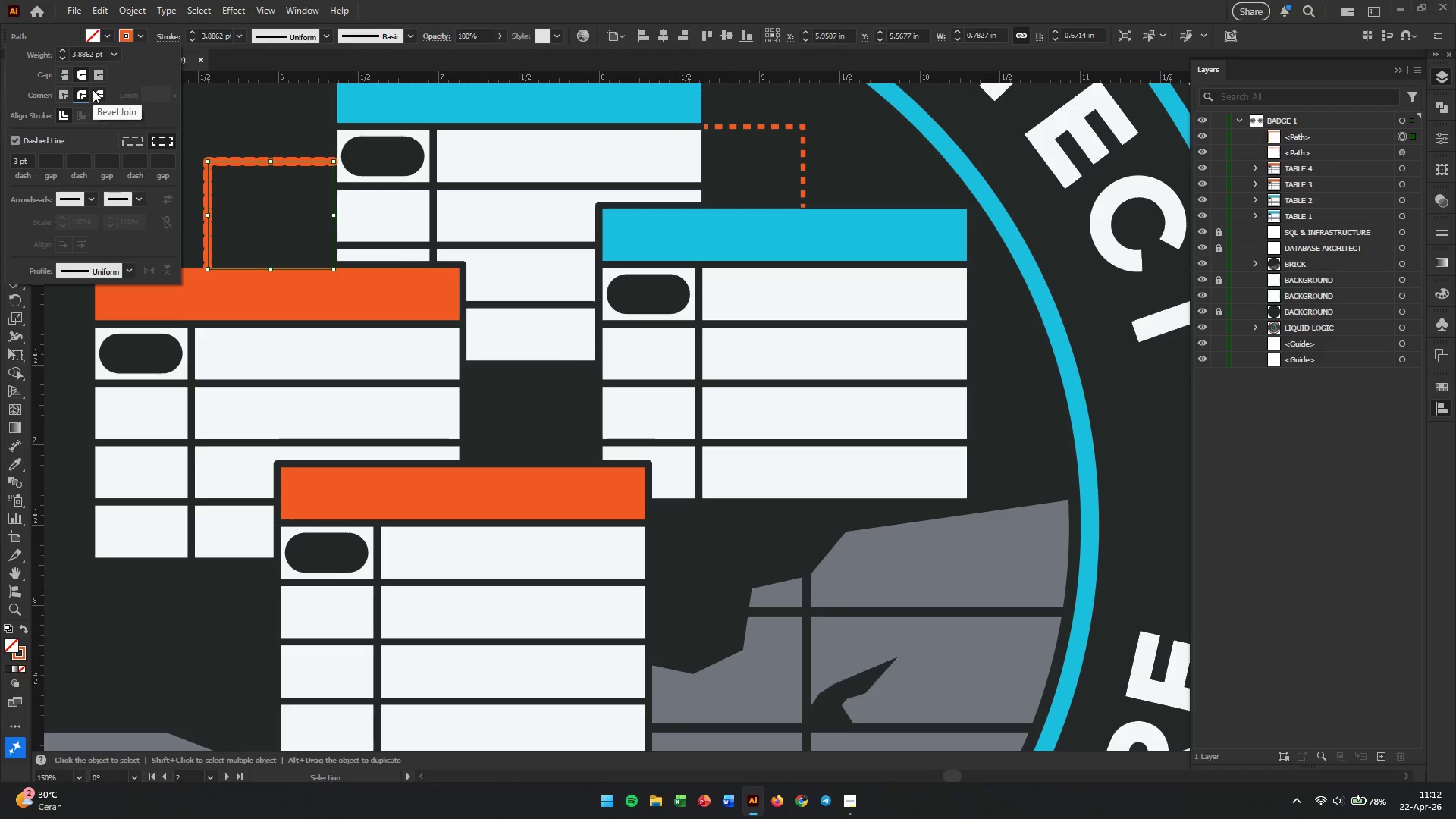 
mouse_move([119, 146])
 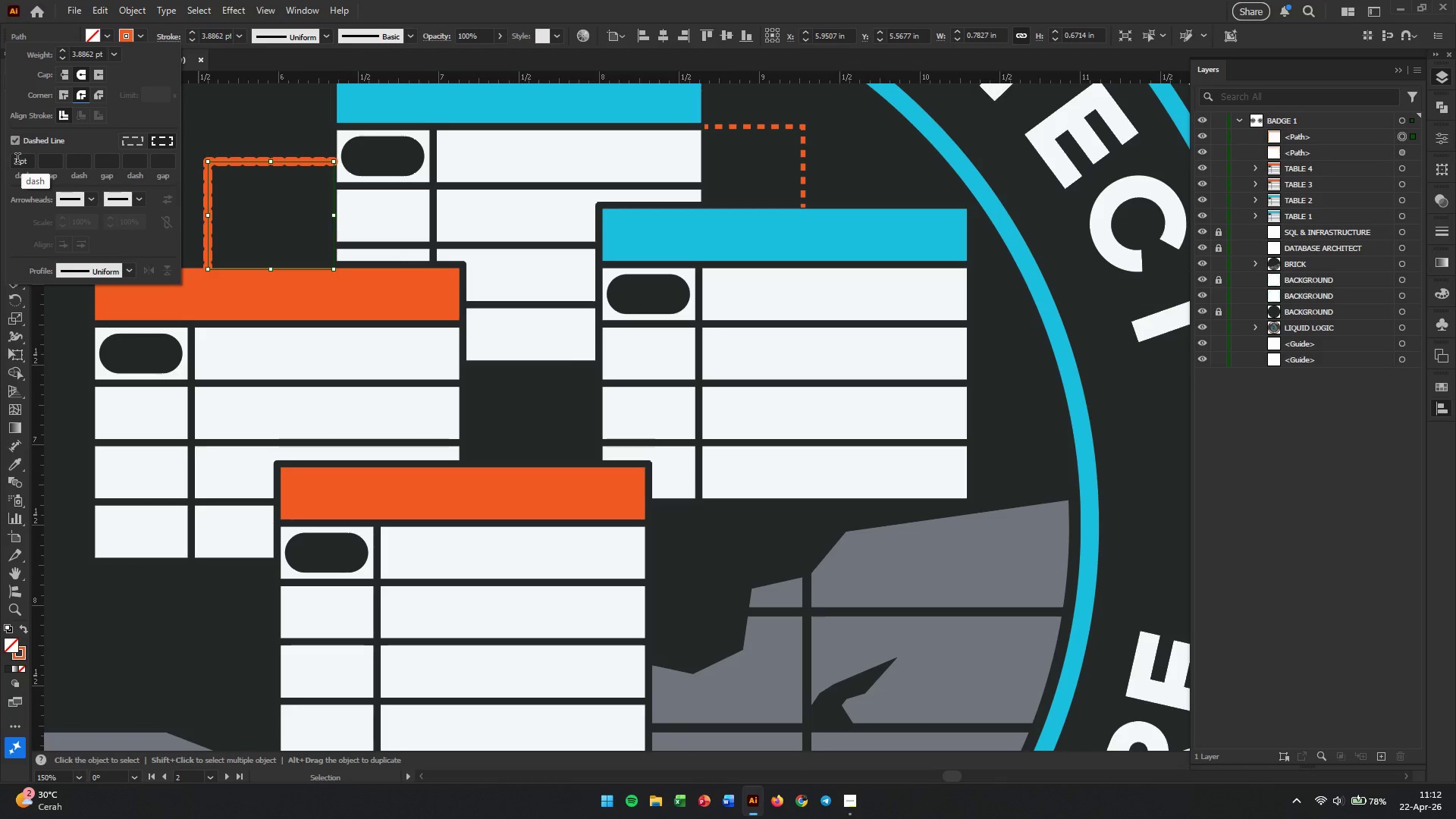 
double_click([17, 160])
 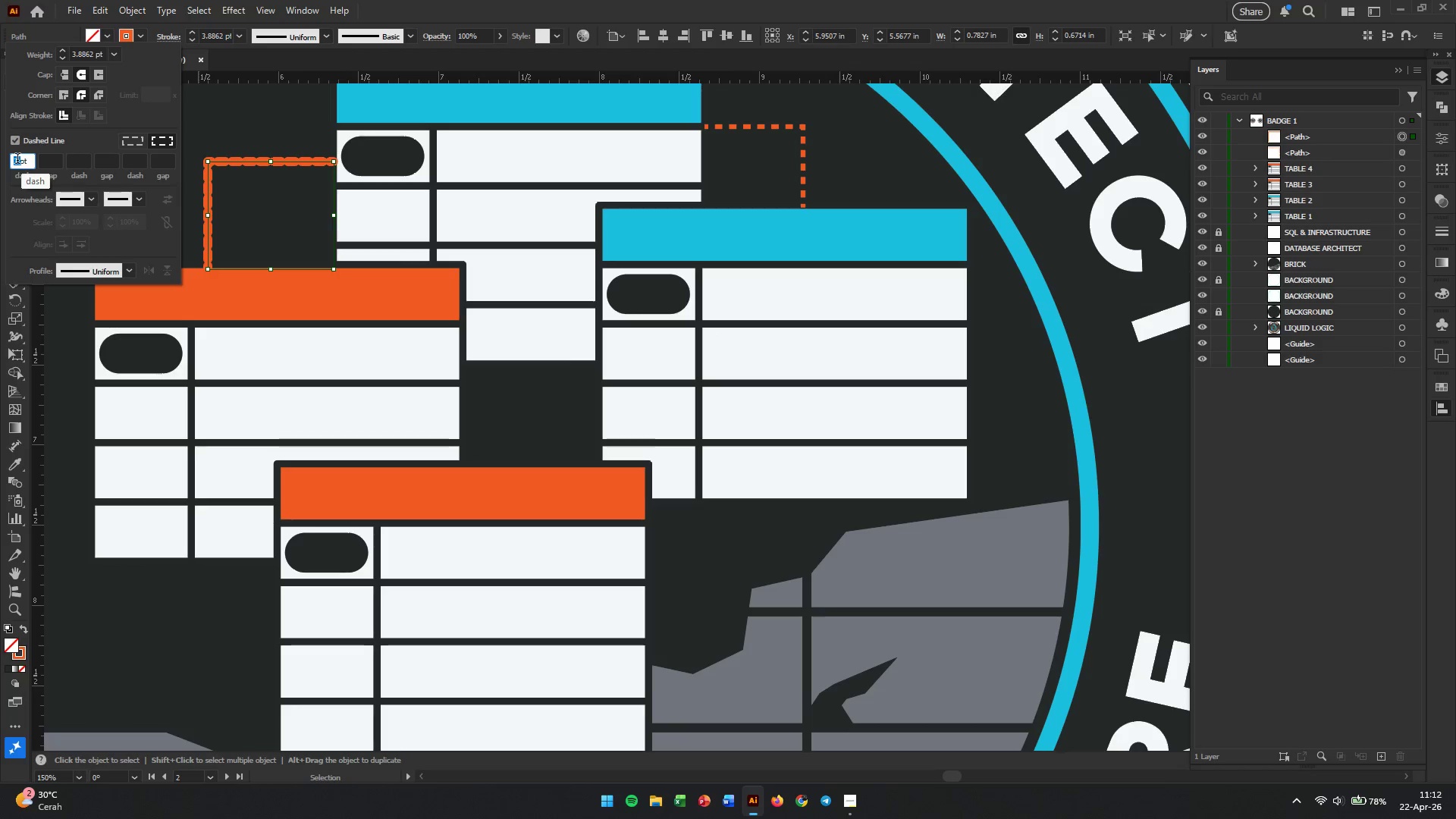 
key(Numpad6)
 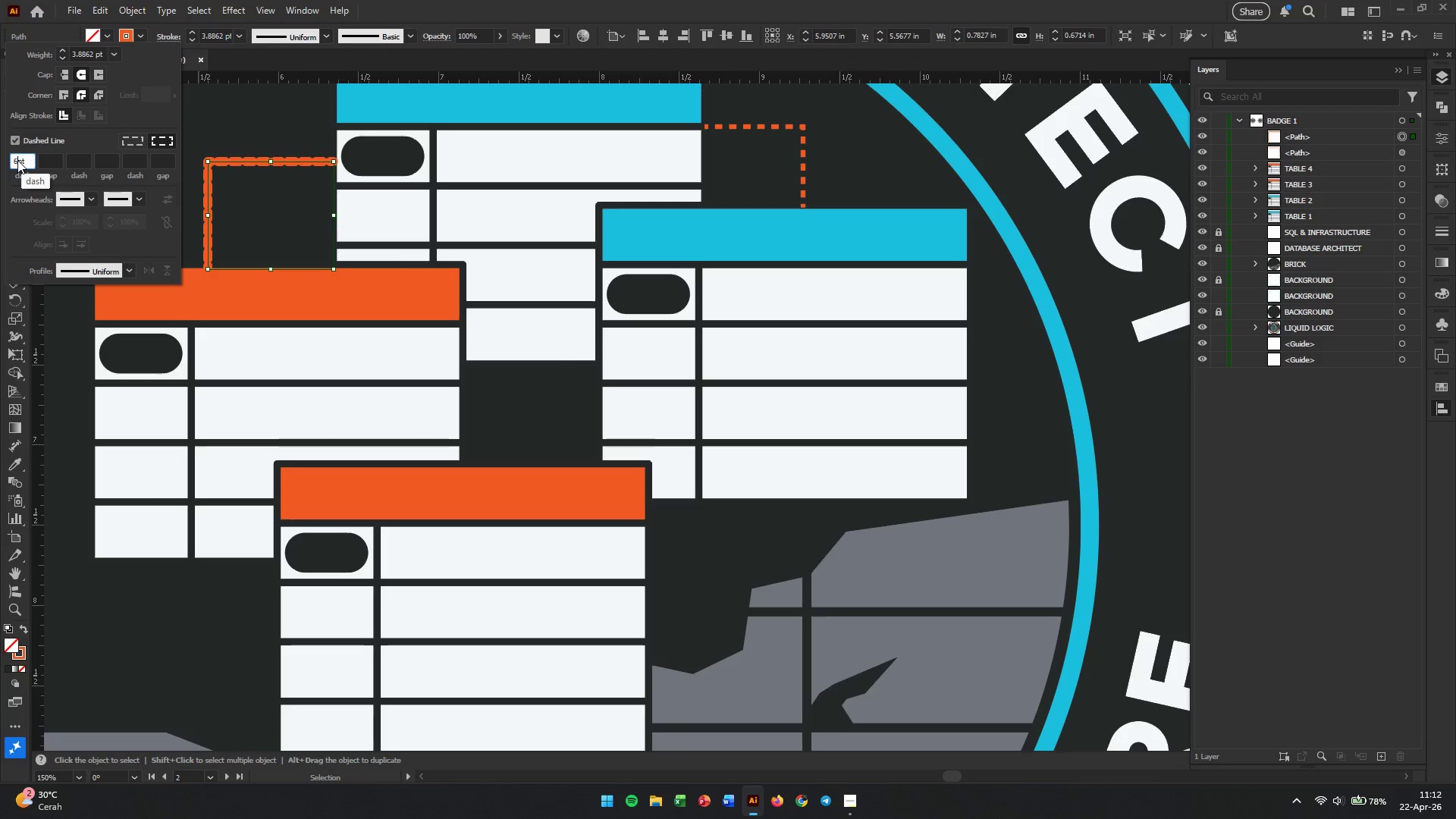 
key(Enter)
 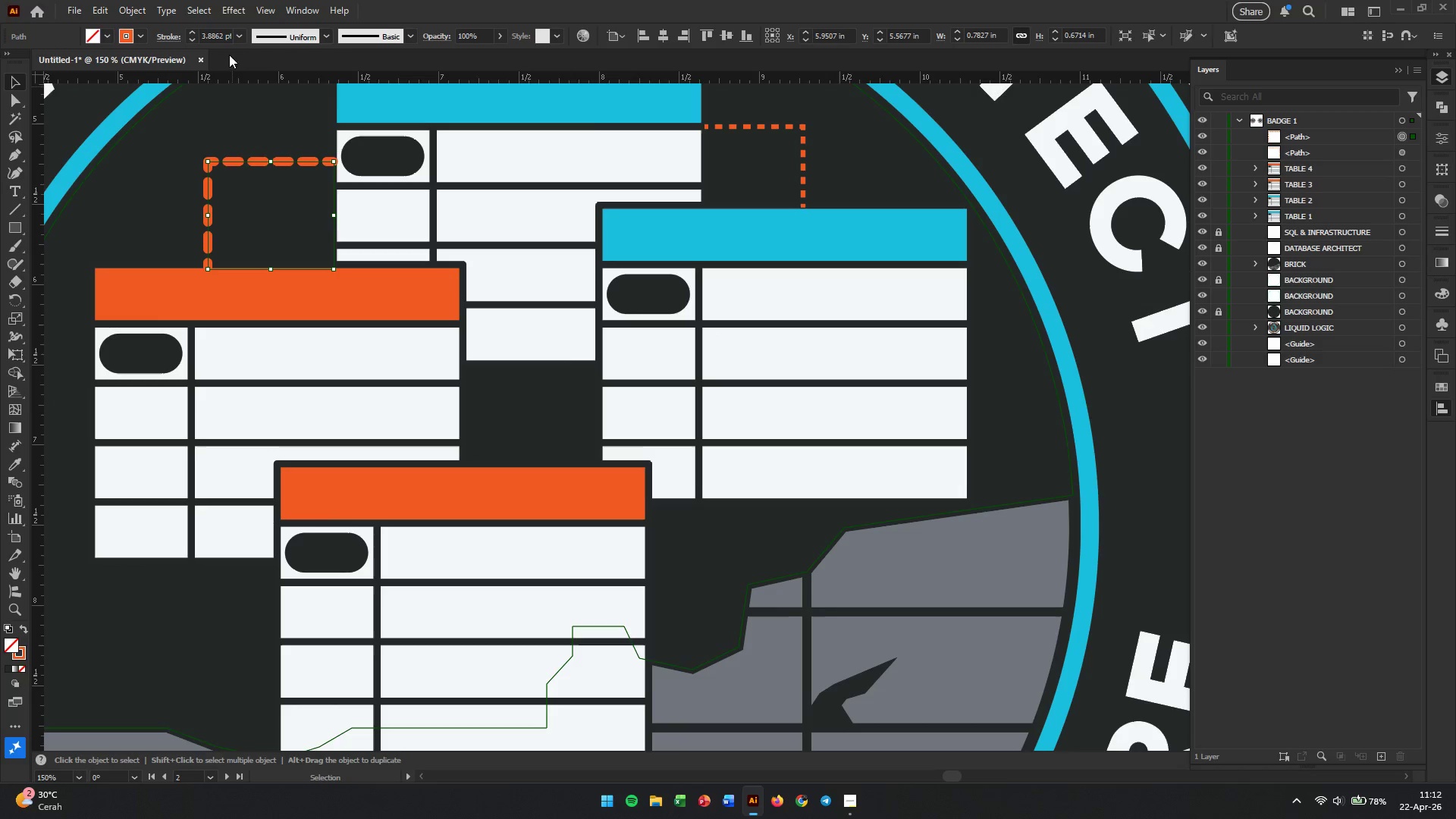 
wait(5.05)
 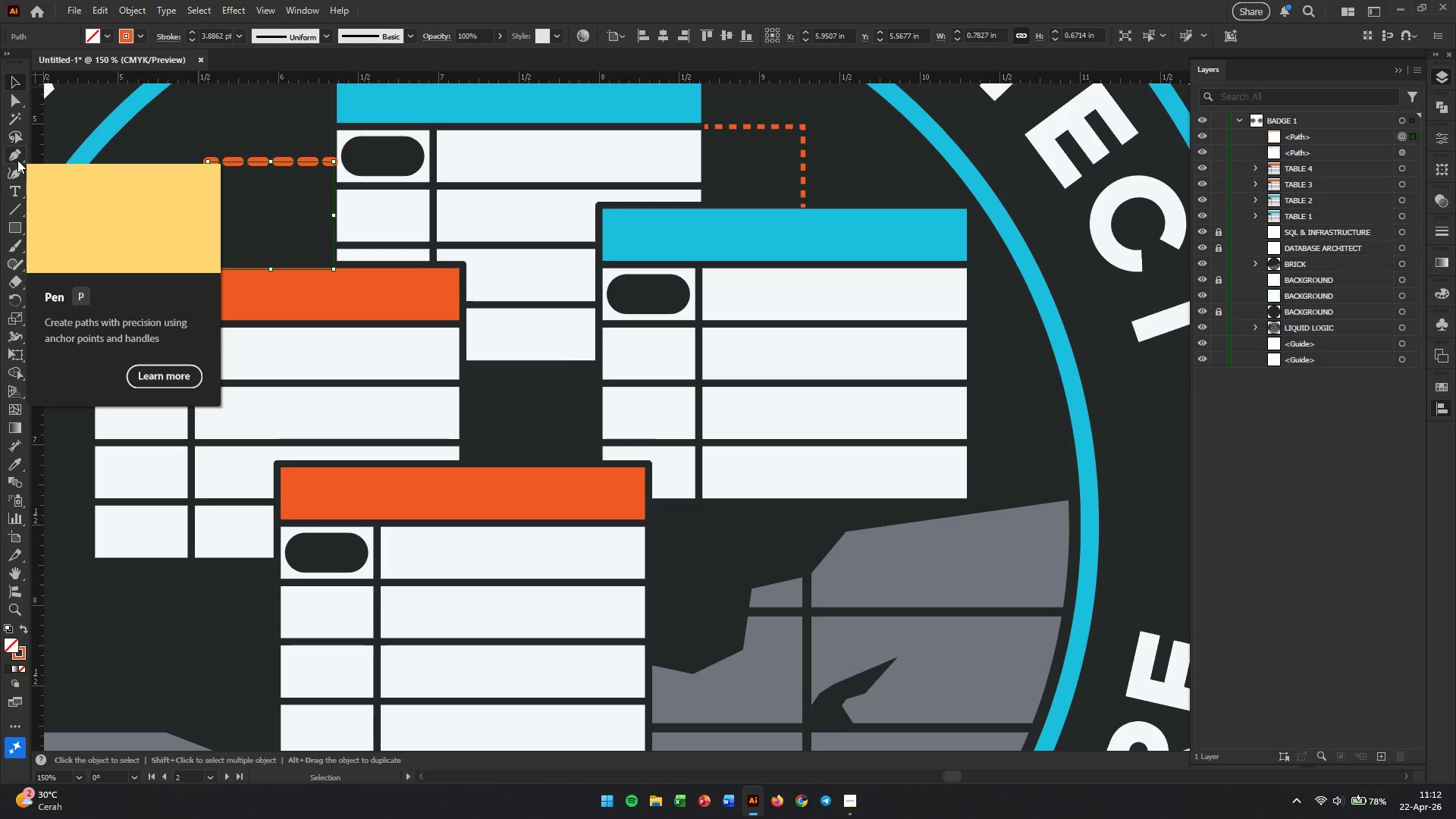 
left_click([781, 129])
 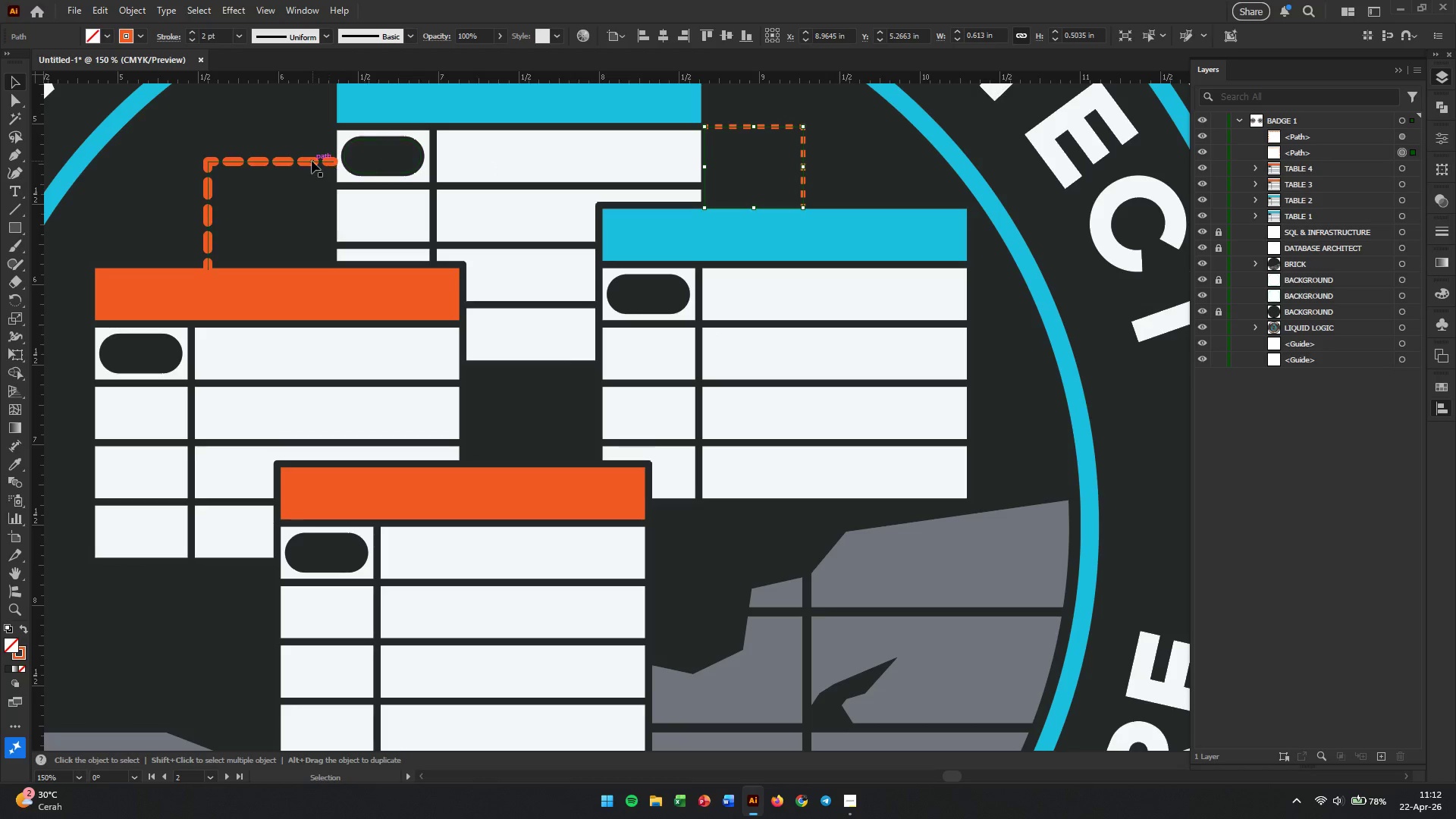 
left_click([301, 159])
 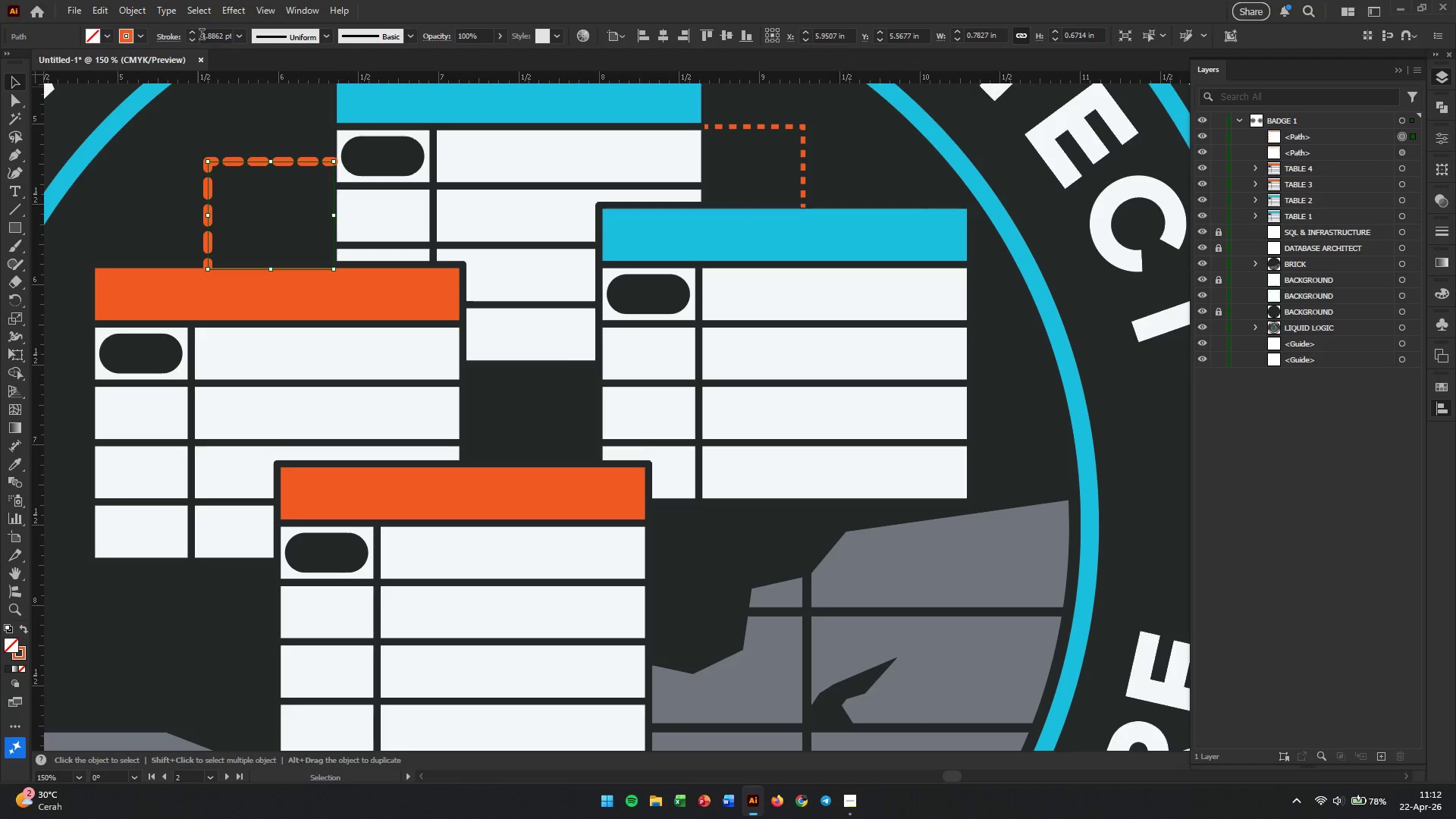 
double_click([202, 36])
 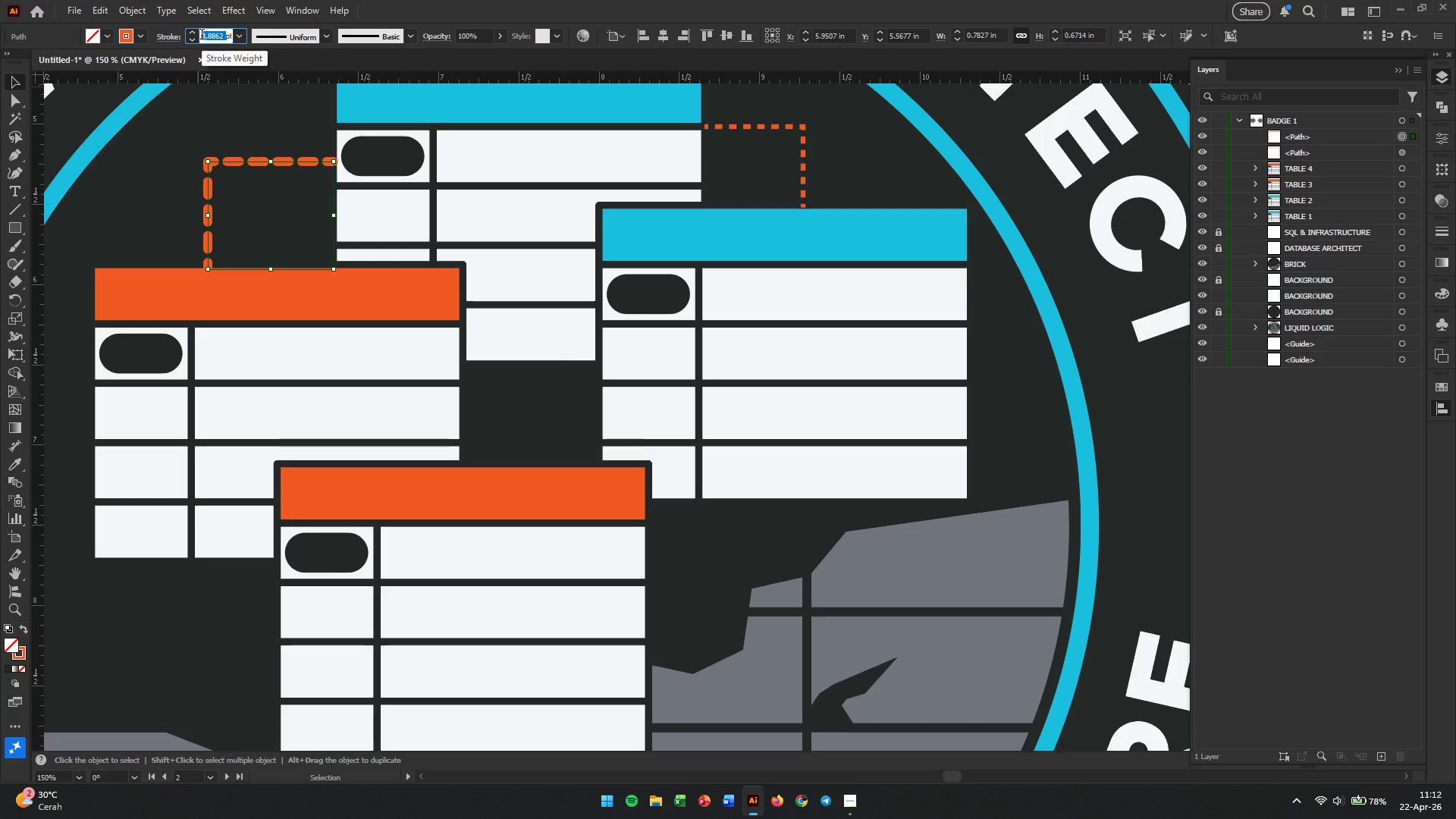 
key(Numpad2)
 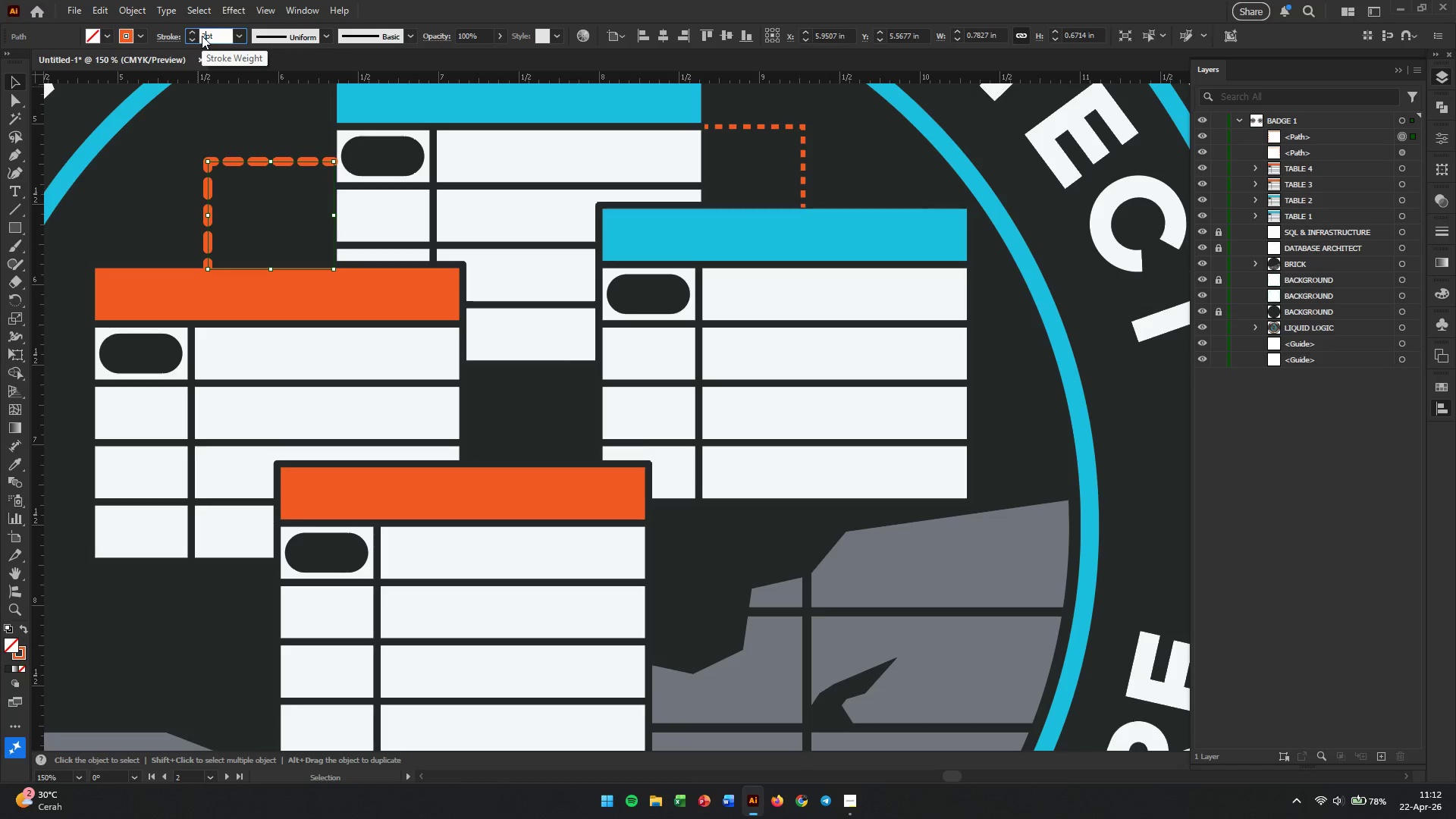 
key(Enter)
 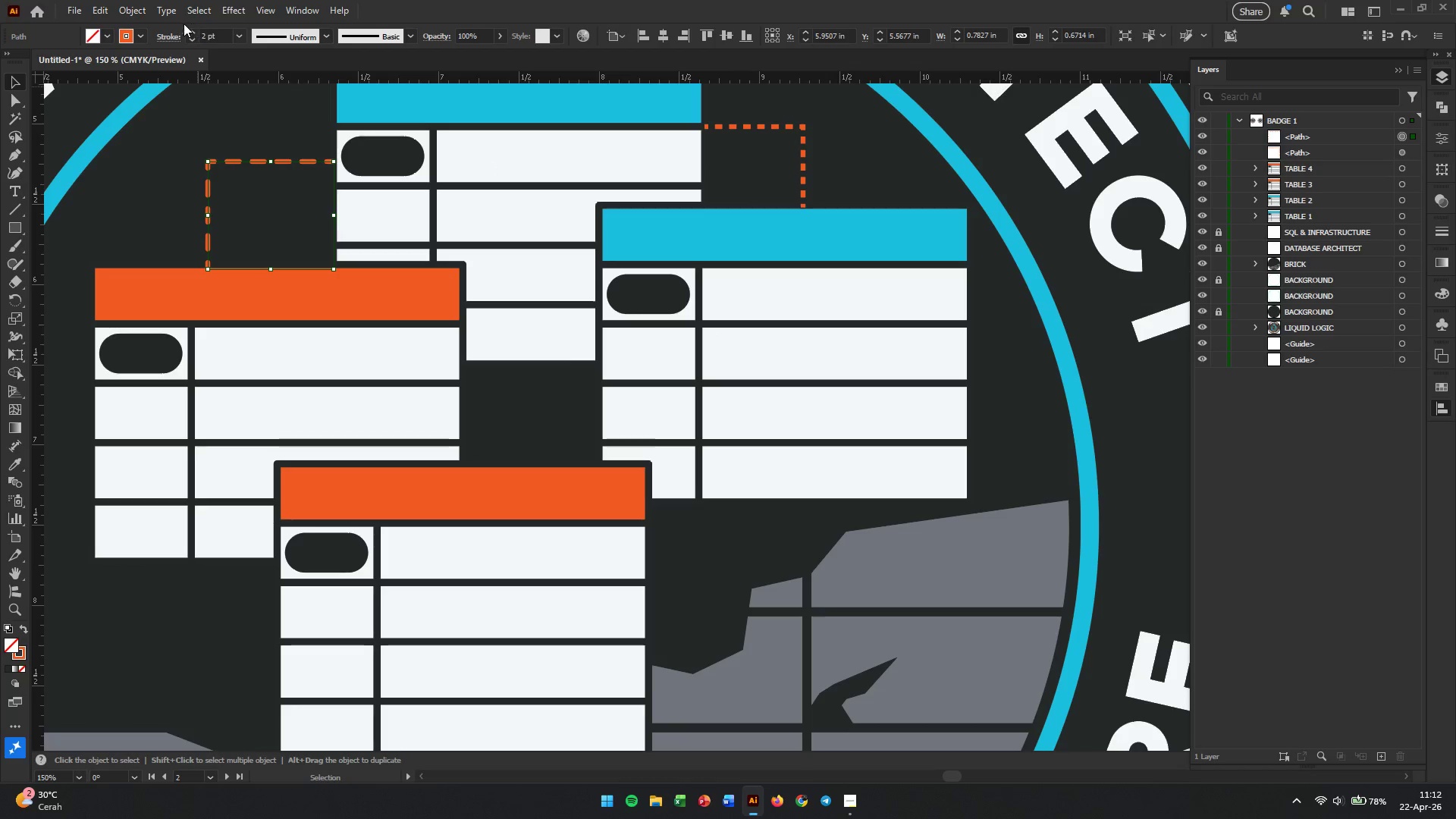 
left_click([165, 35])
 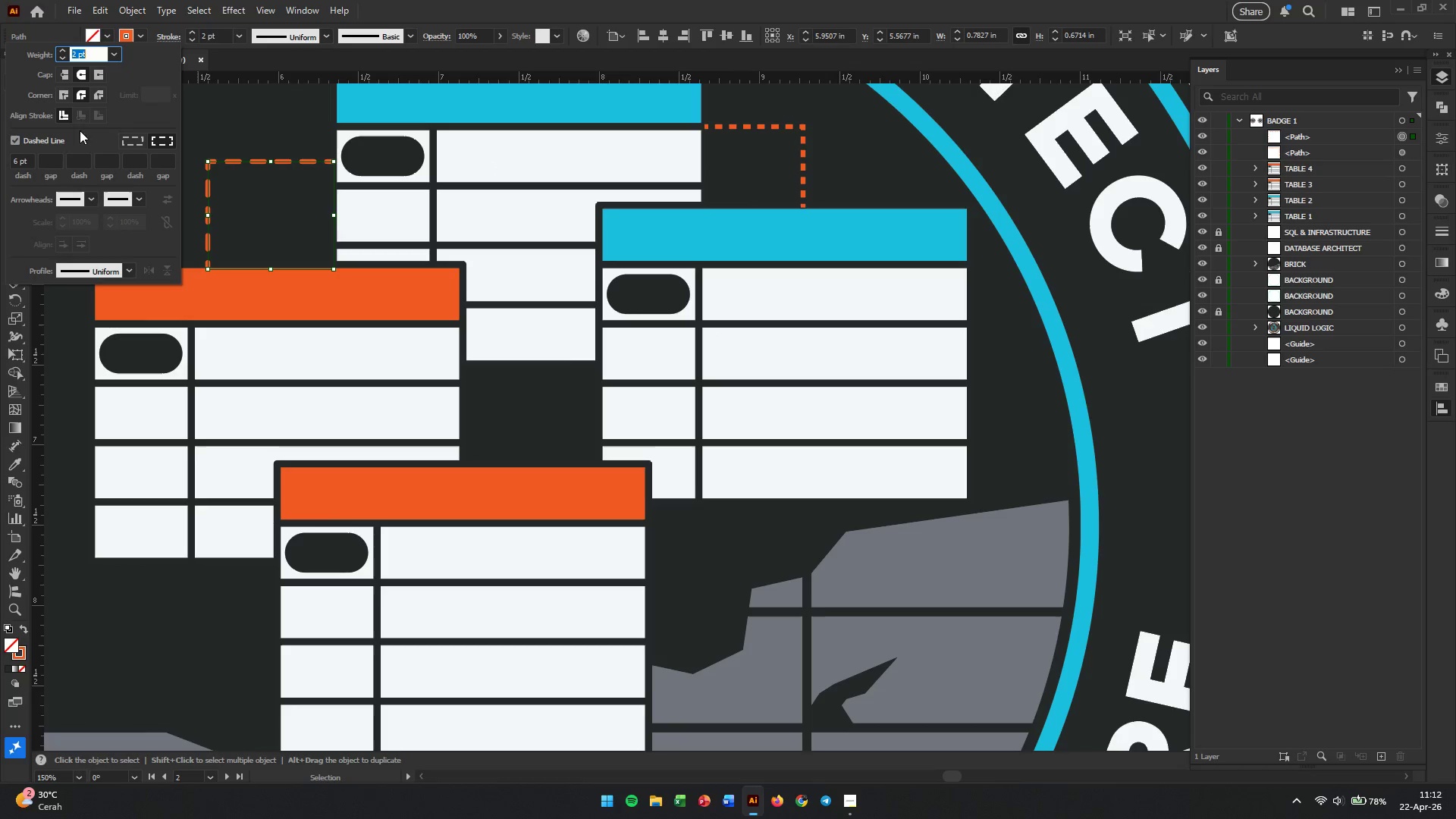 
double_click([30, 156])
 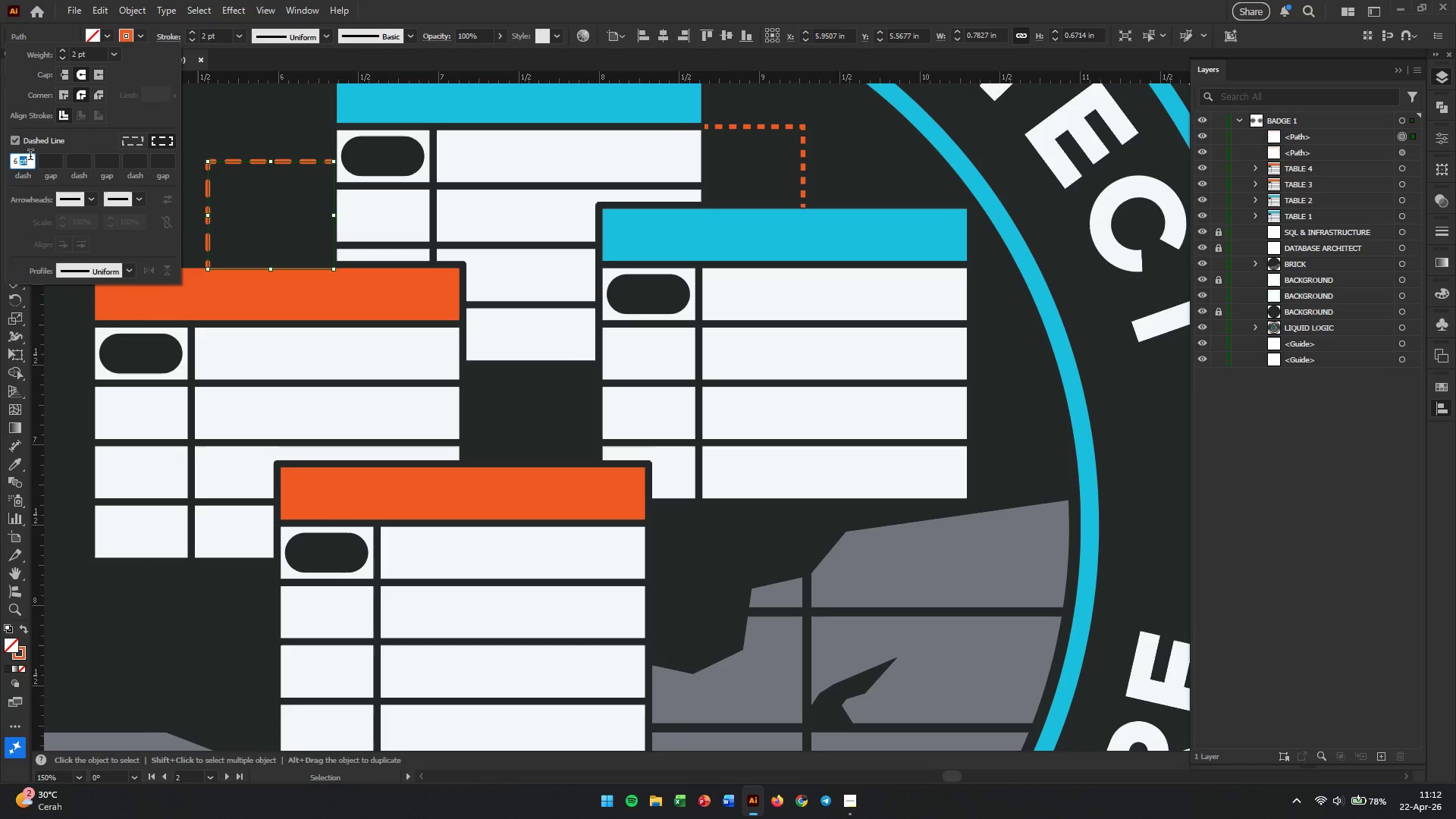 
triple_click([30, 156])
 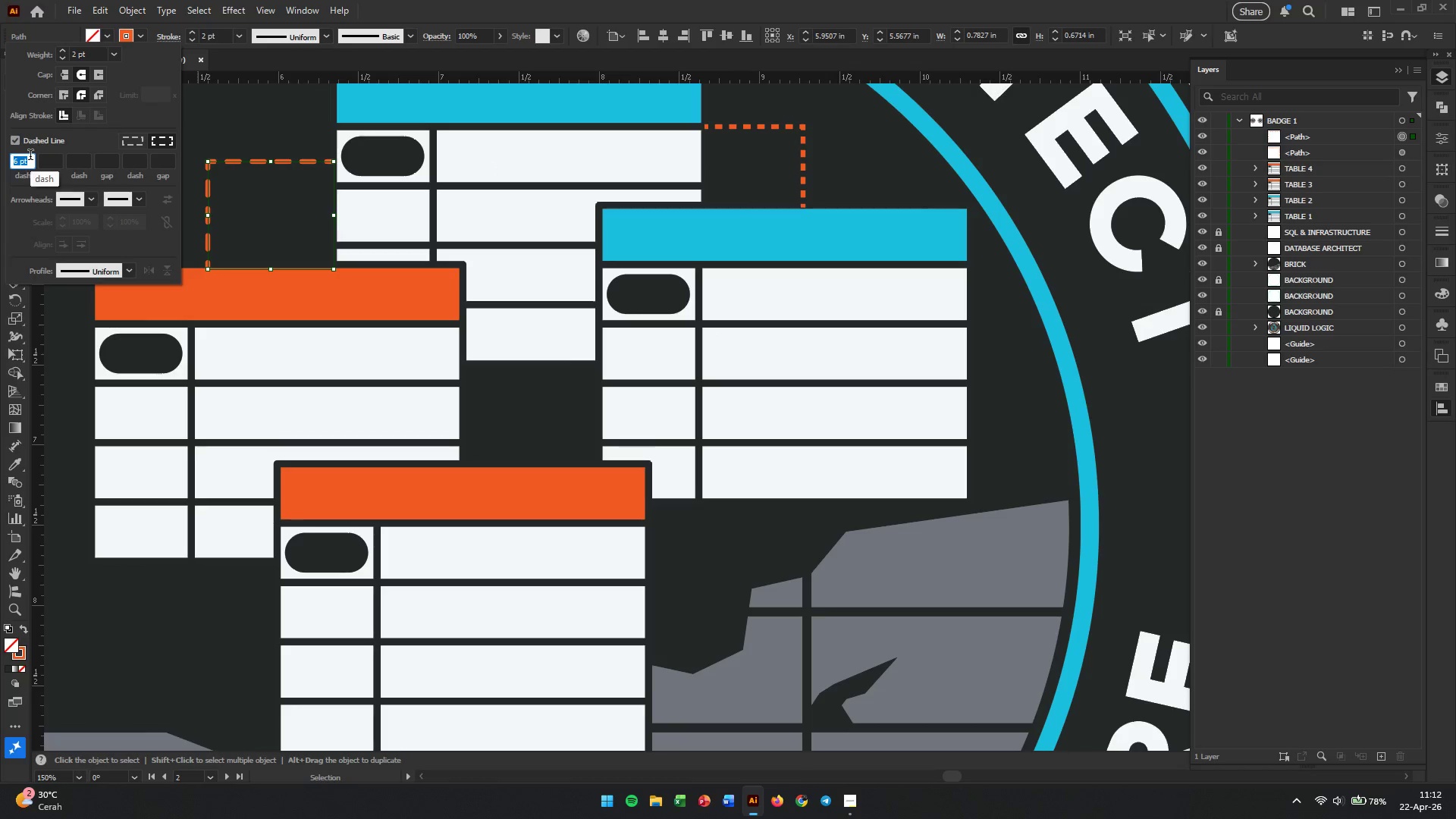 
key(Numpad3)
 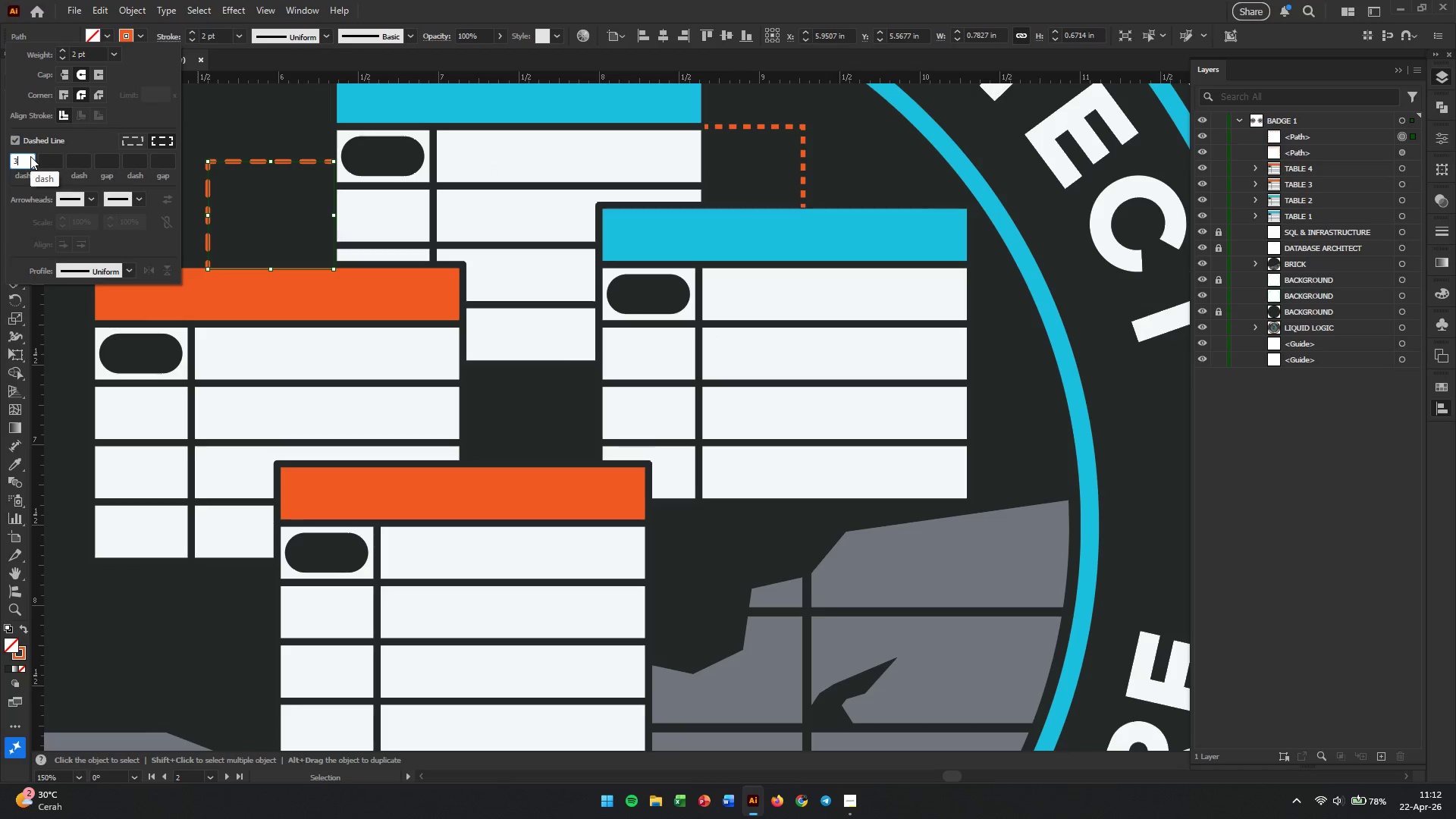 
key(Enter)
 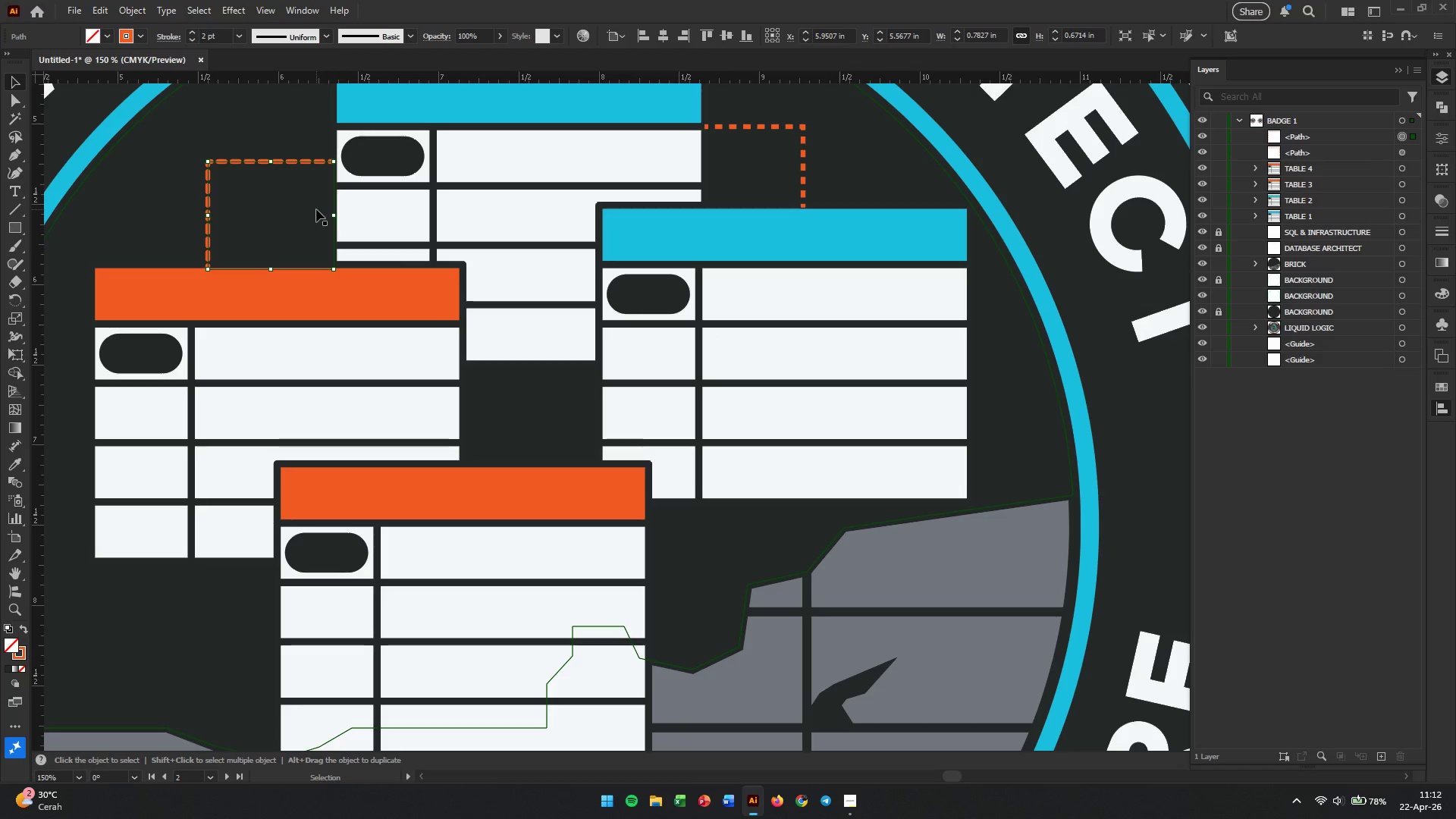 
left_click([163, 32])
 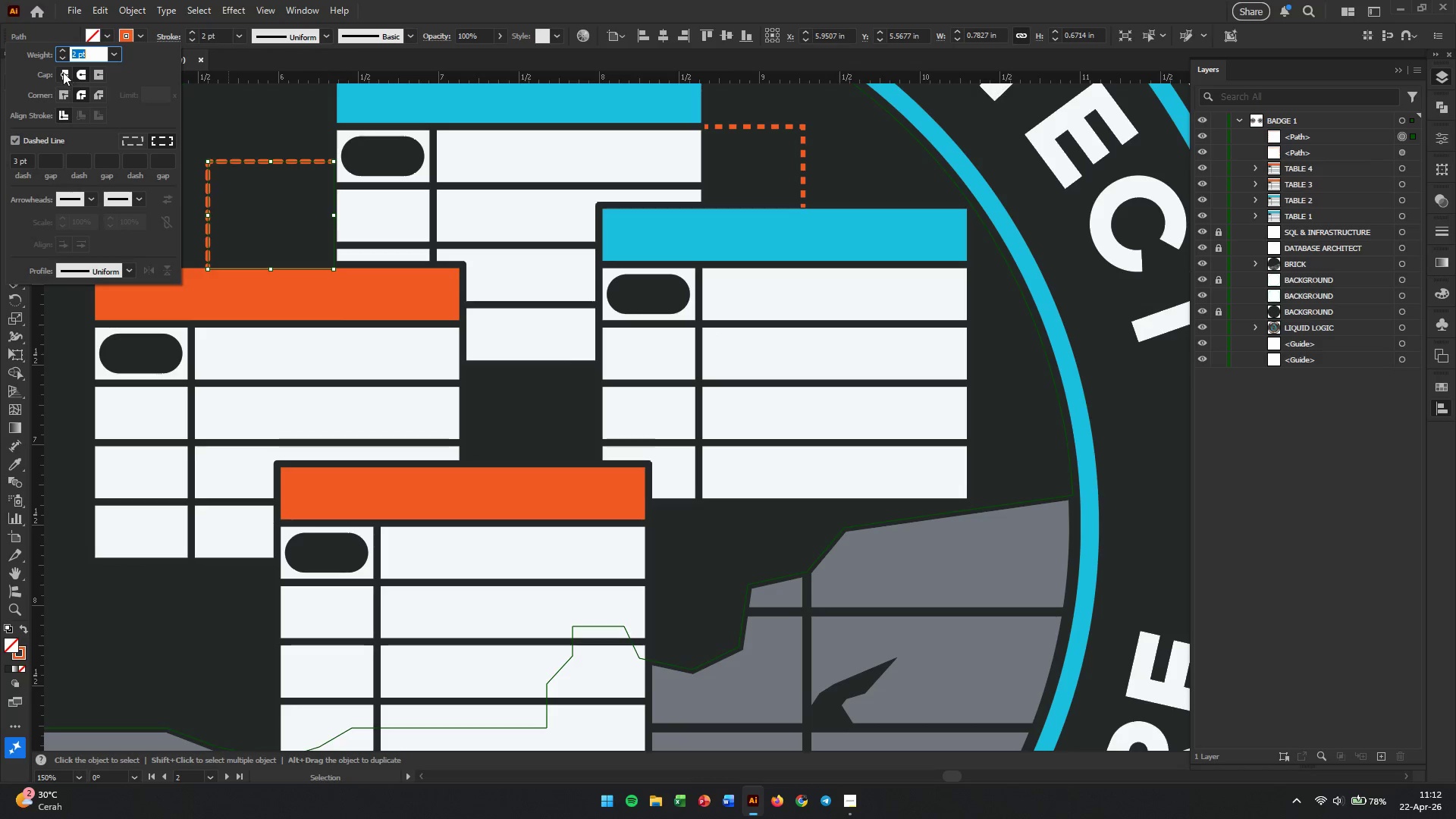 
left_click([63, 71])
 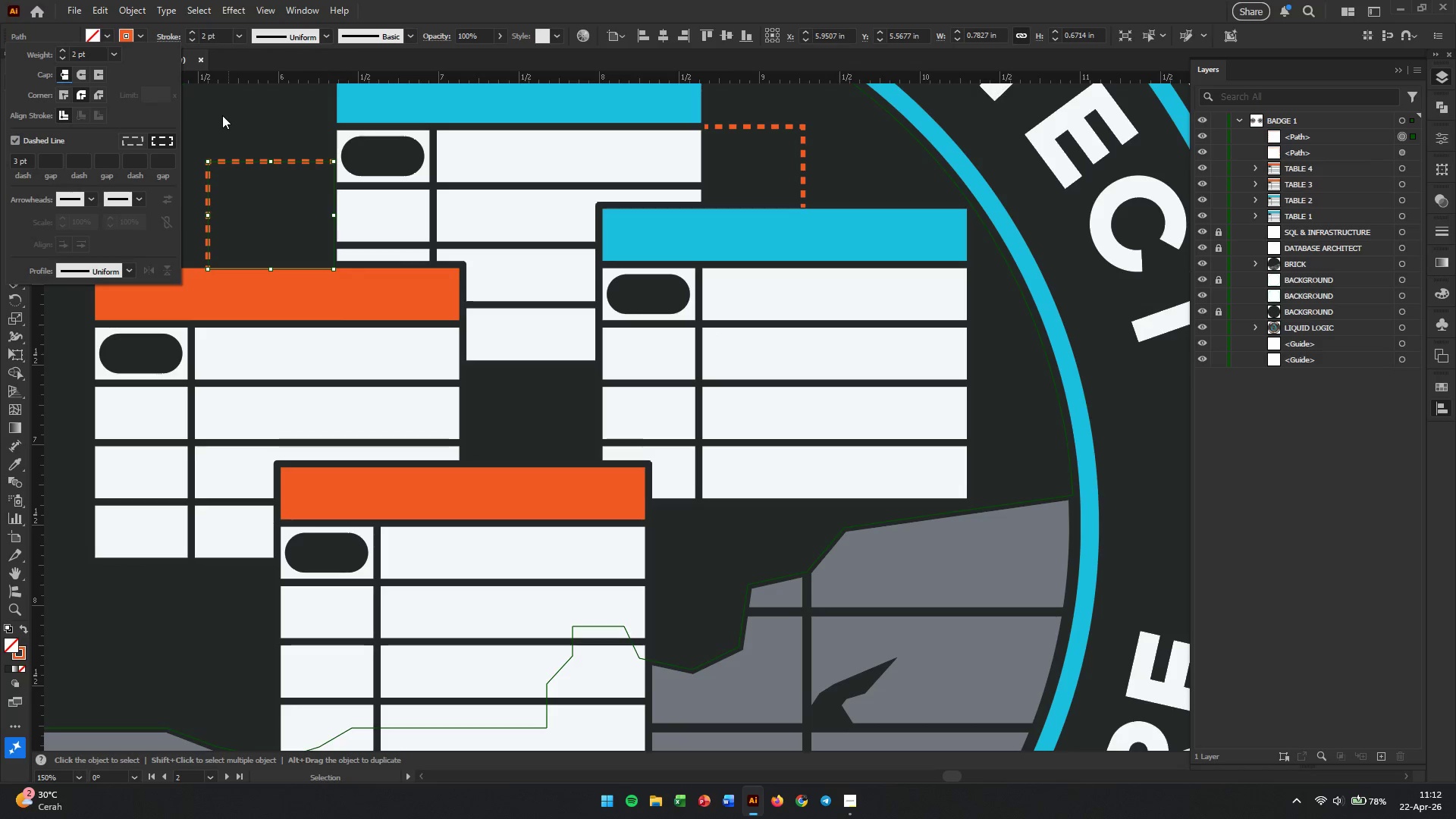 
left_click([222, 115])
 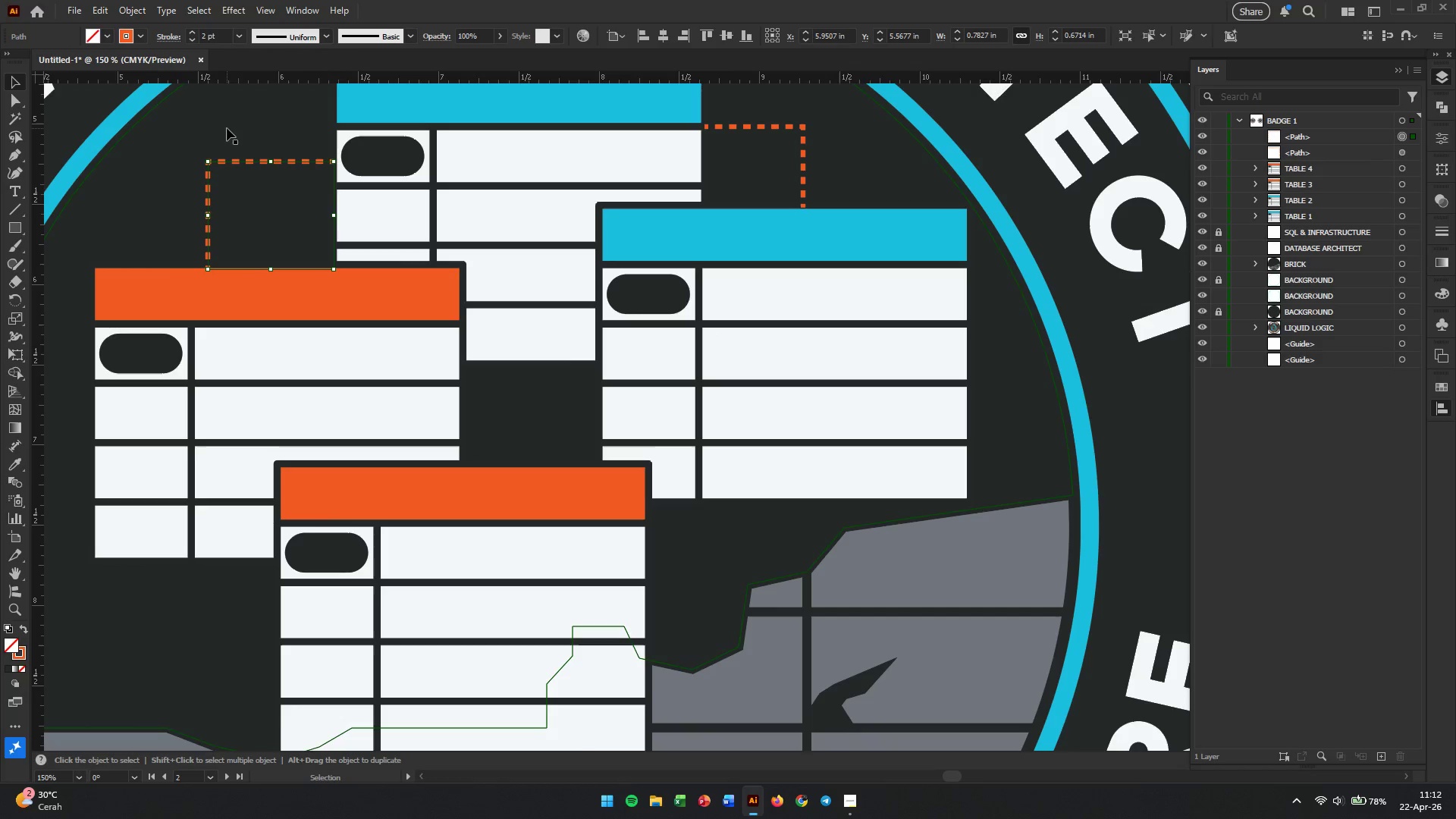 
left_click([227, 128])
 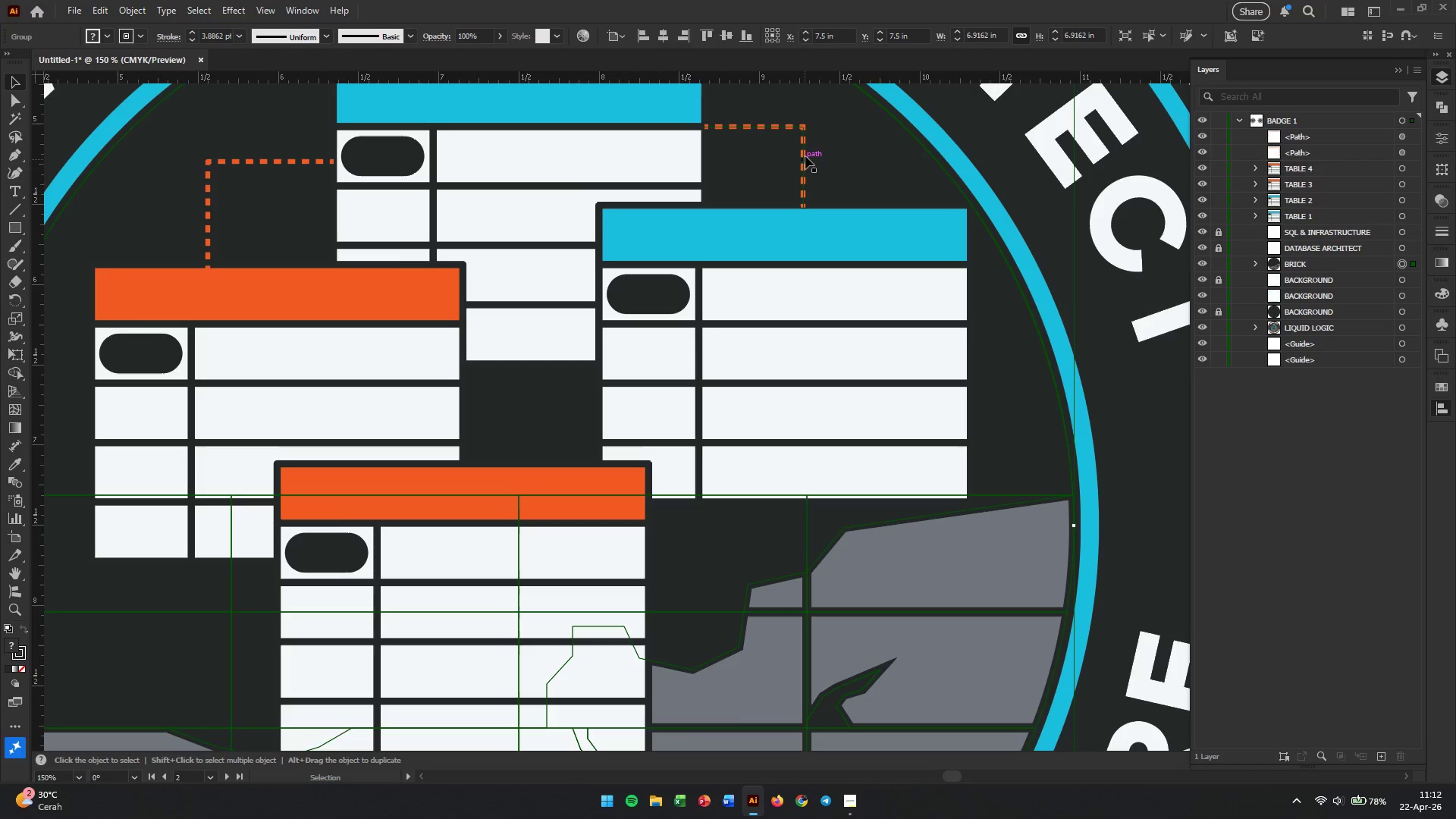 
left_click([806, 149])
 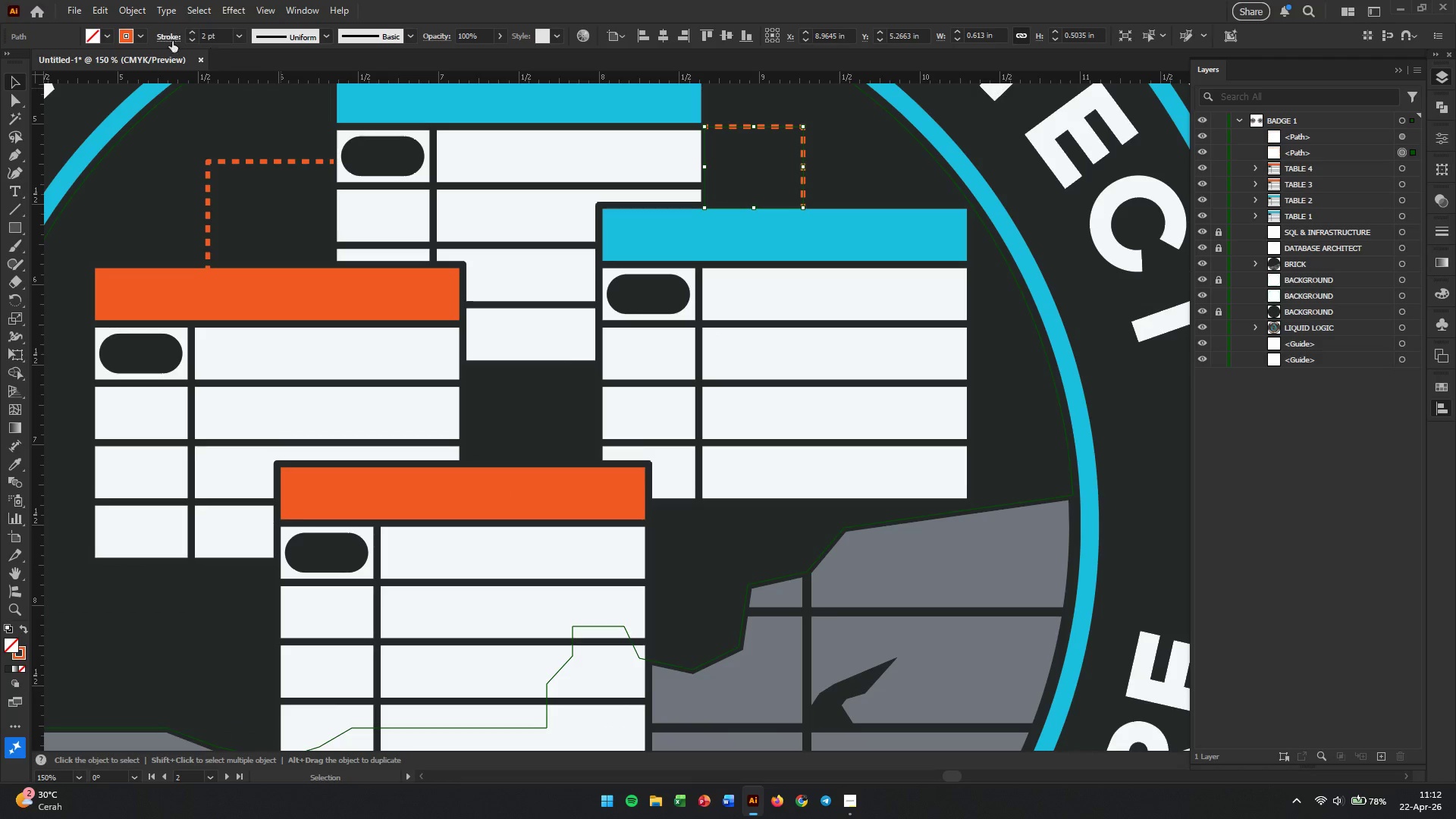 
left_click([168, 36])
 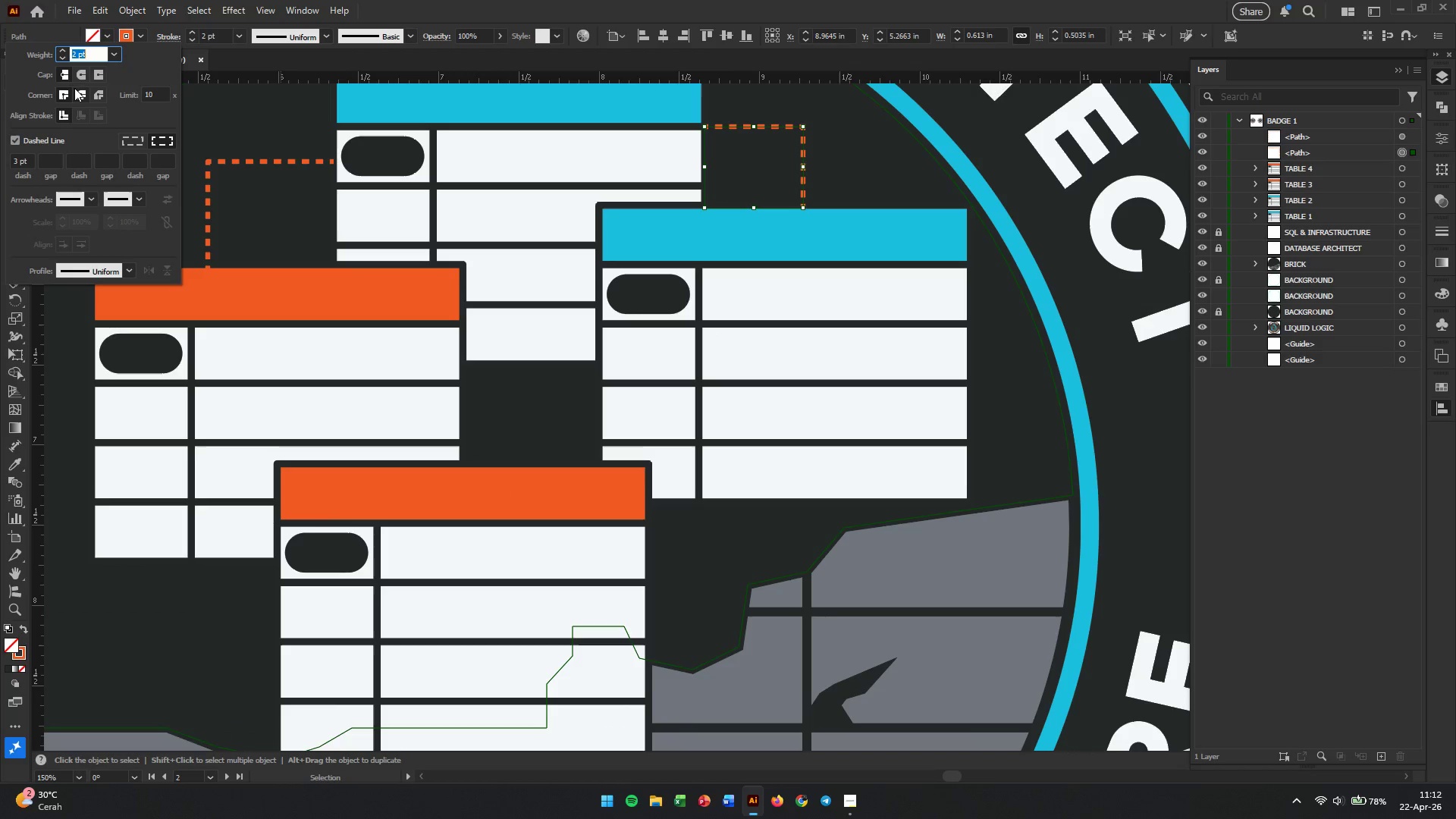 
left_click([82, 96])
 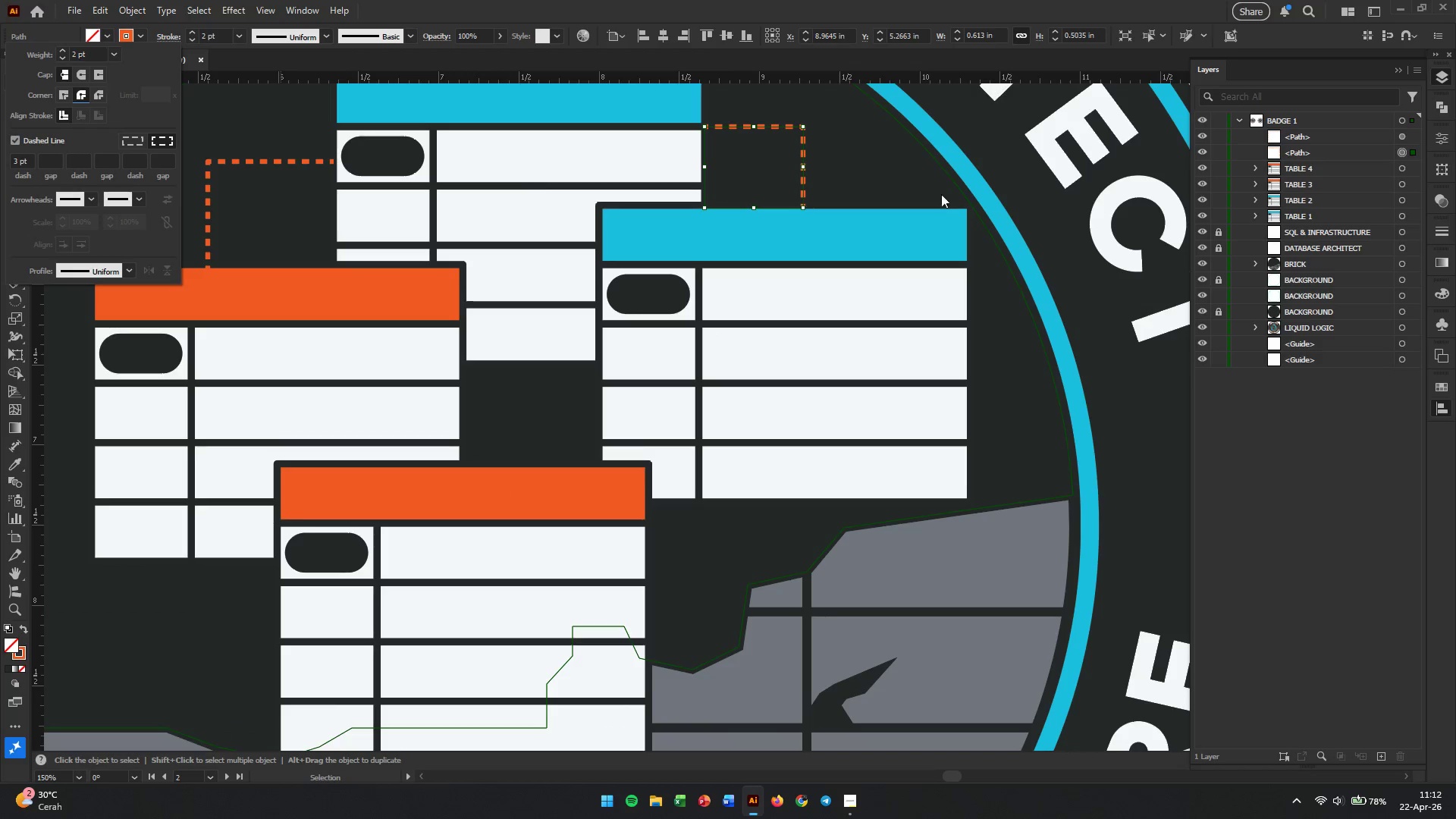 
left_click([861, 148])
 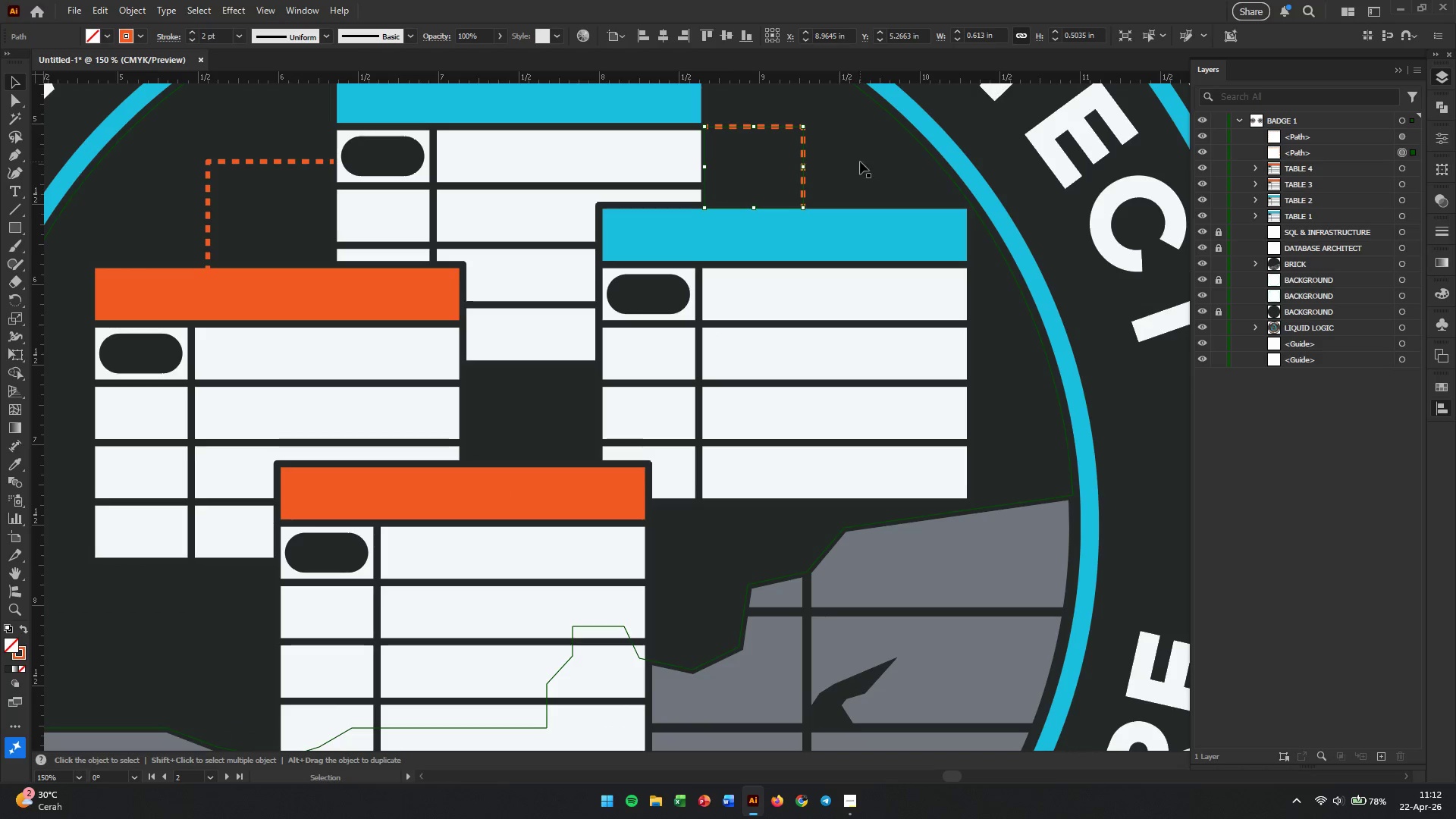 
left_click([852, 189])
 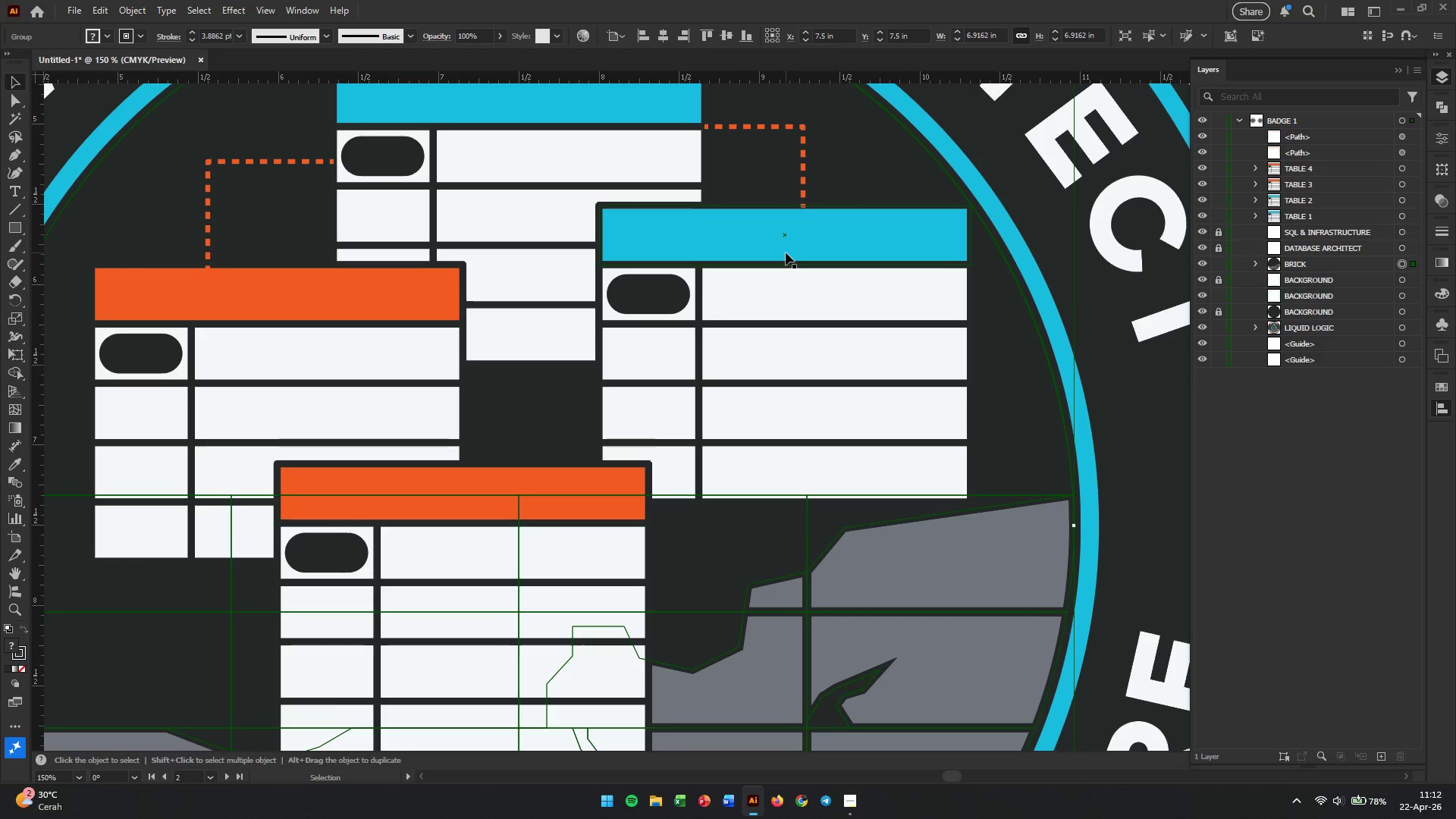 
hold_key(key=AltLeft, duration=1.14)
scroll: coordinate [794, 256], scroll_direction: down, amount: 3.0
 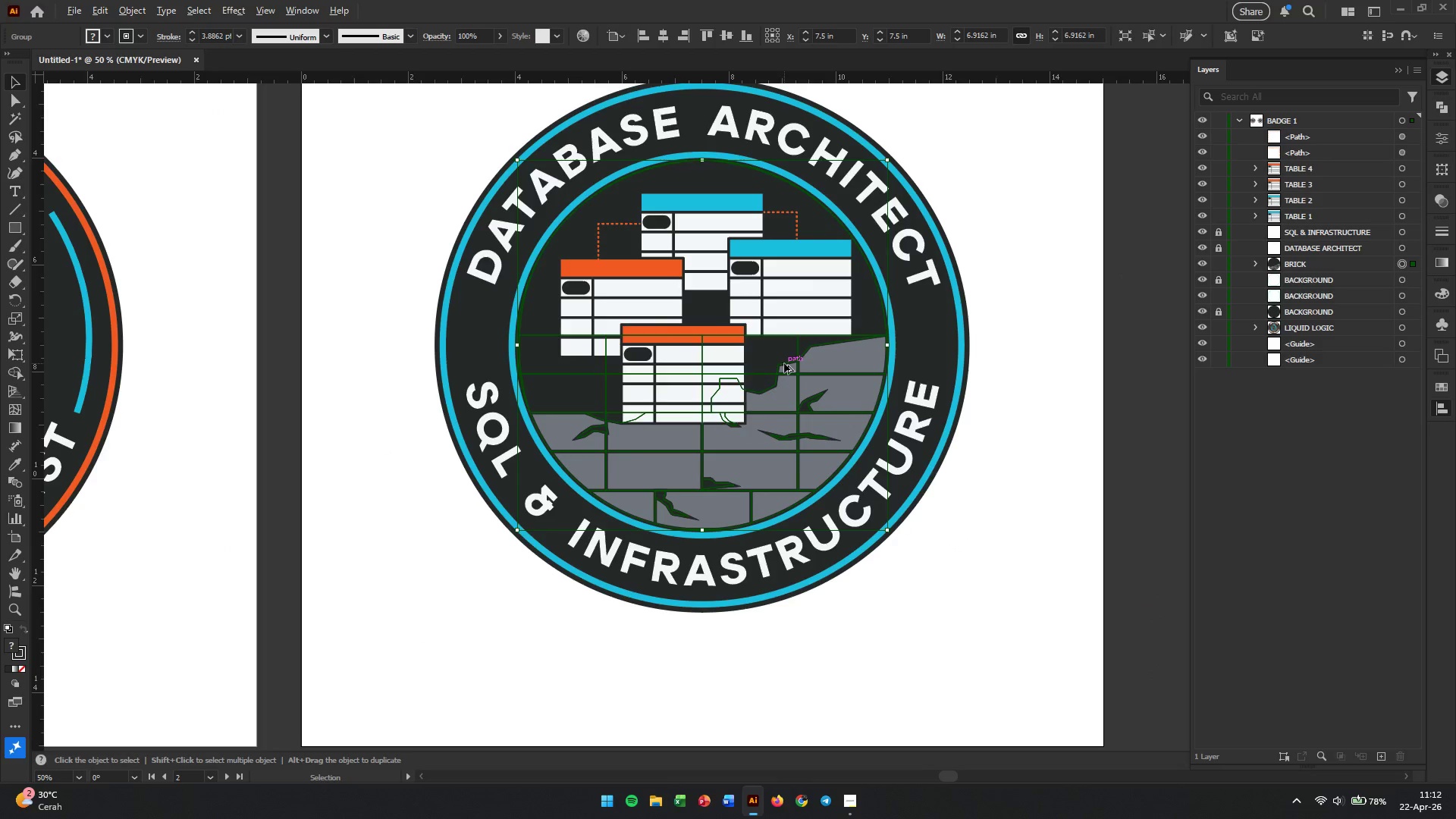 
scroll: coordinate [784, 363], scroll_direction: up, amount: 2.0
 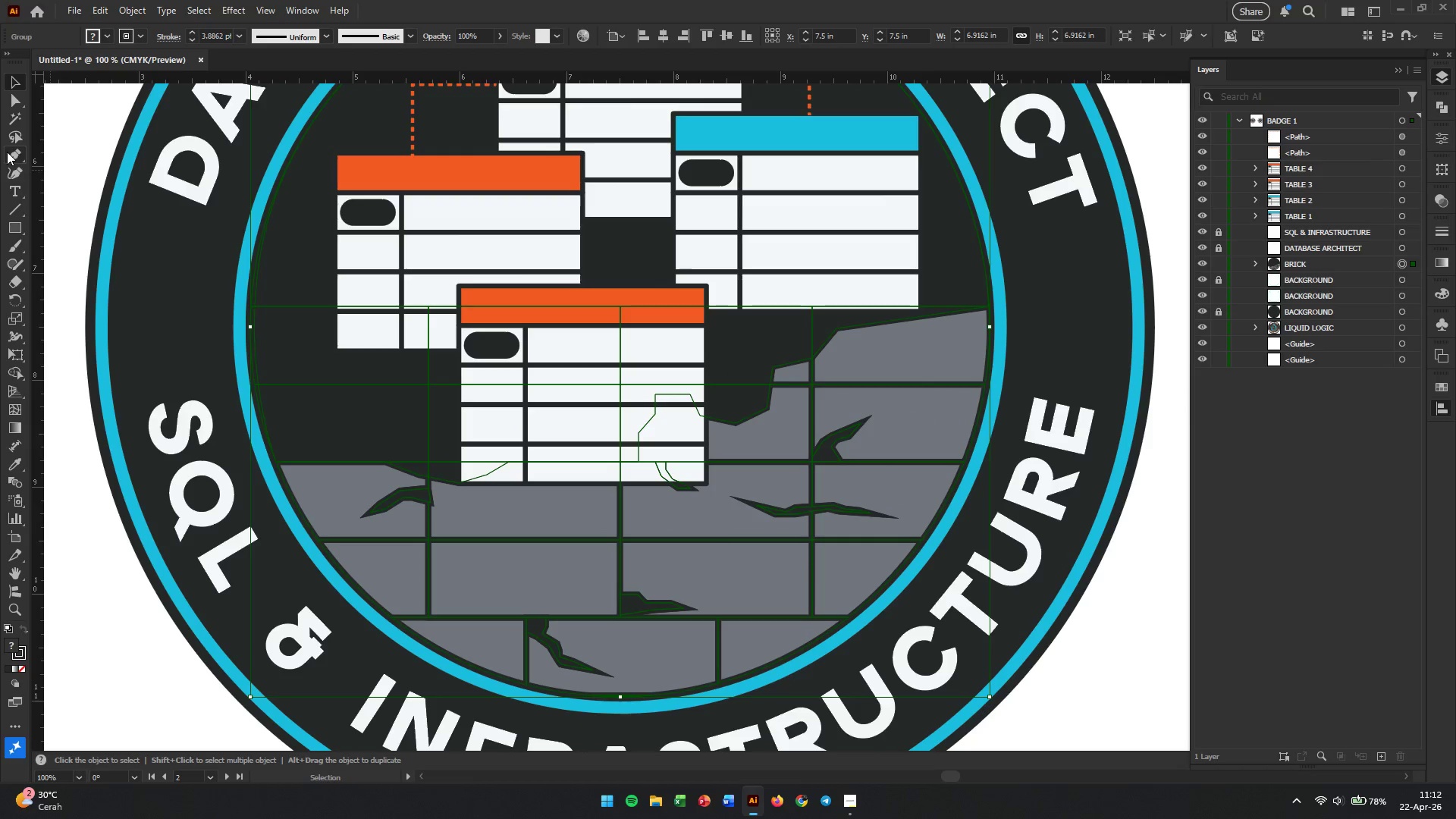 
left_click([13, 155])
 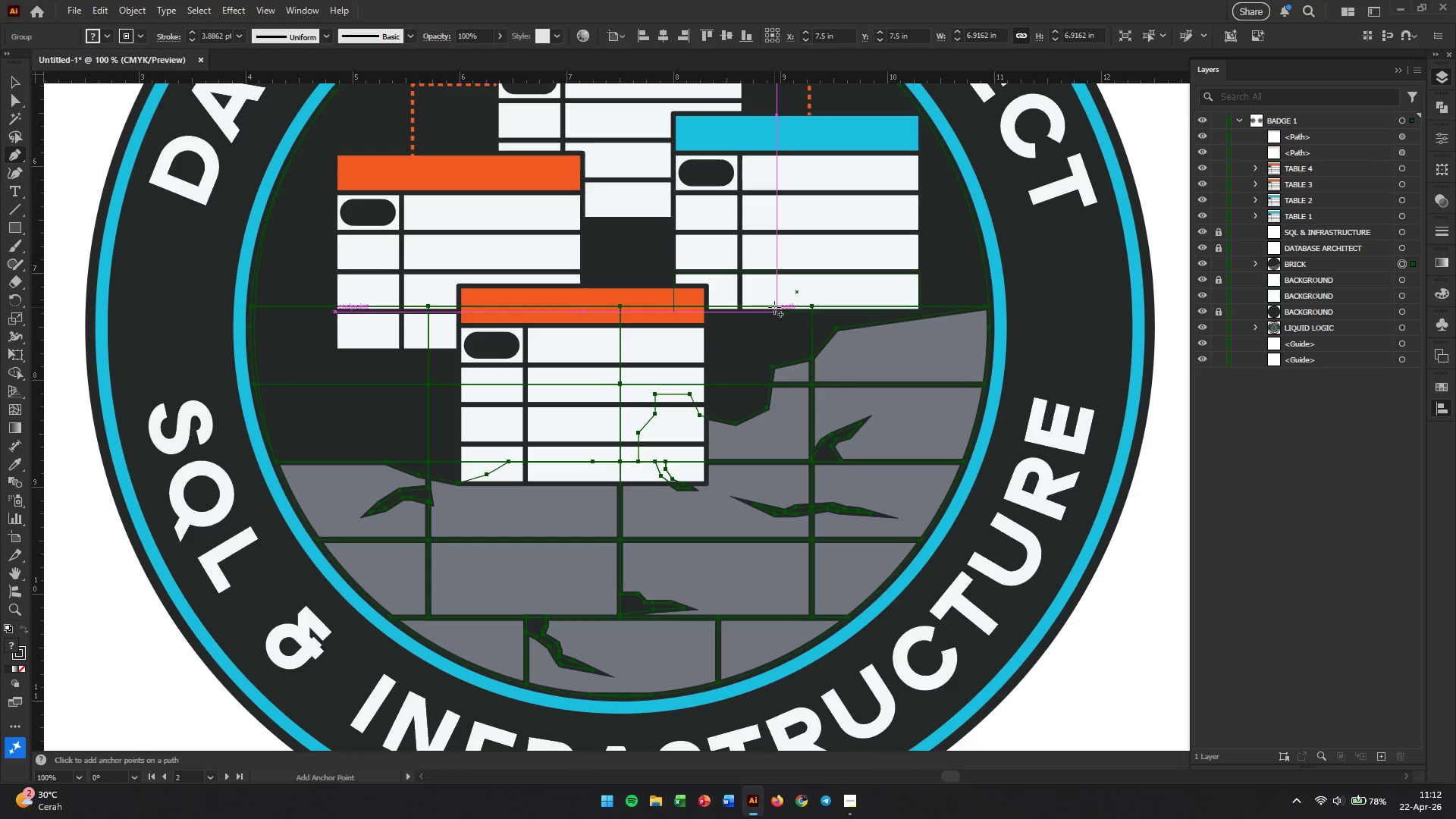 
key(Alt+AltLeft)
 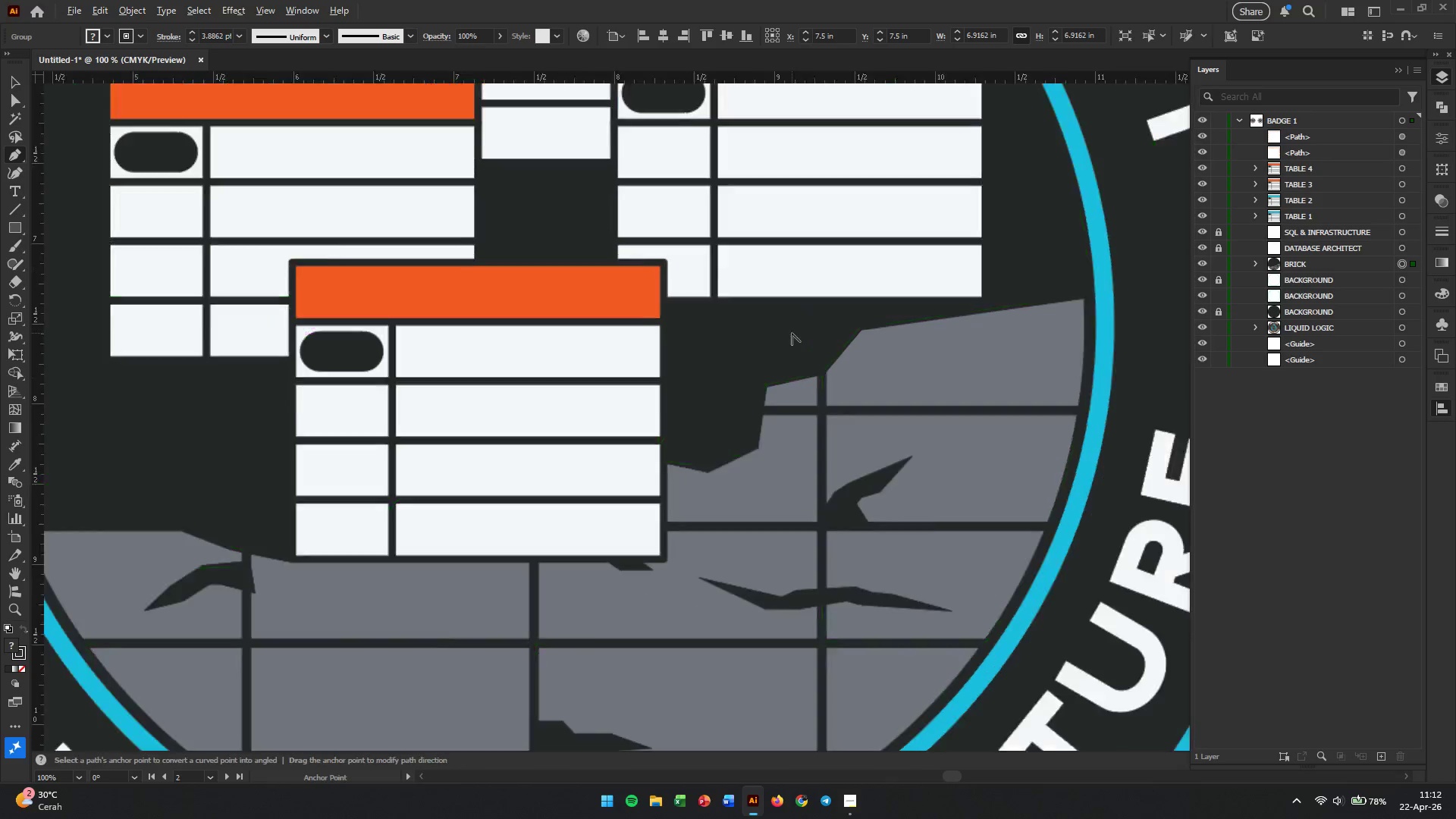 
scroll: coordinate [792, 333], scroll_direction: up, amount: 2.0
 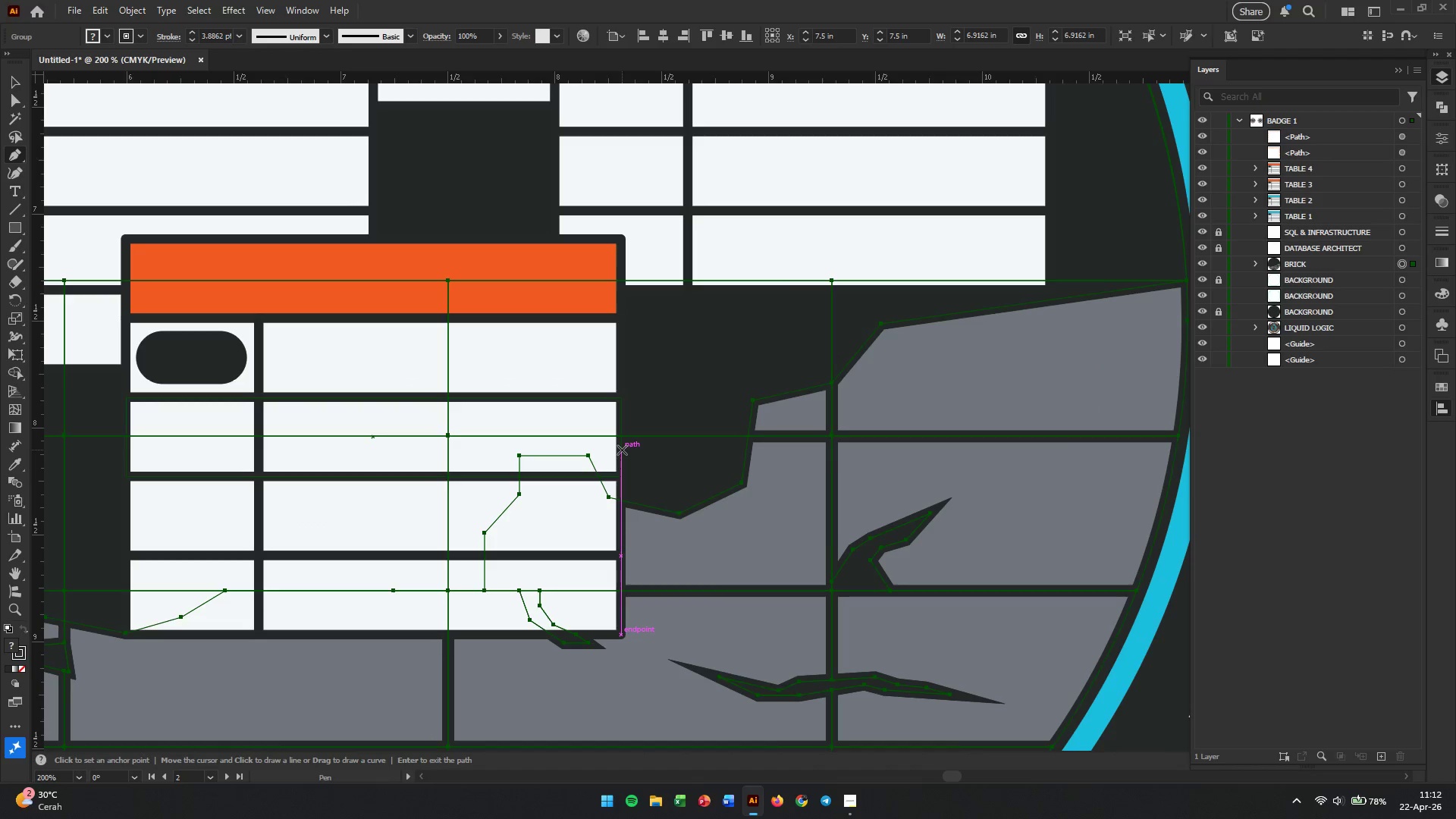 
wait(7.16)
 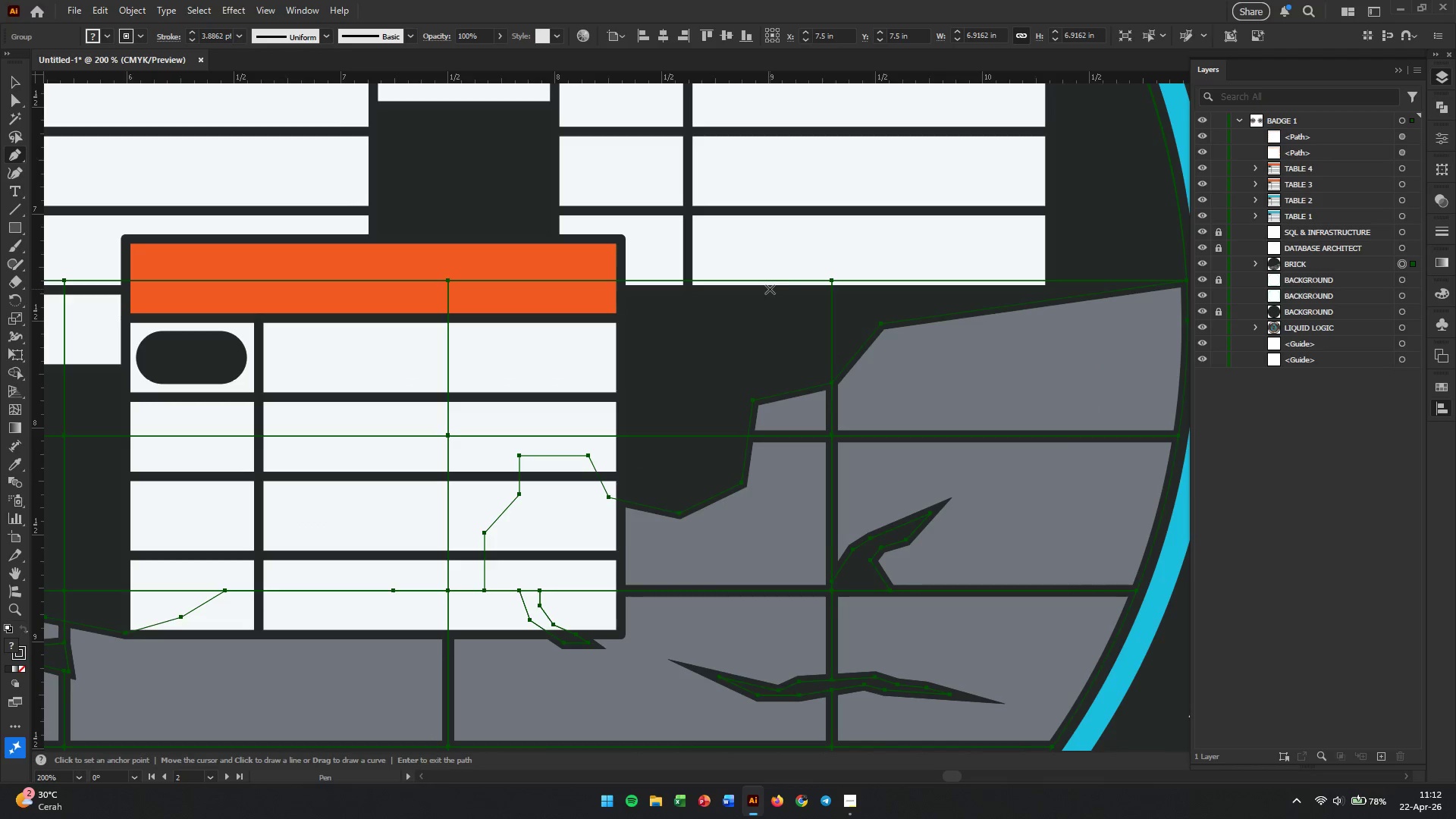 
left_click([622, 454])
 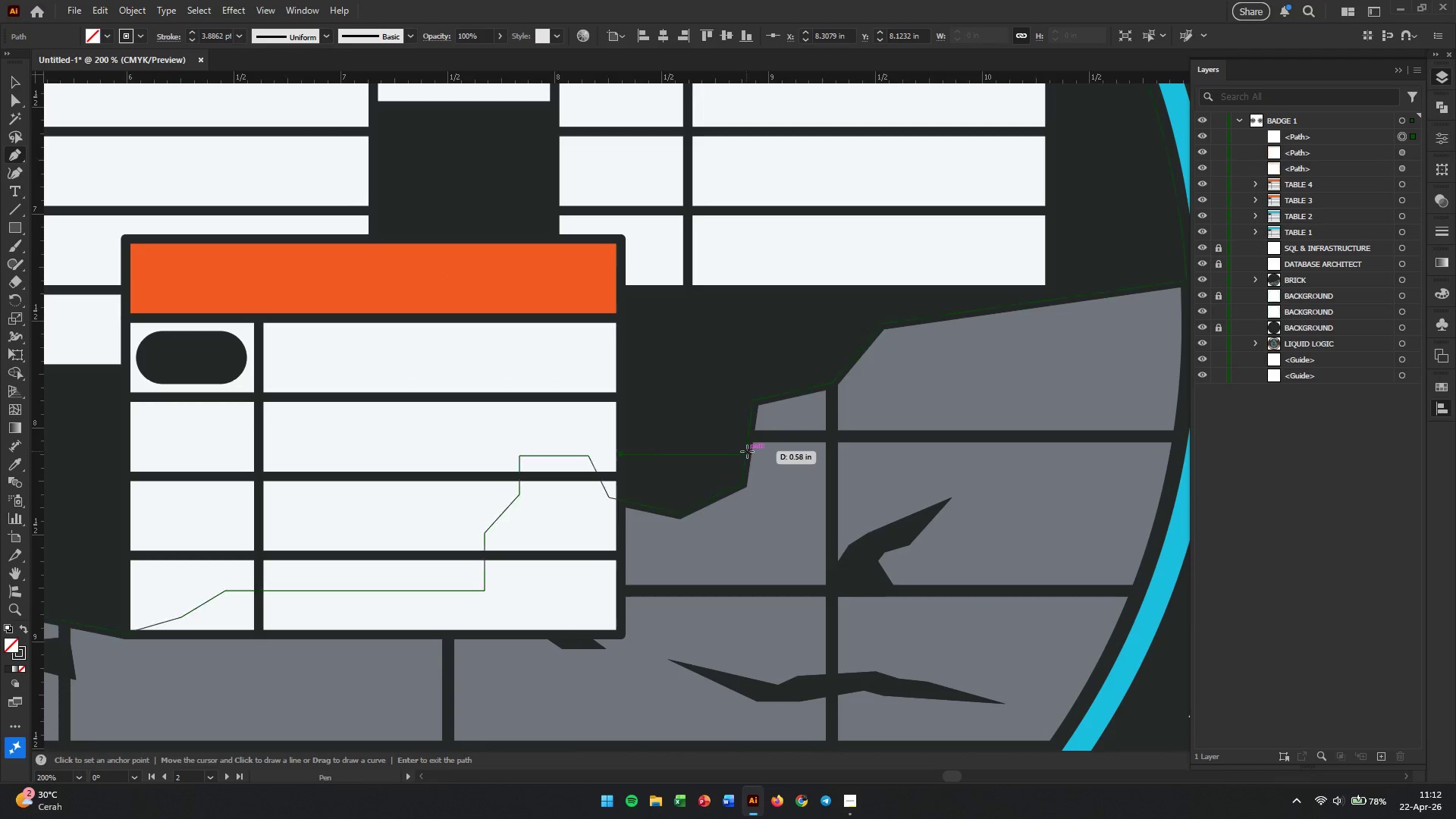 
hold_key(key=ShiftLeft, duration=1.95)
left_click([777, 451])
 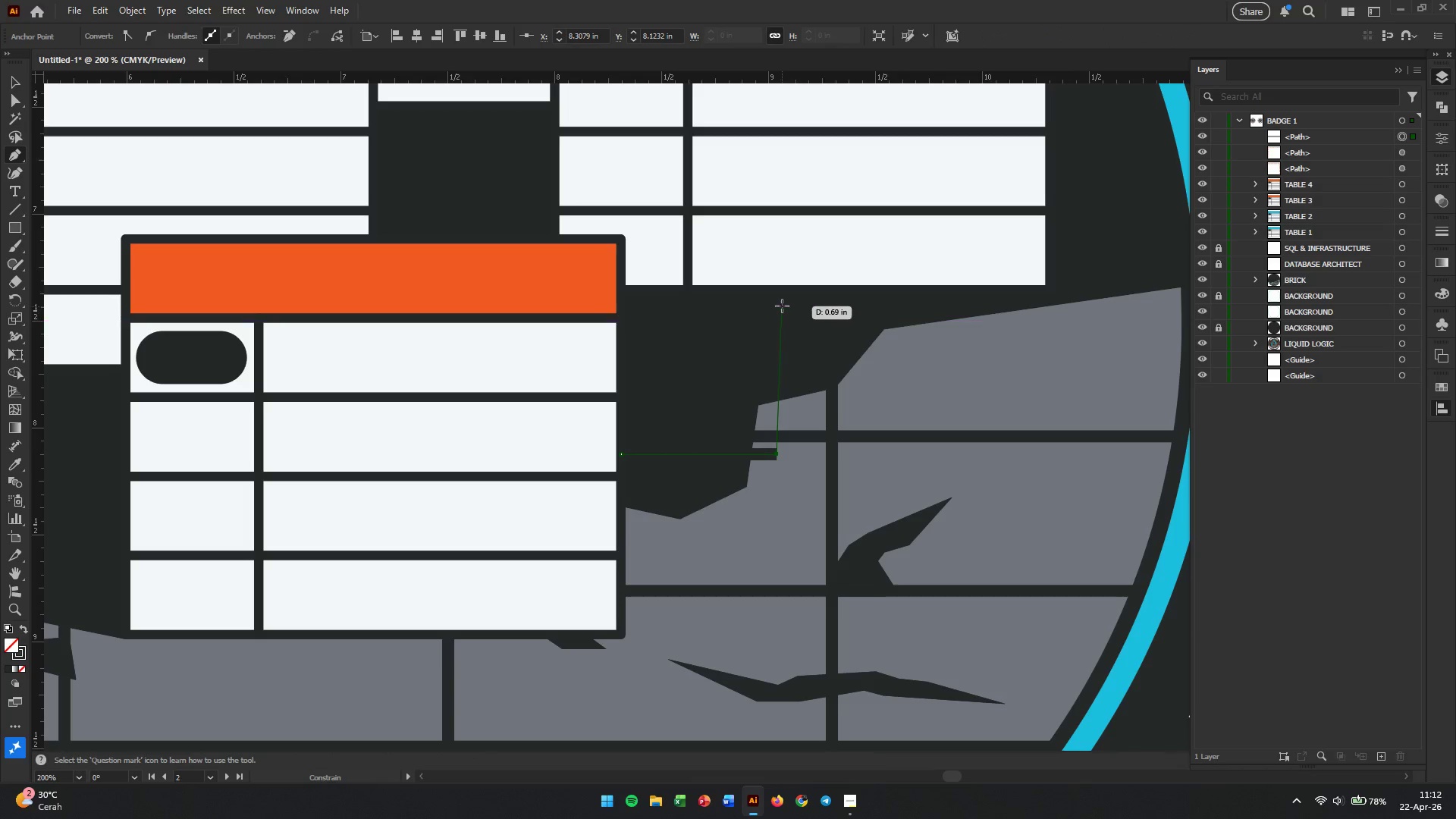 
hold_key(key=ShiftLeft, duration=3.39)
left_click([782, 284])
 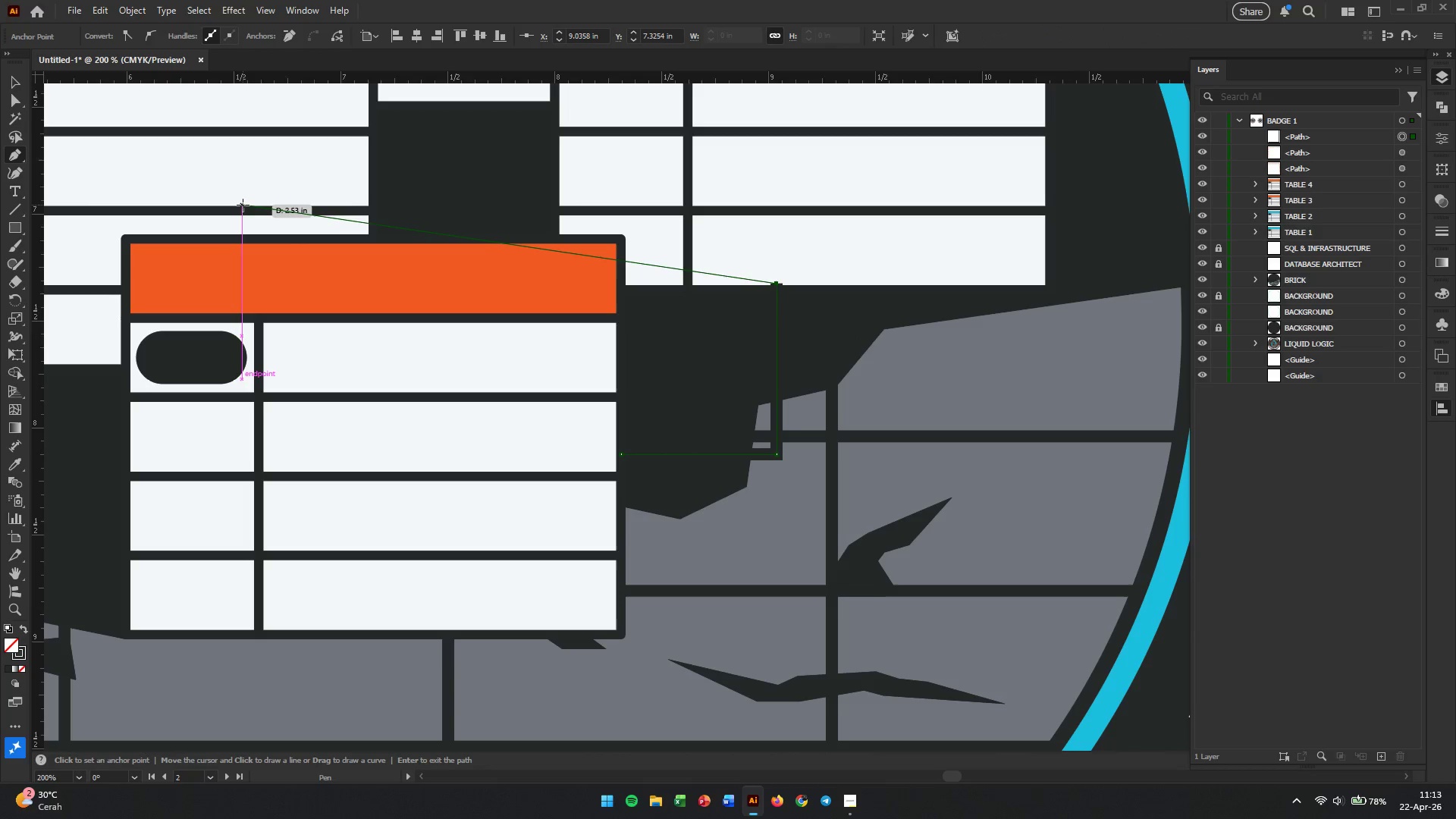 
key(Escape)
 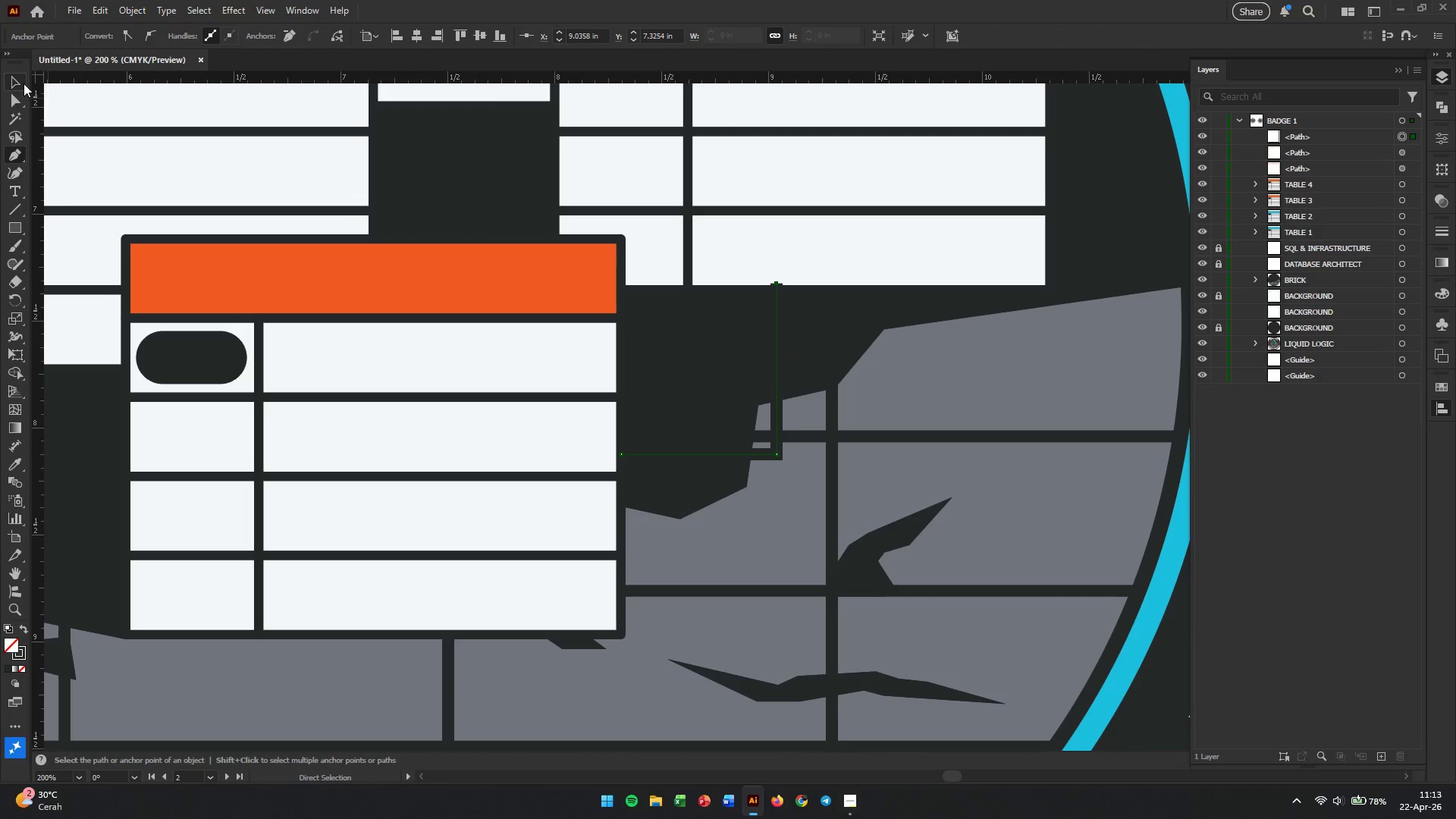 
left_click([14, 82])
 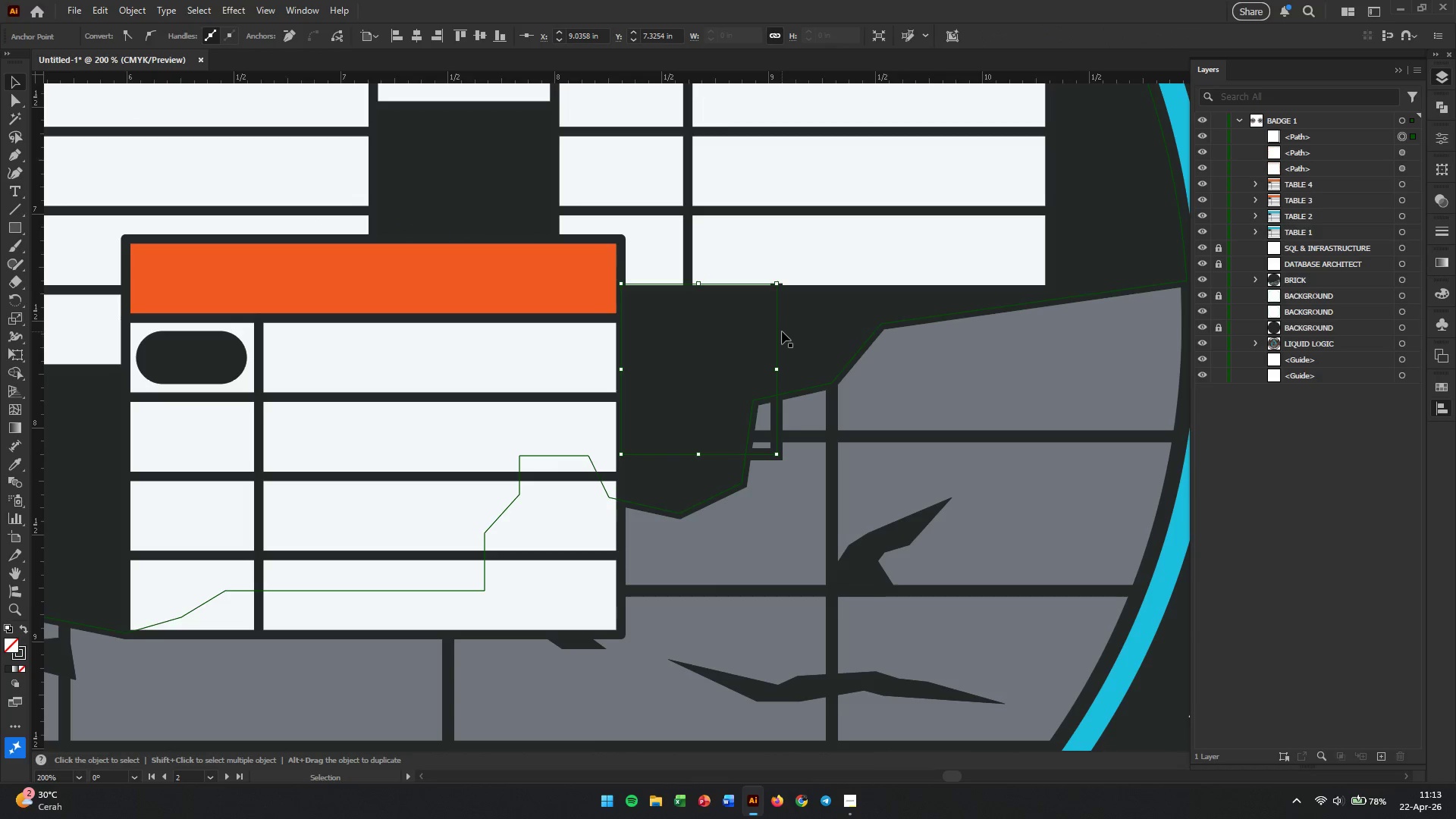 
left_click([780, 331])
 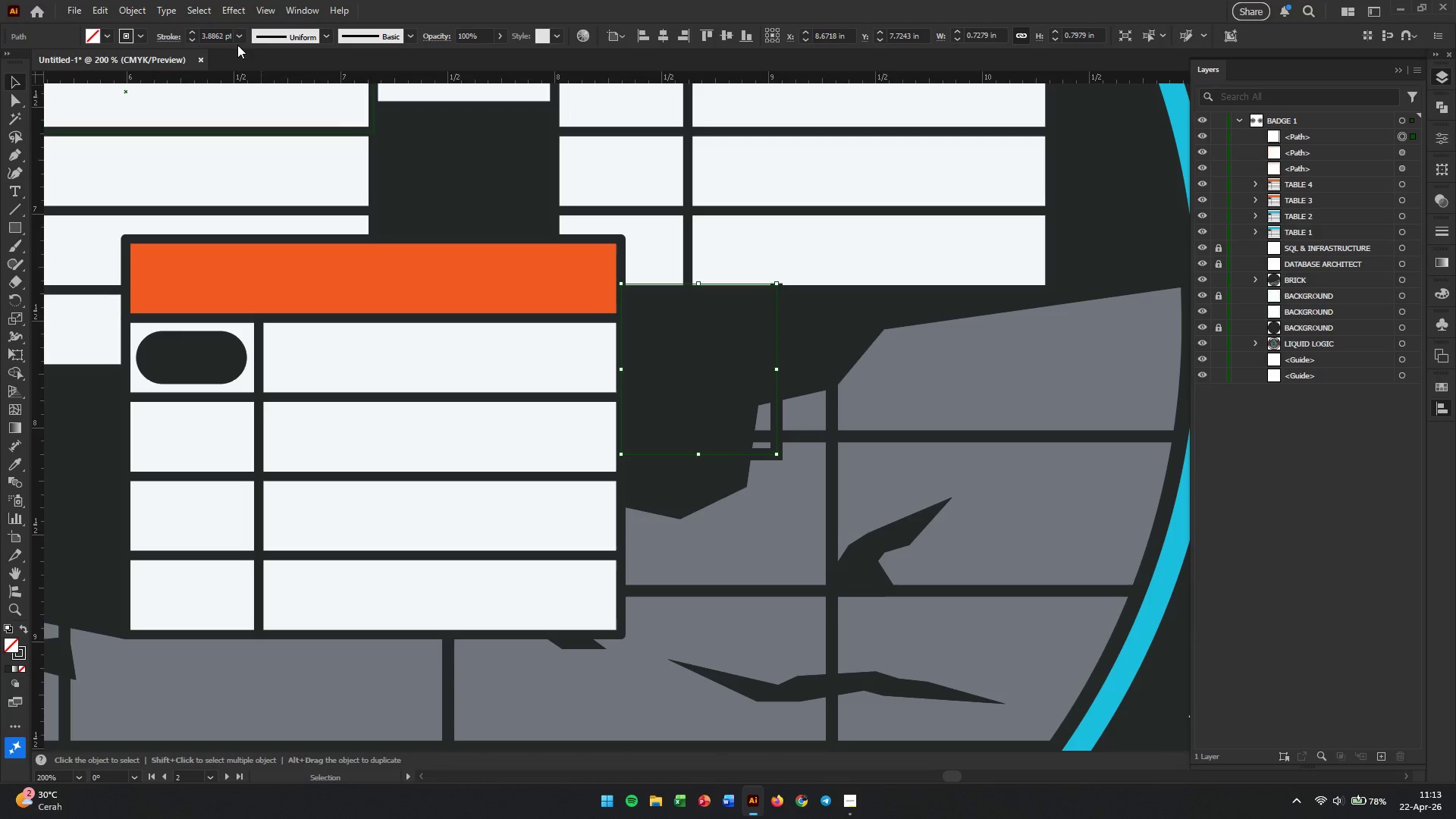 
double_click([221, 36])
 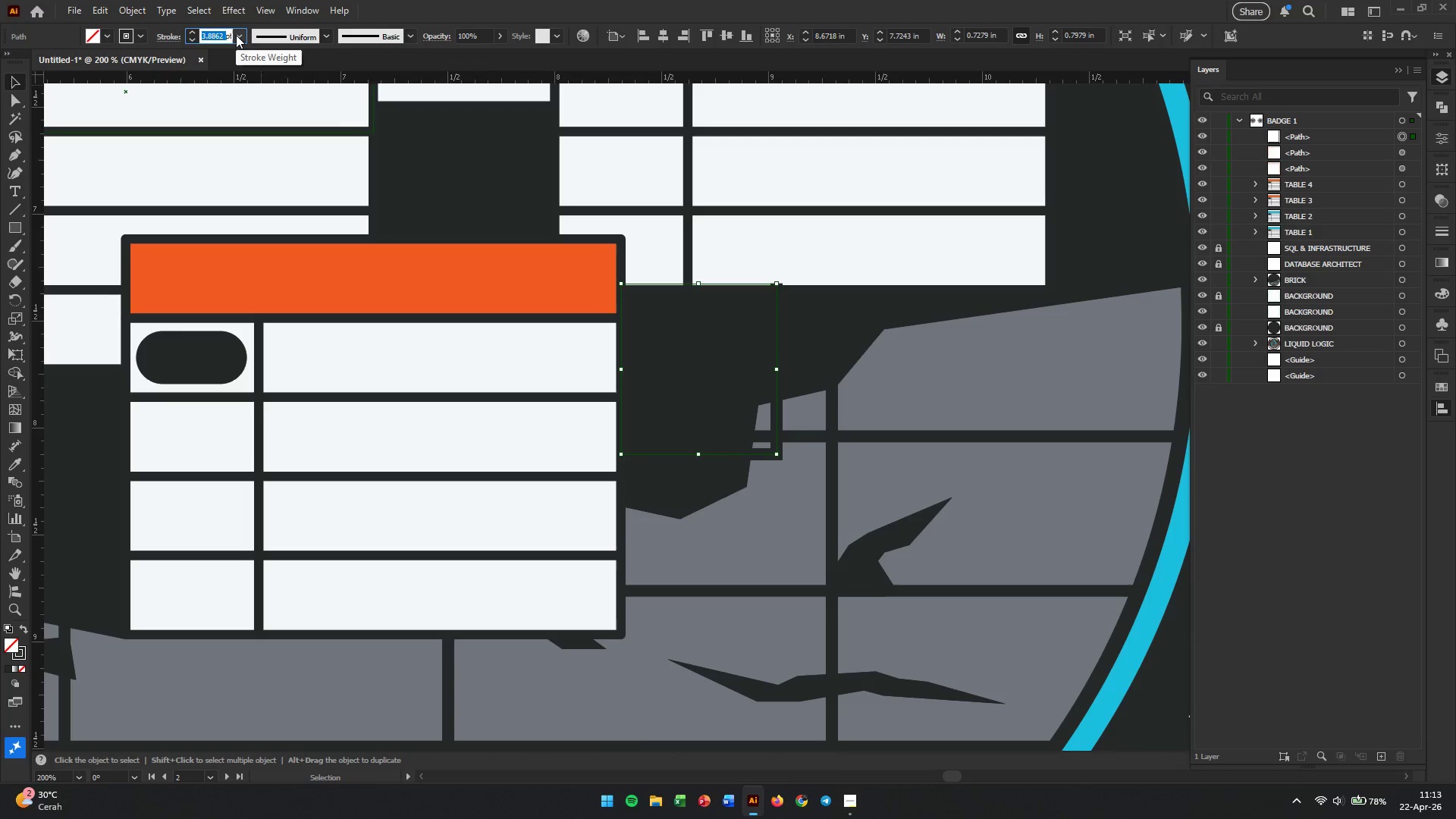 
key(Numpad2)
 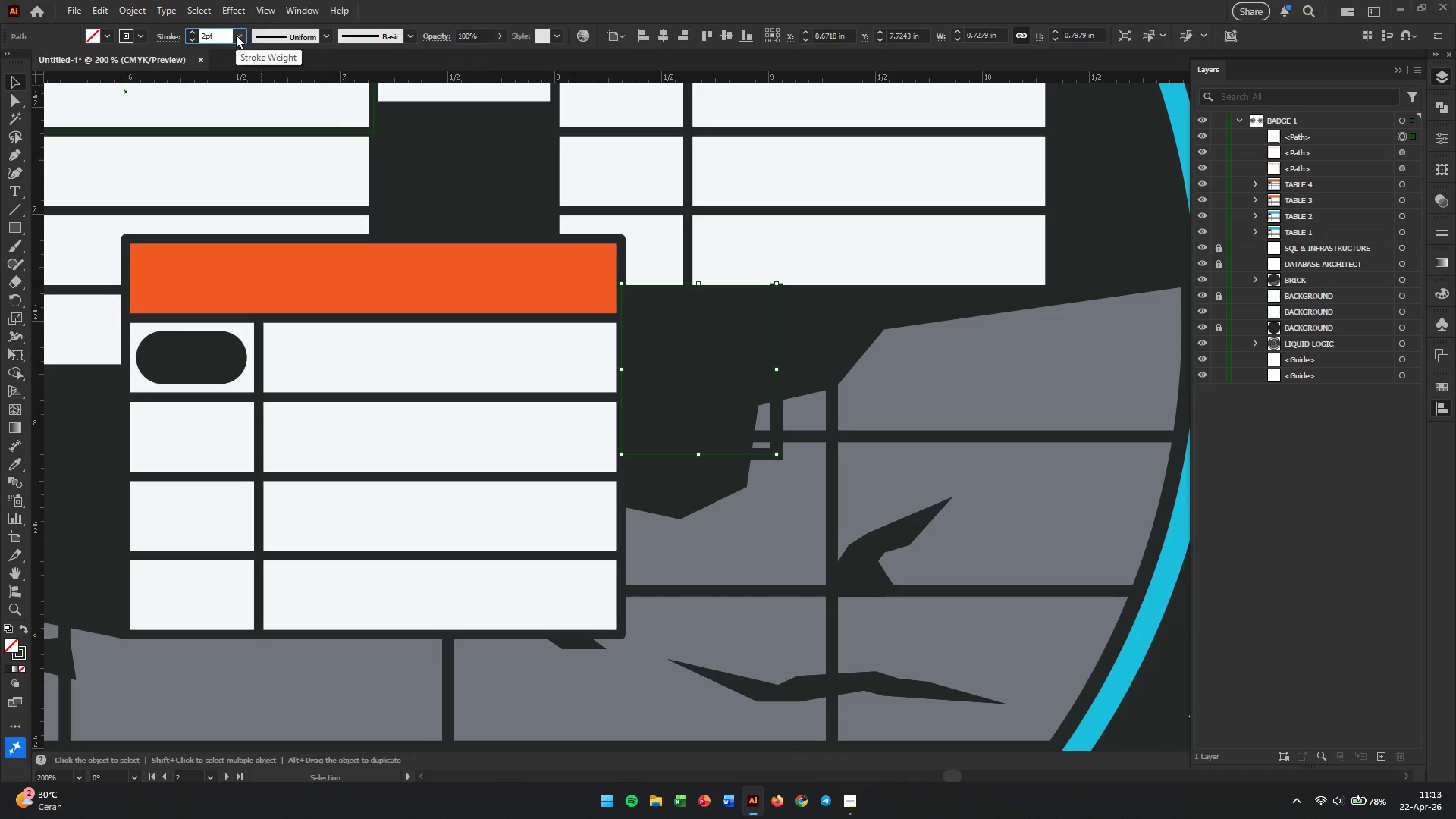 
key(Enter)
 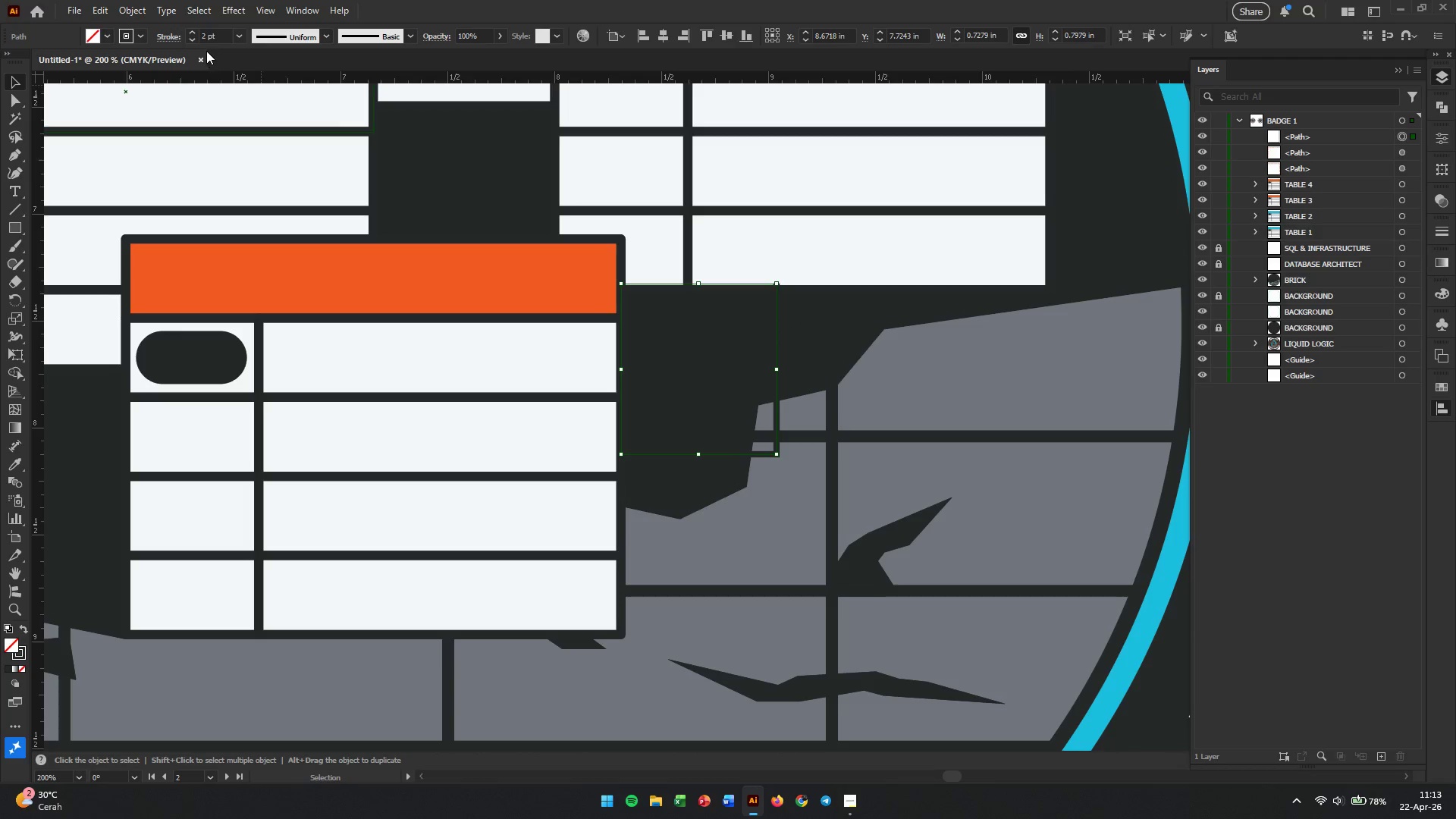 
left_click([142, 37])
 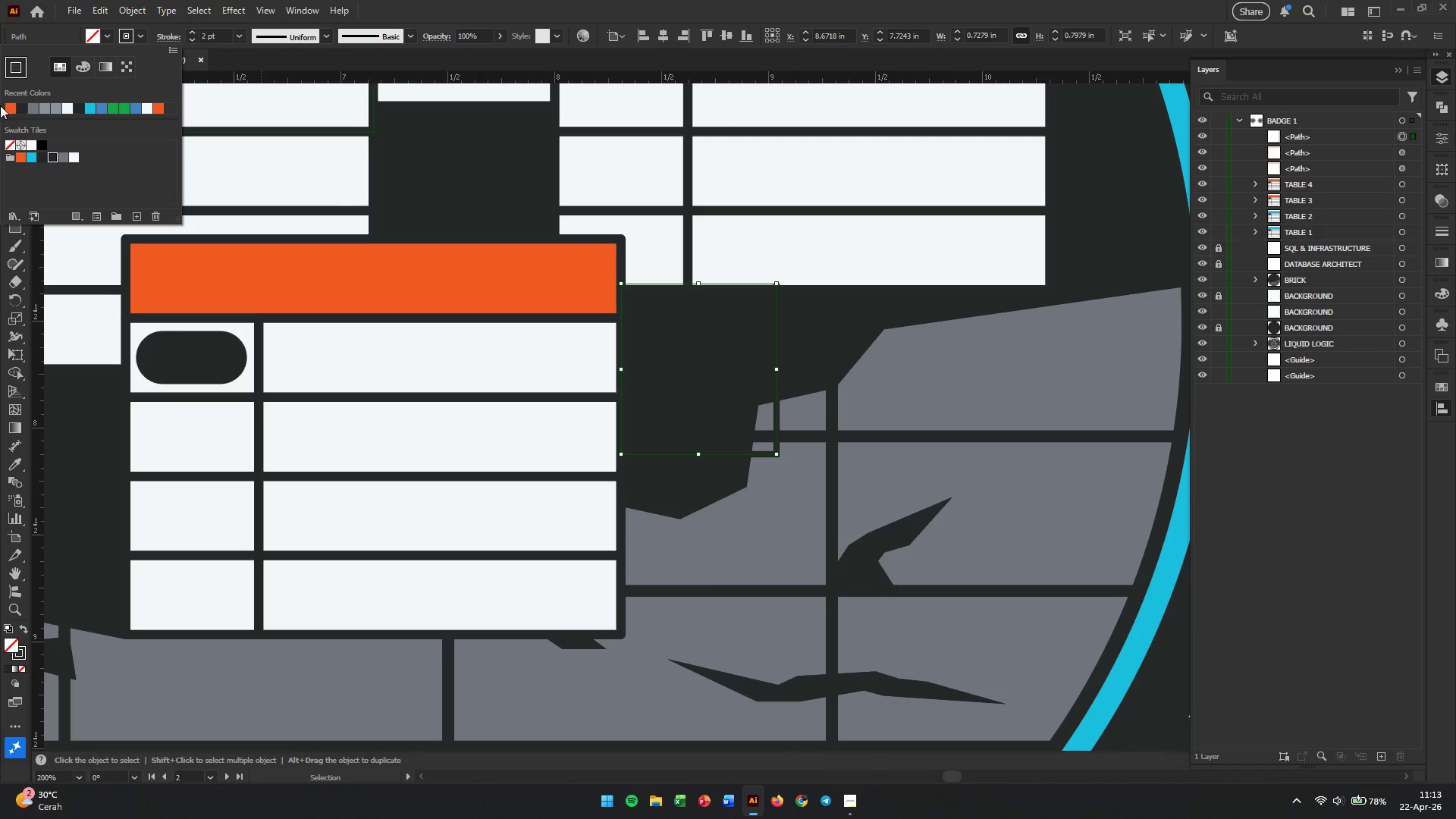 
left_click([11, 106])
 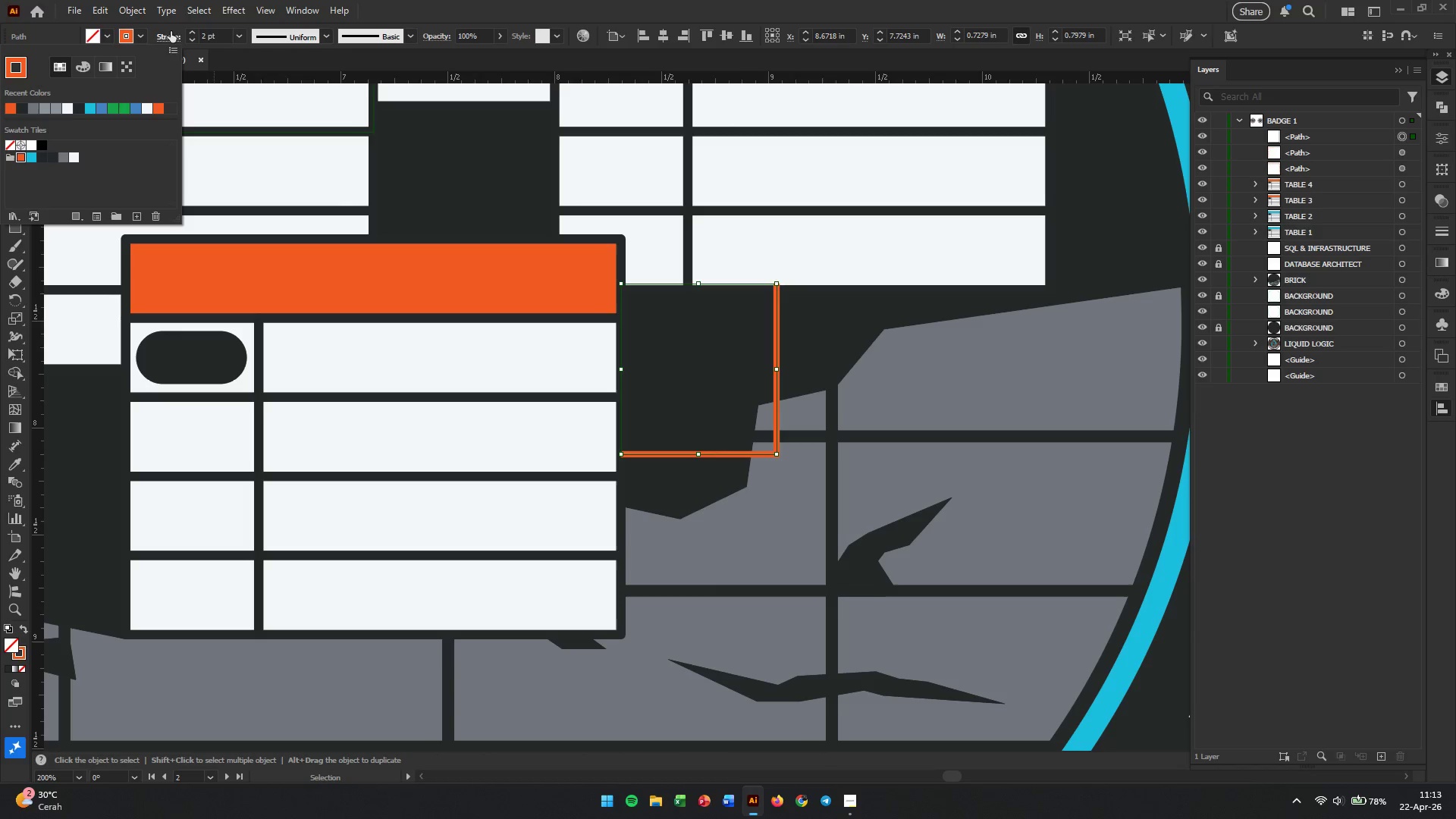 
left_click([165, 36])
 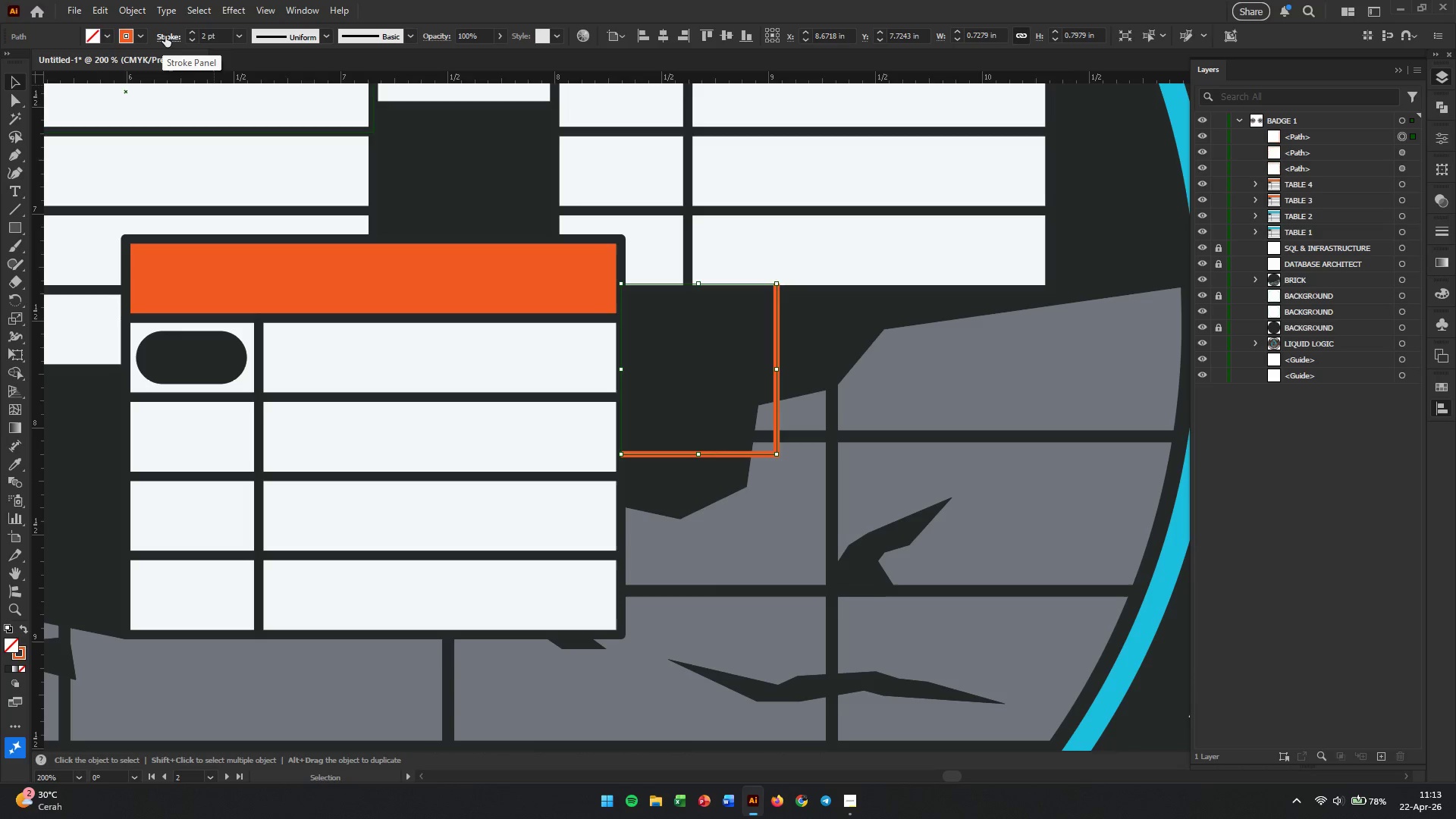 
left_click([165, 35])
 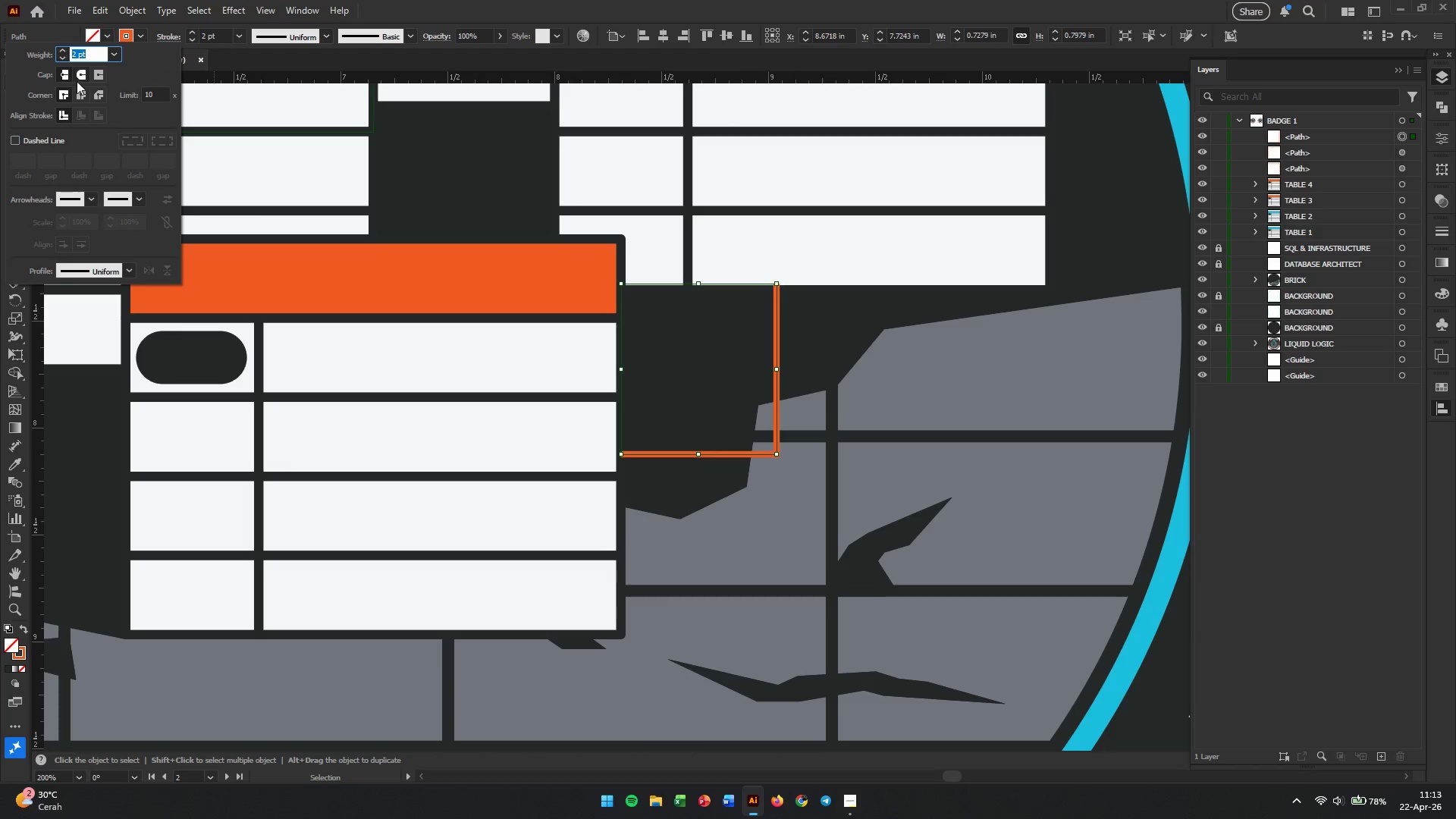 
left_click([78, 89])
 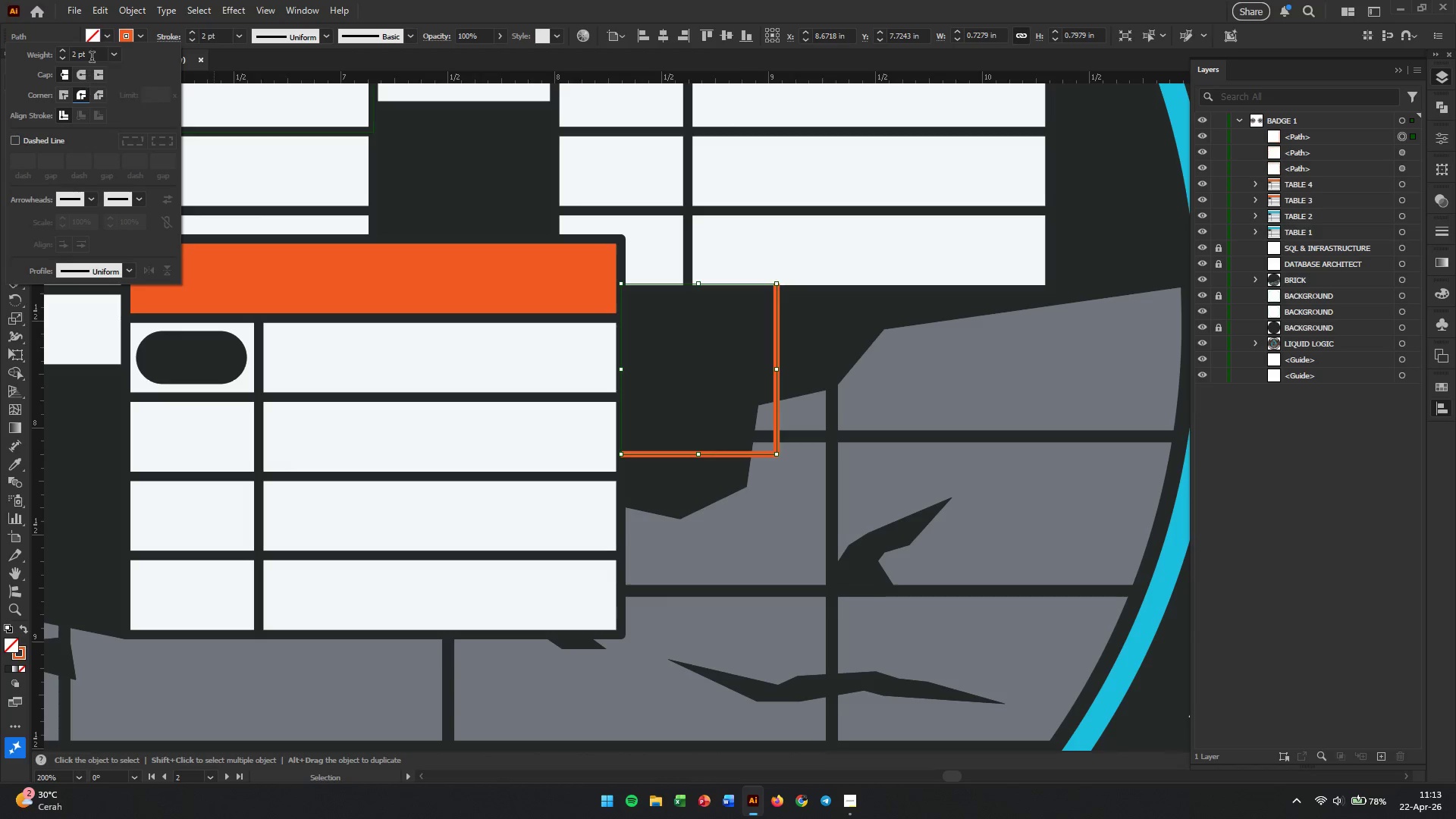 
left_click([43, 138])
 